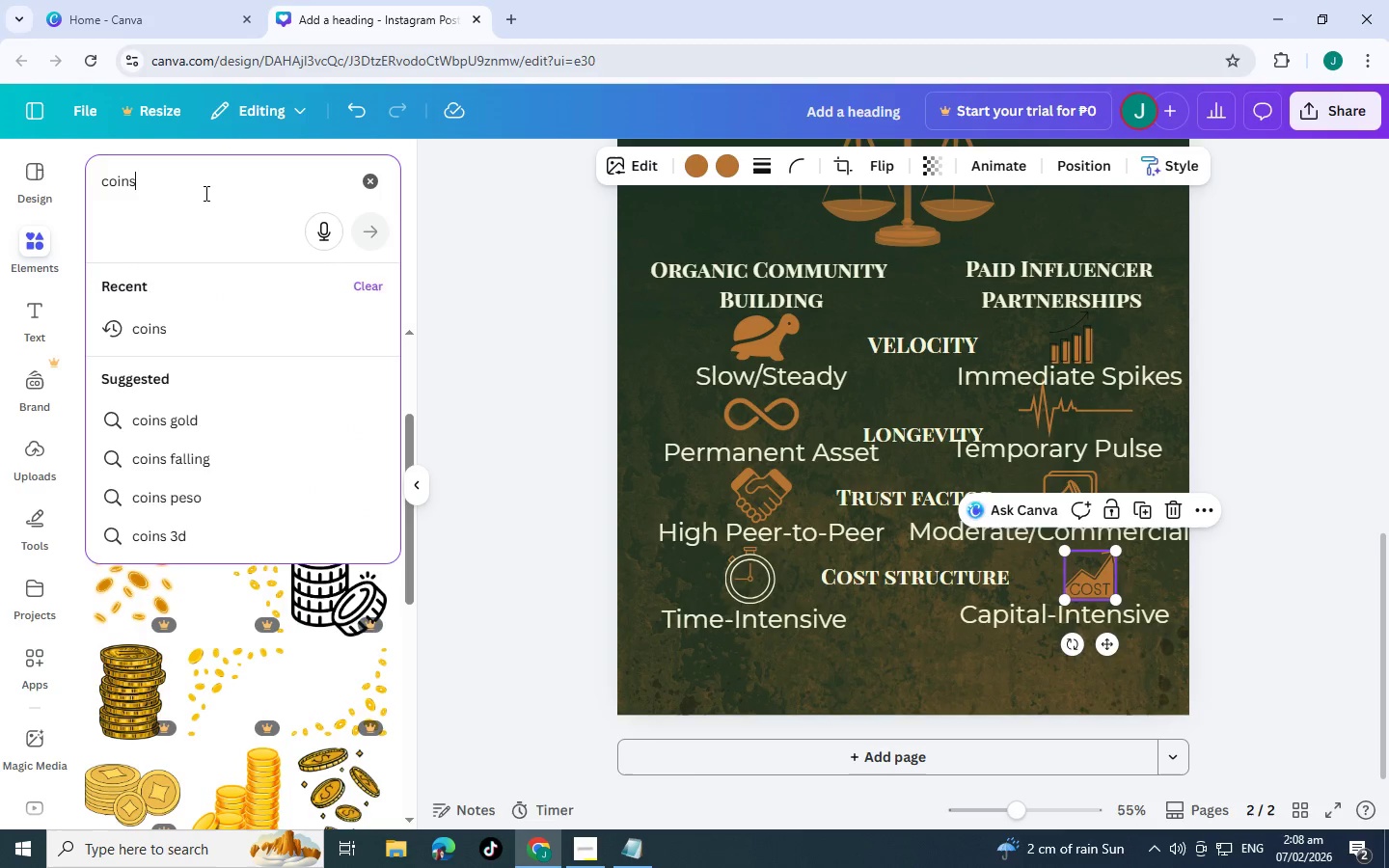 
type( logi)
key(Backspace)
type(o)
 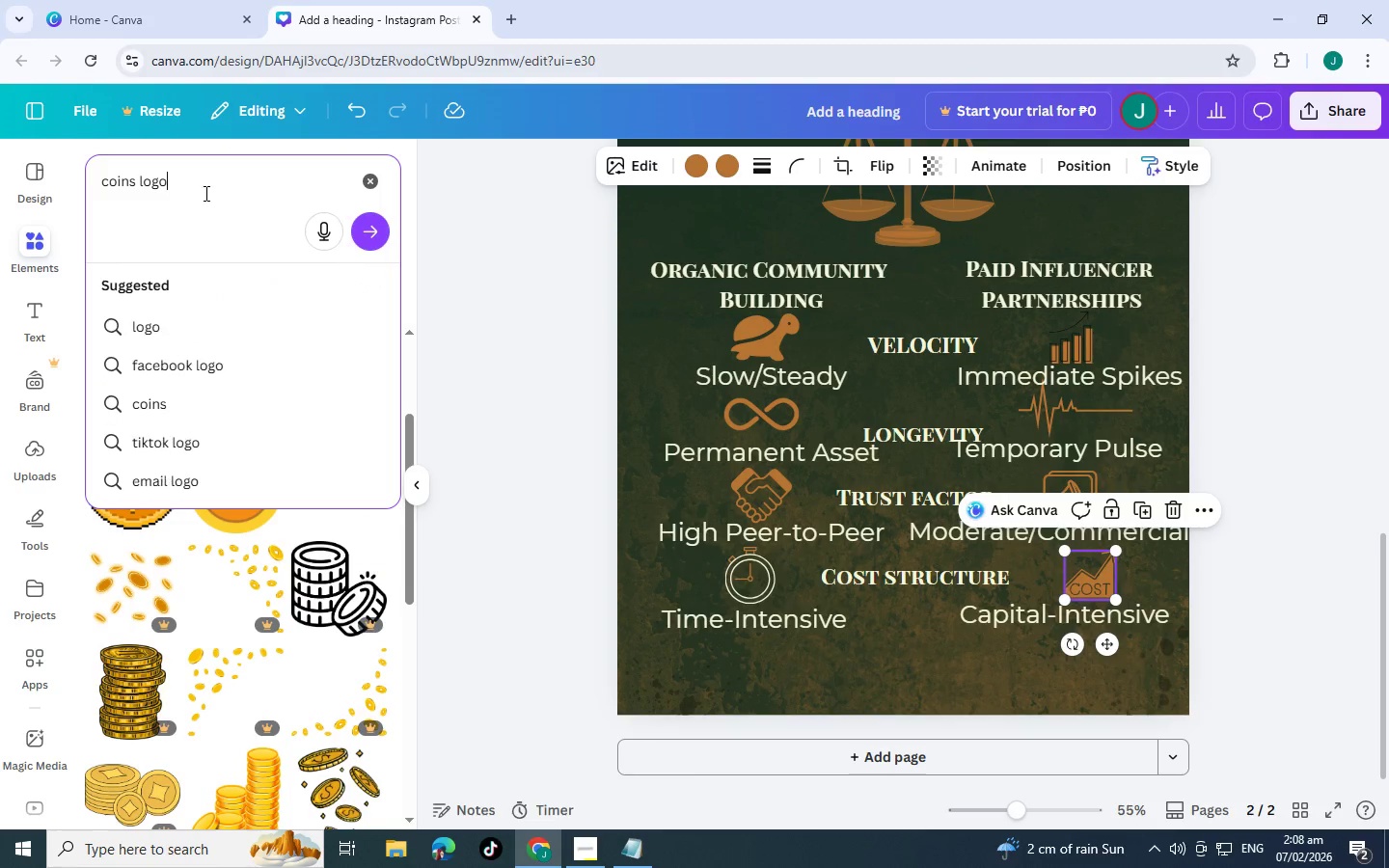 
key(Enter)
 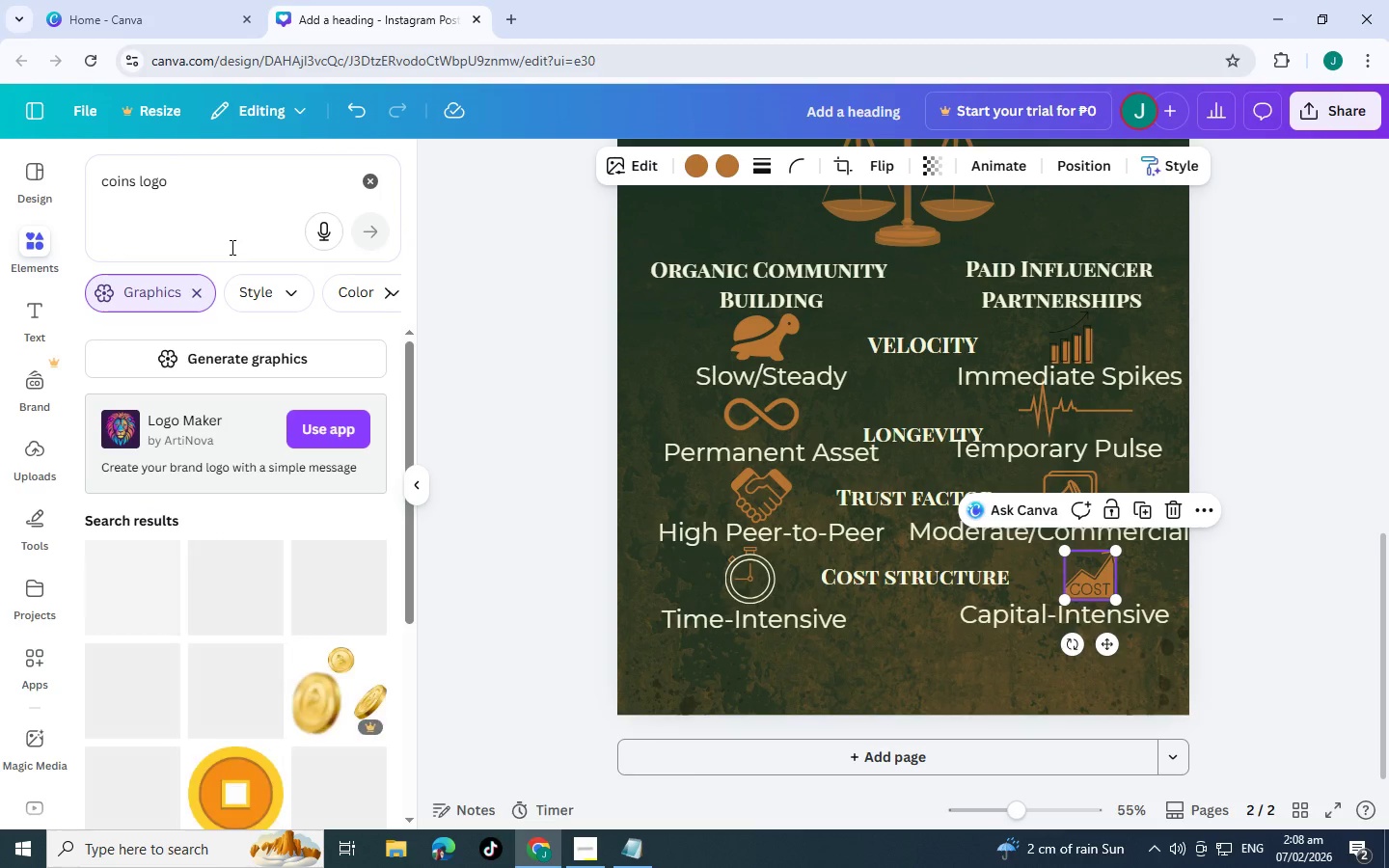 
scroll: coordinate [273, 619], scroll_direction: down, amount: 3.0
 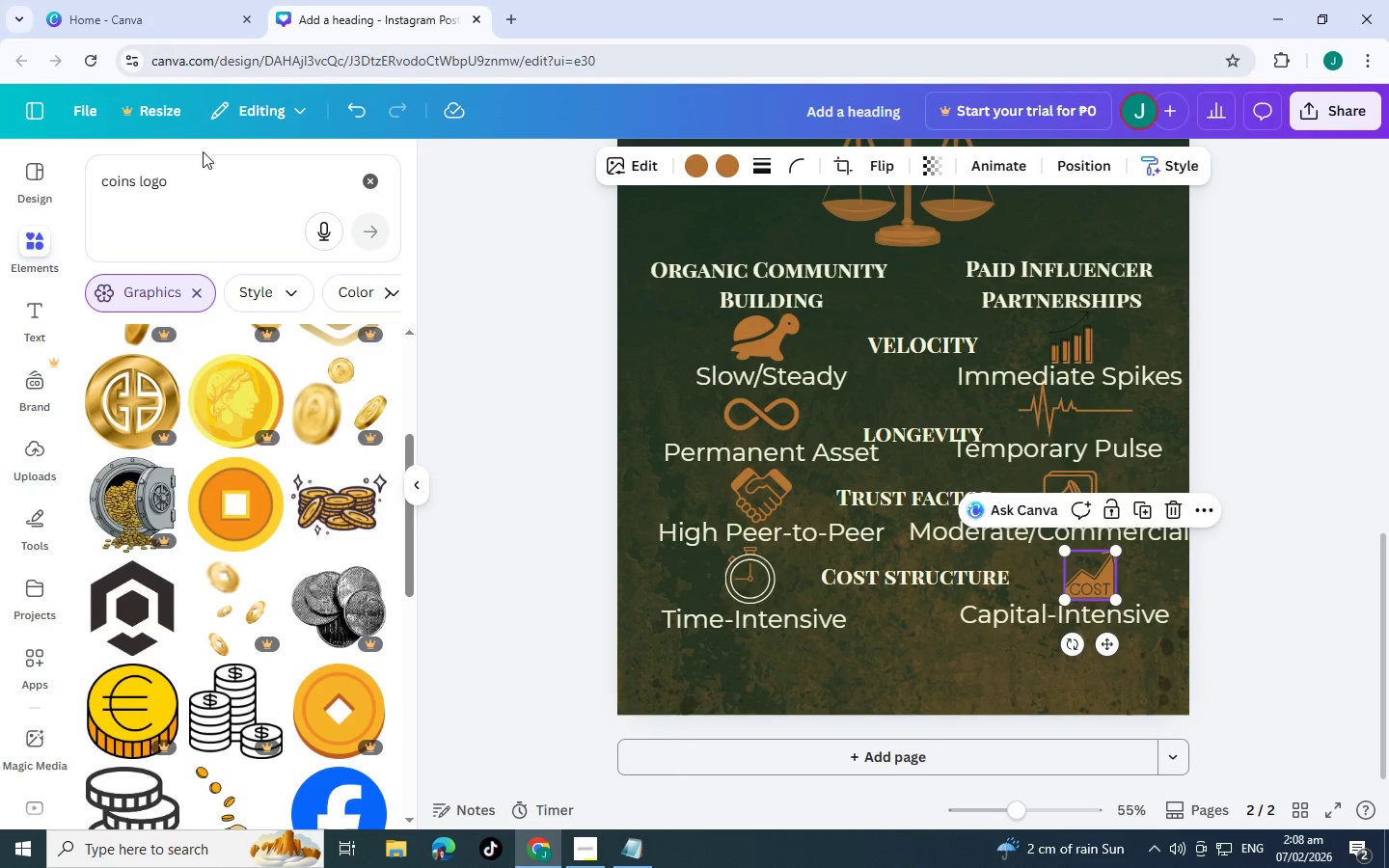 
left_click([203, 193])
 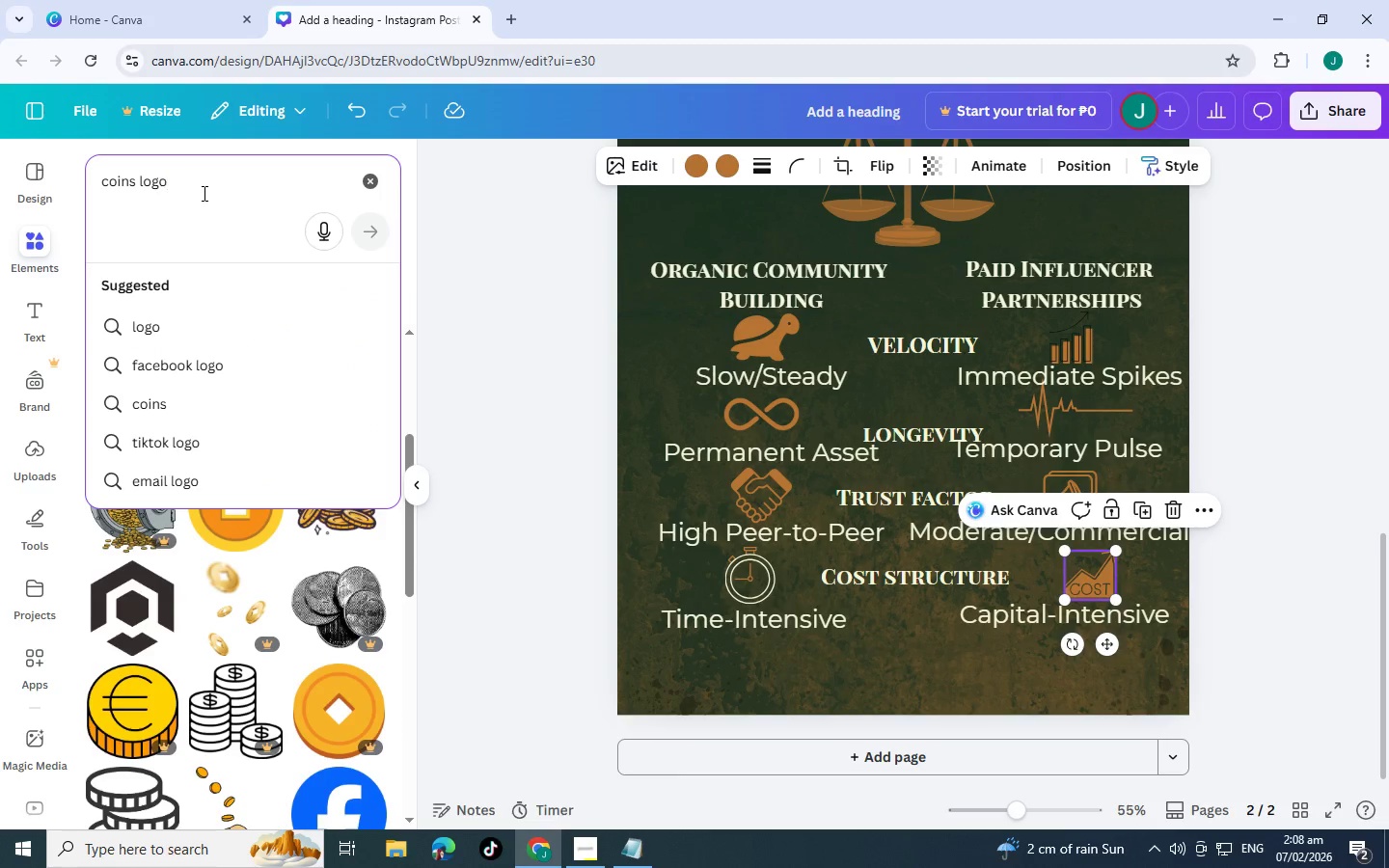 
key(Backspace)
key(Backspace)
key(Backspace)
key(Backspace)
type(icon)
 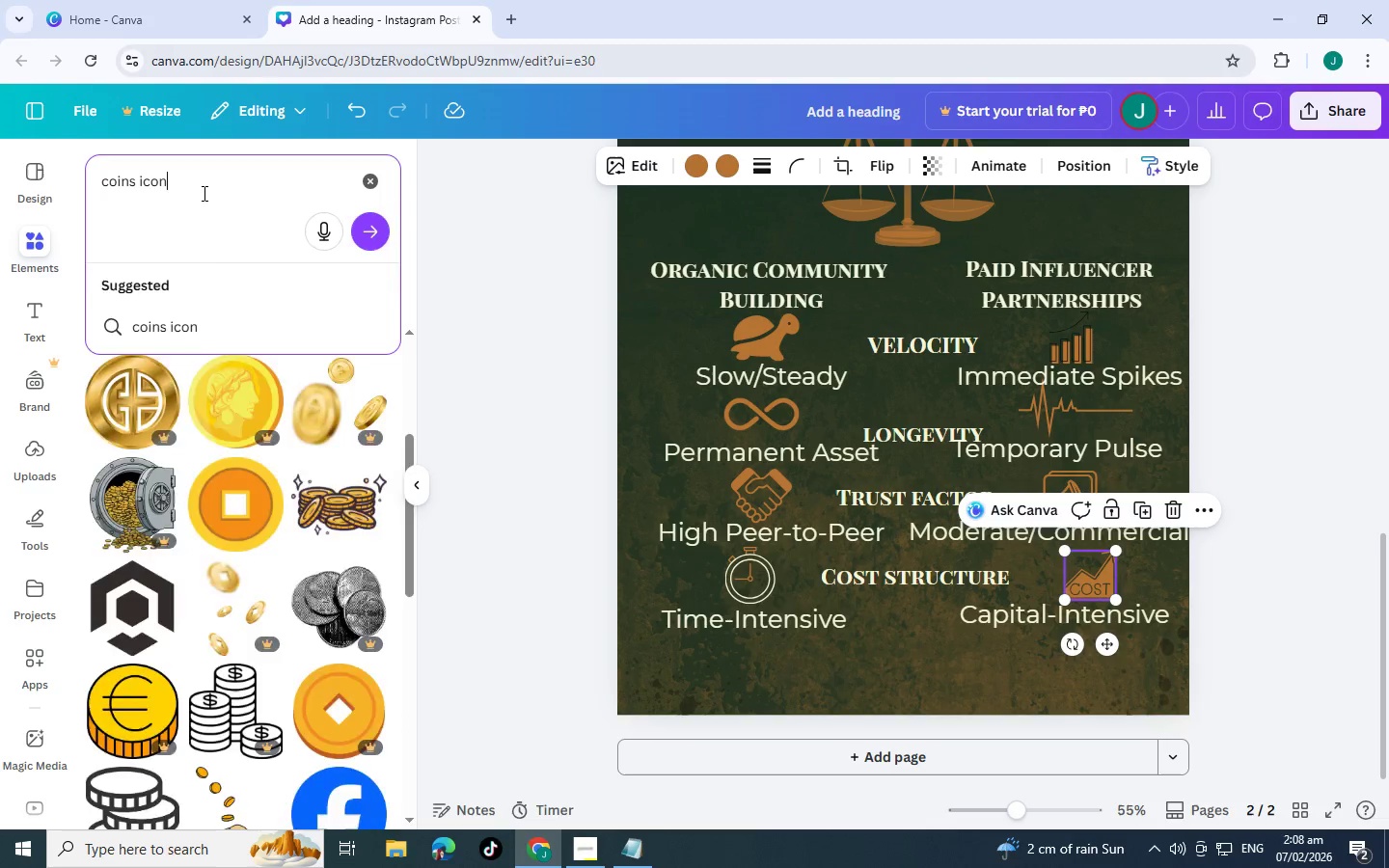 
key(Enter)
 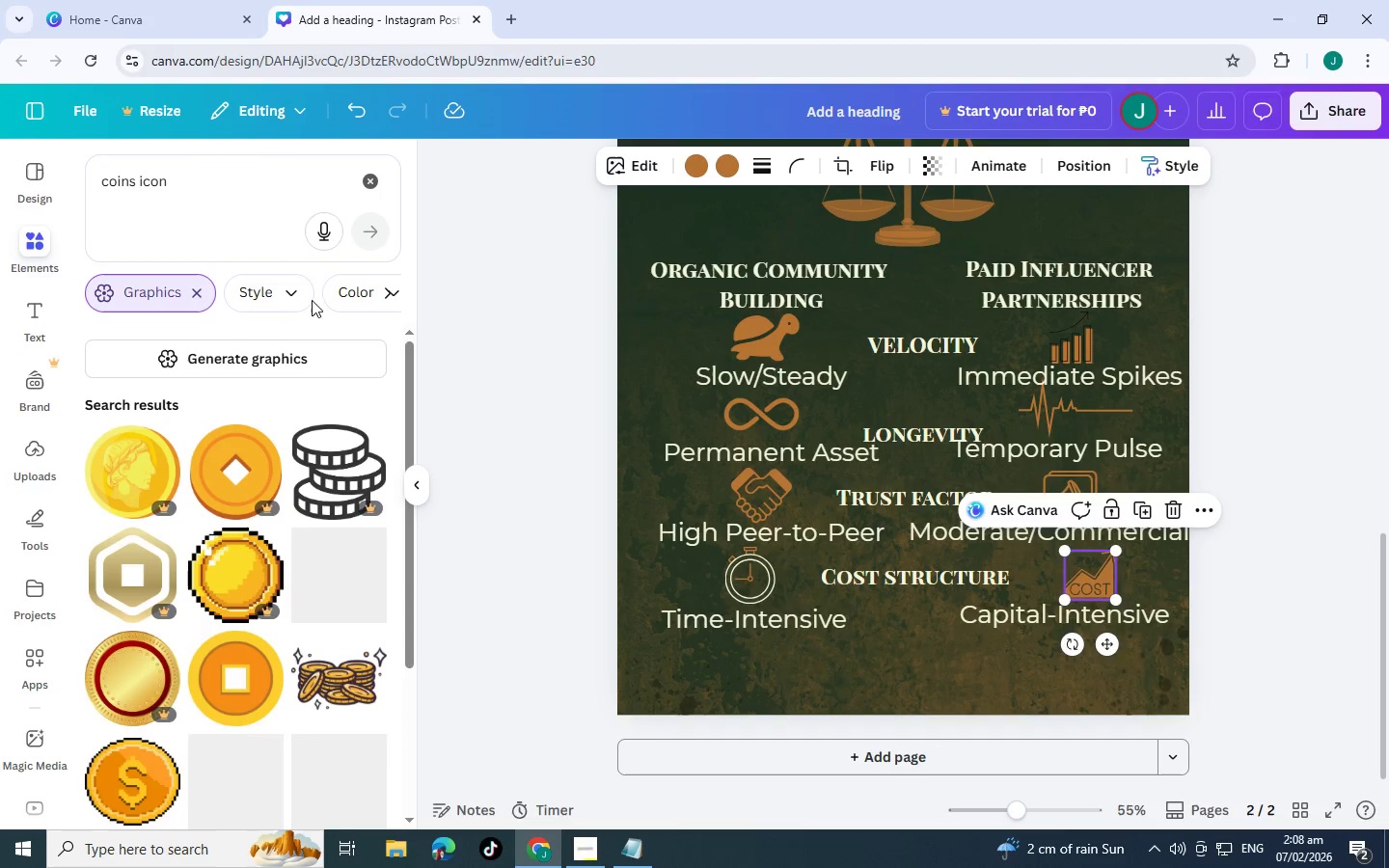 
scroll: coordinate [286, 519], scroll_direction: down, amount: 14.0
 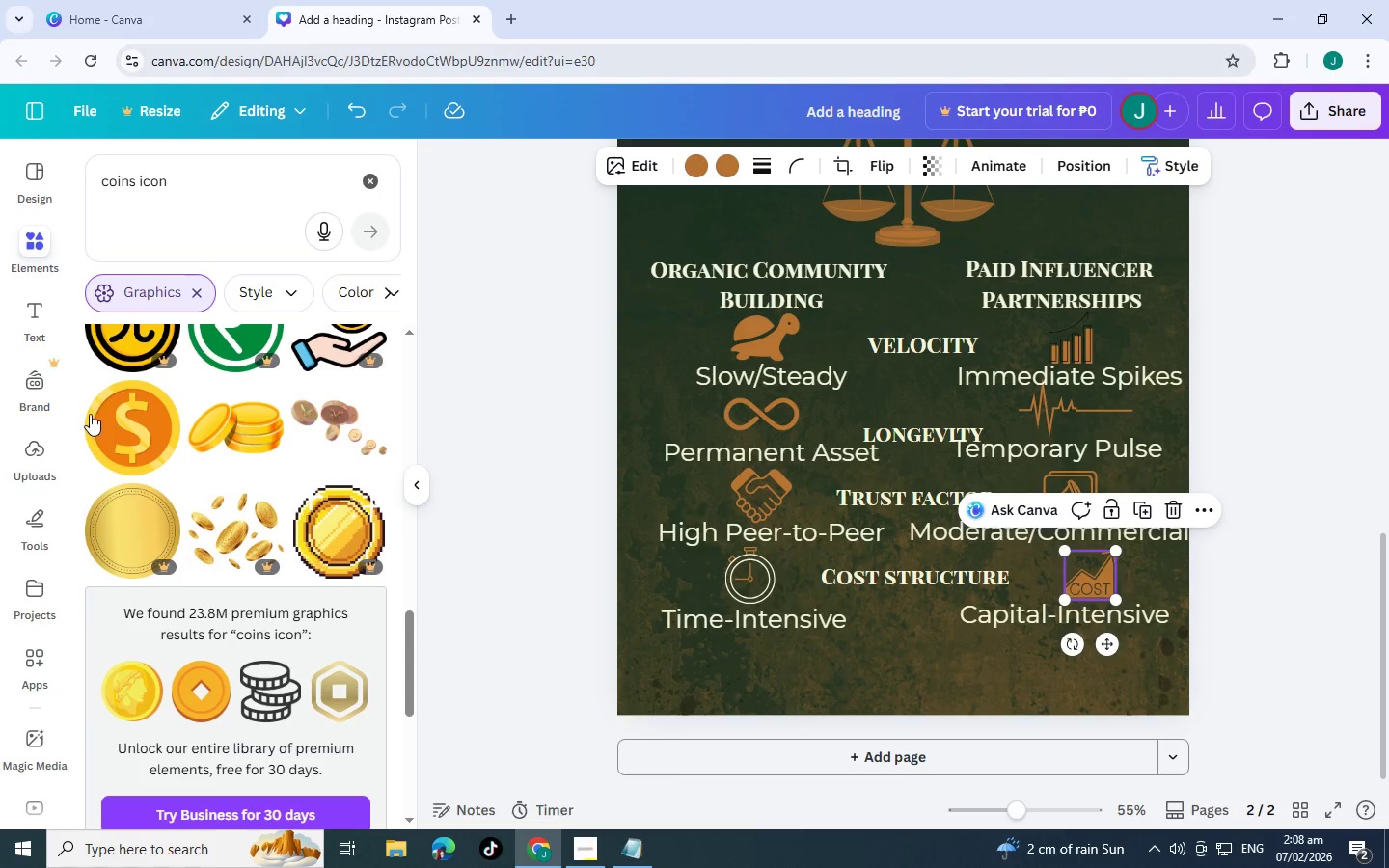 
left_click([113, 427])
 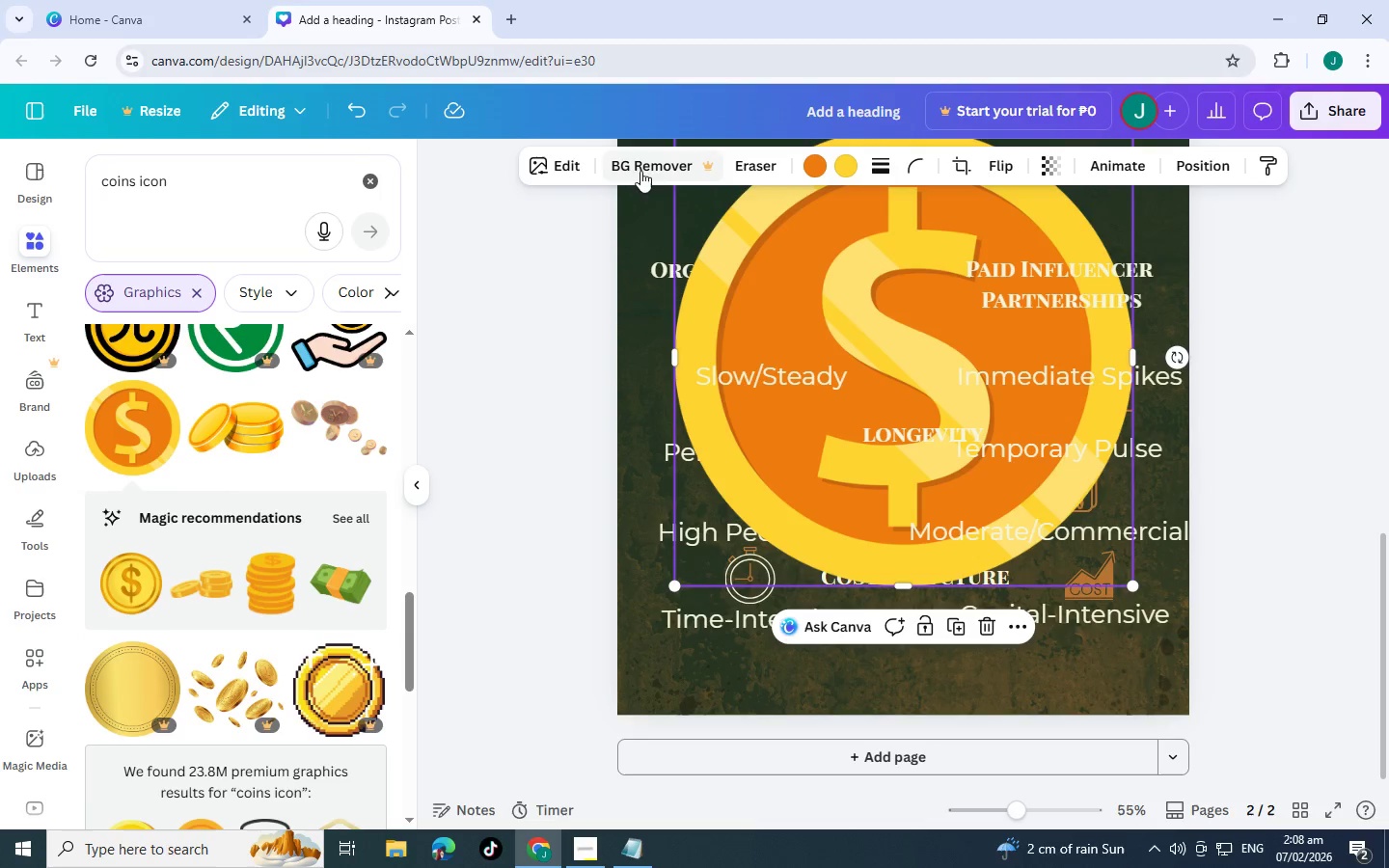 
left_click([560, 159])
 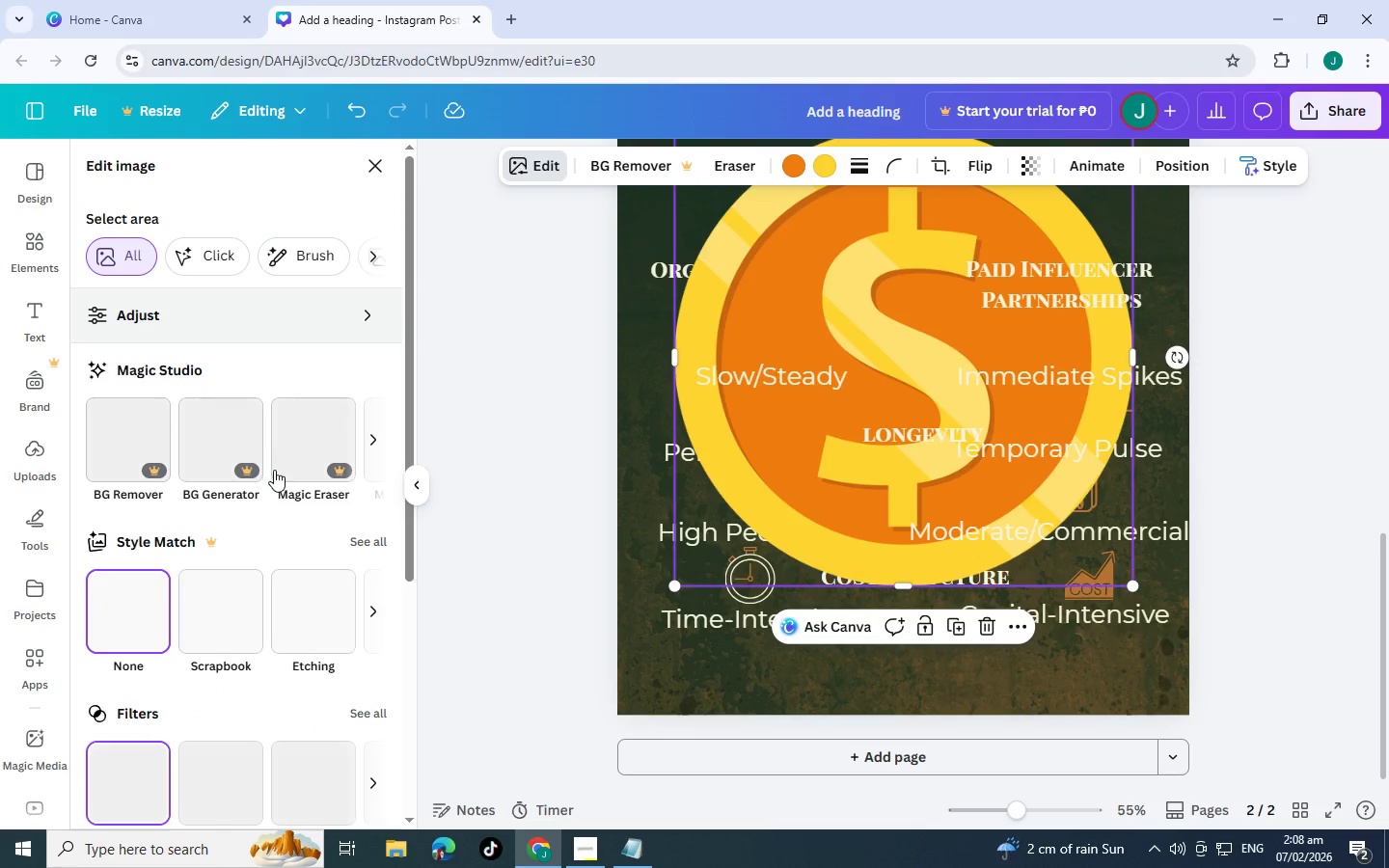 
scroll: coordinate [273, 542], scroll_direction: down, amount: 2.0
 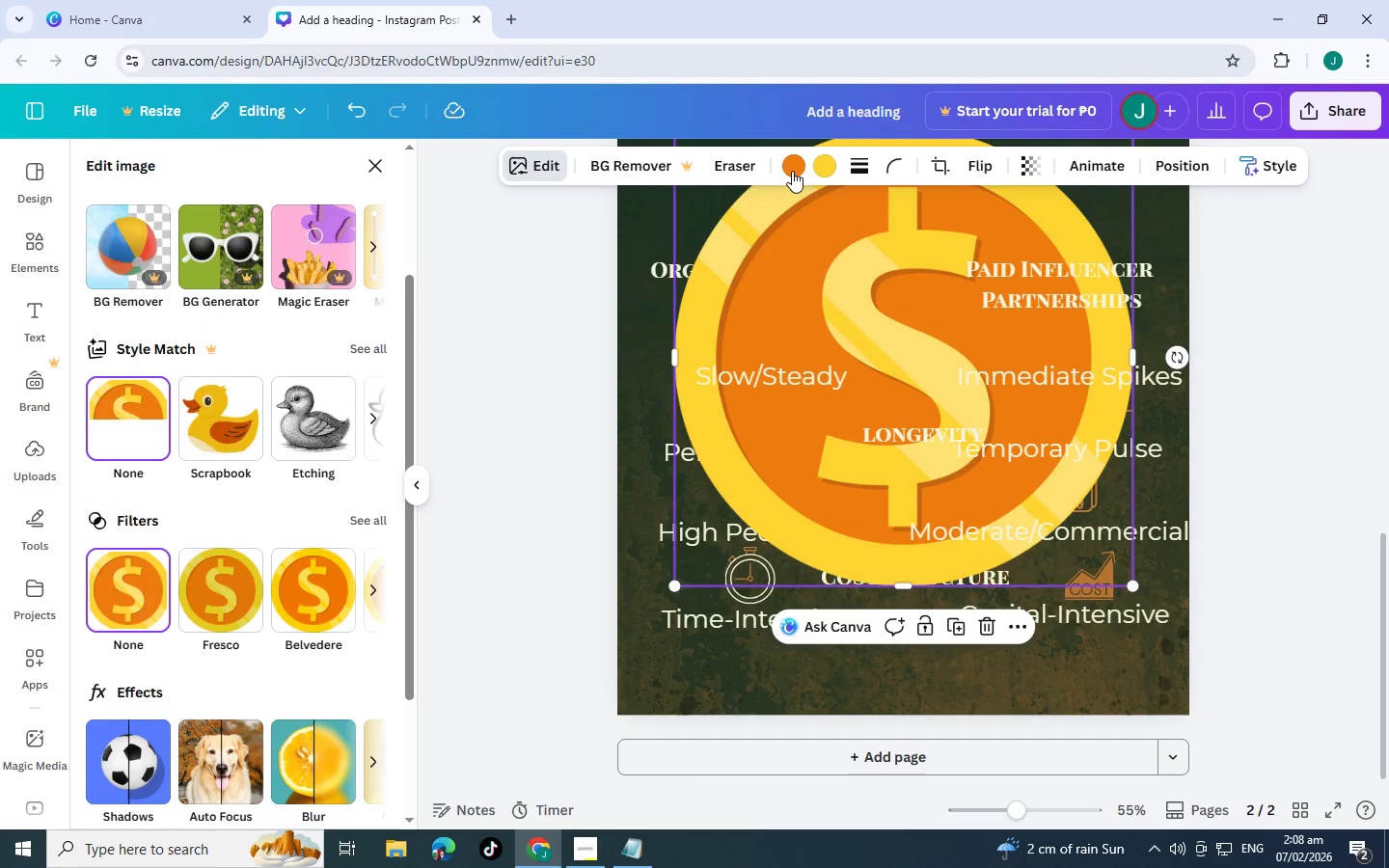 
left_click([792, 170])
 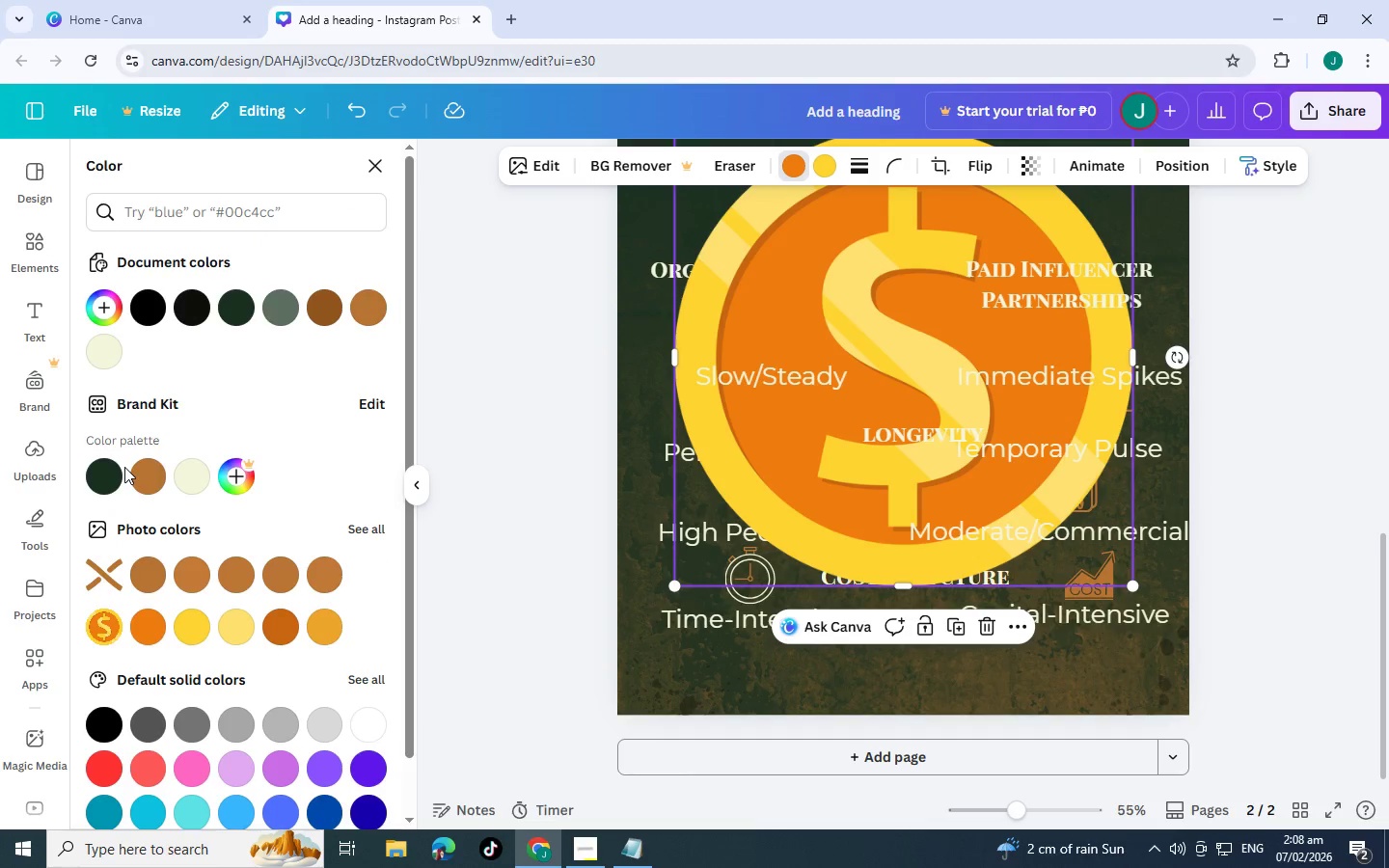 
left_click([111, 472])
 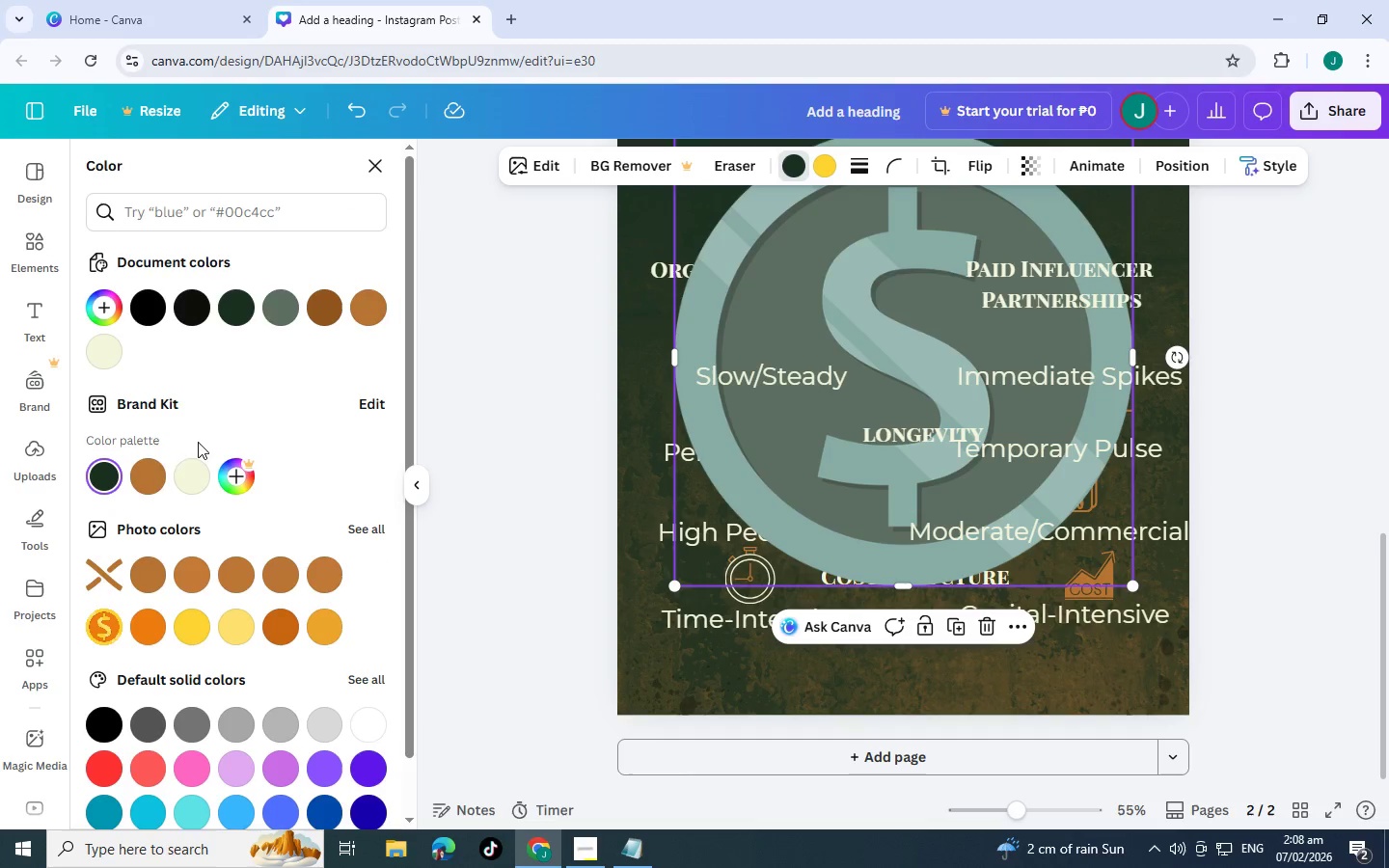 
left_click([149, 466])
 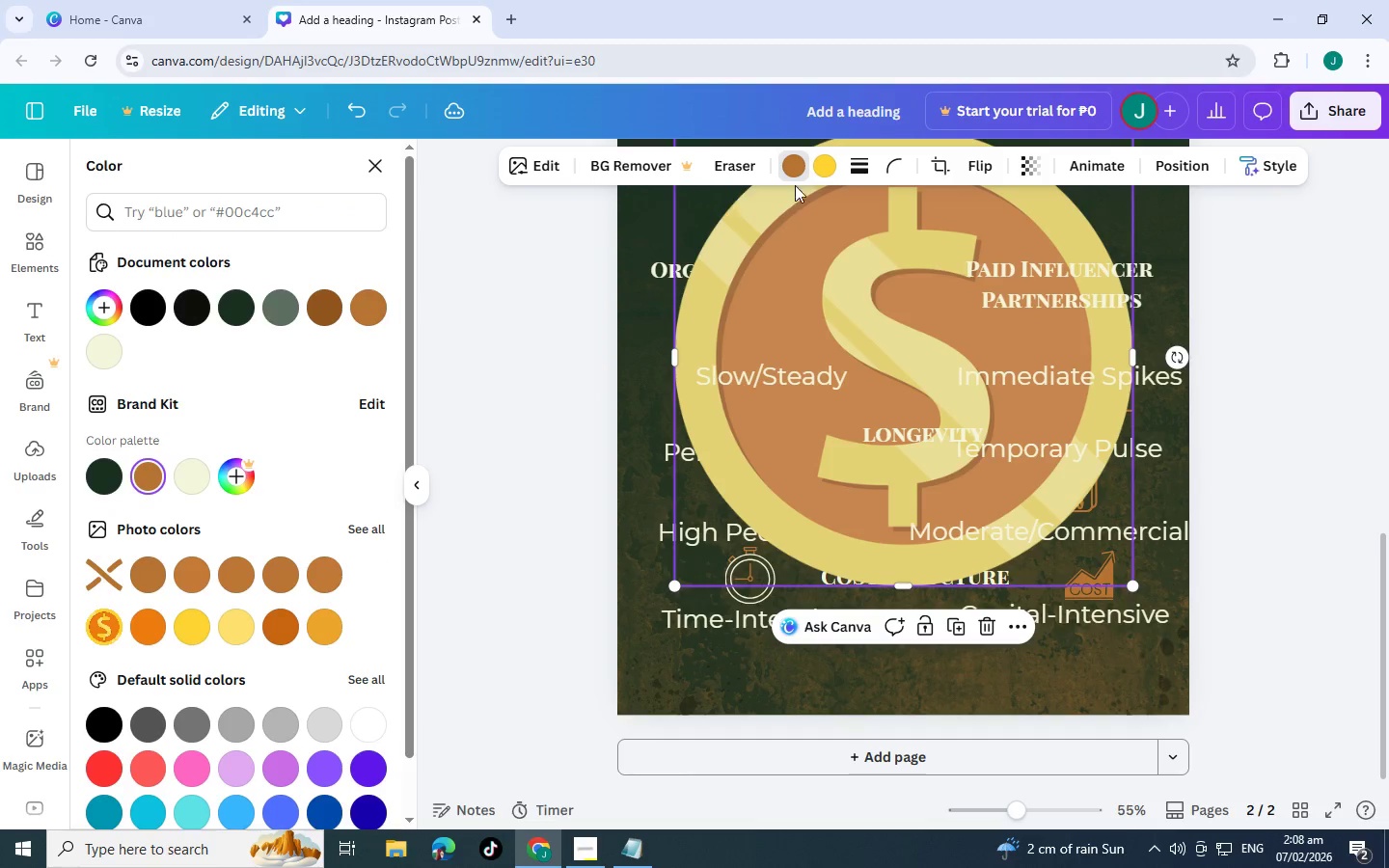 
left_click([822, 171])
 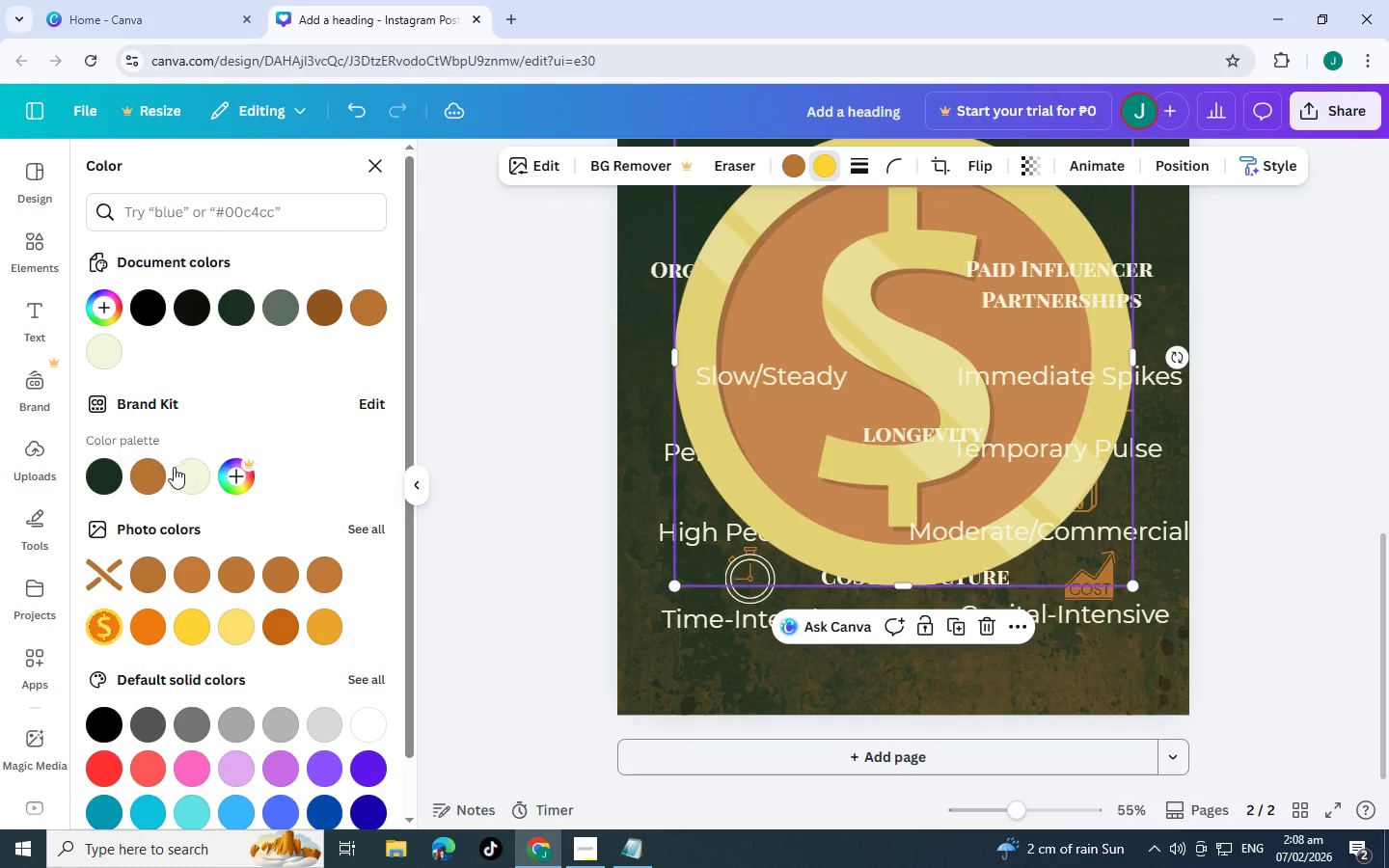 
left_click([160, 475])
 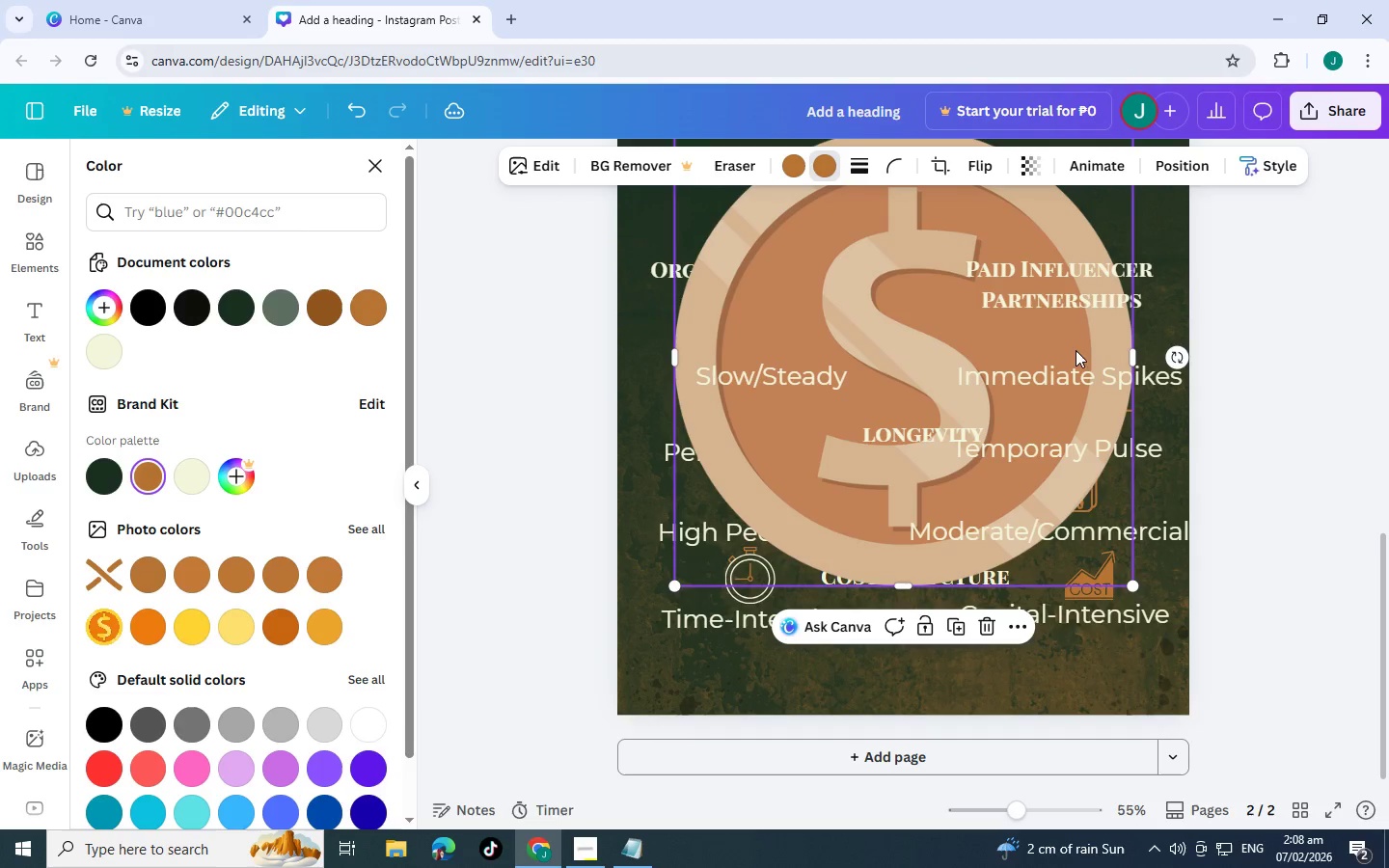 
wait(5.36)
 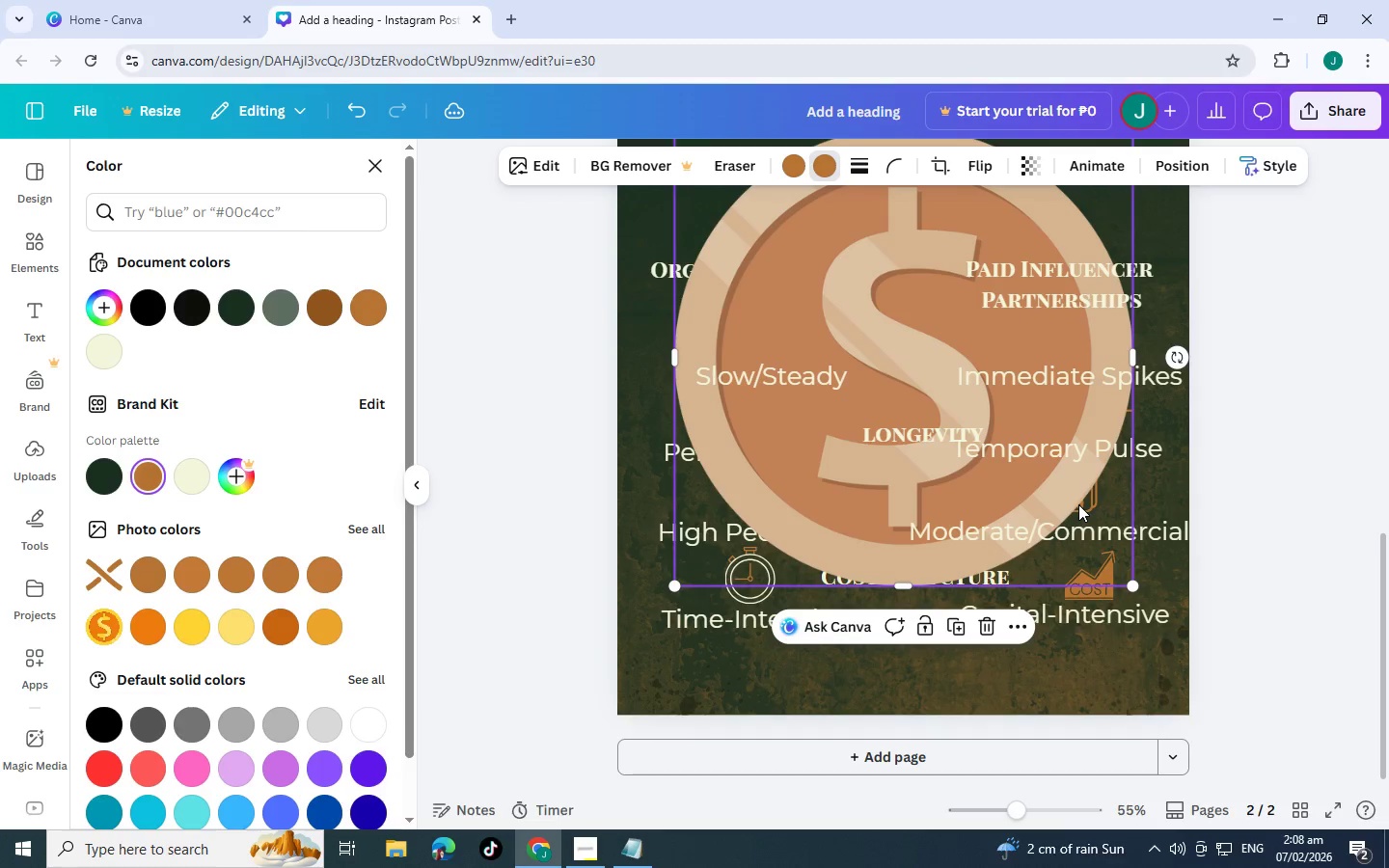 
left_click([992, 621])
 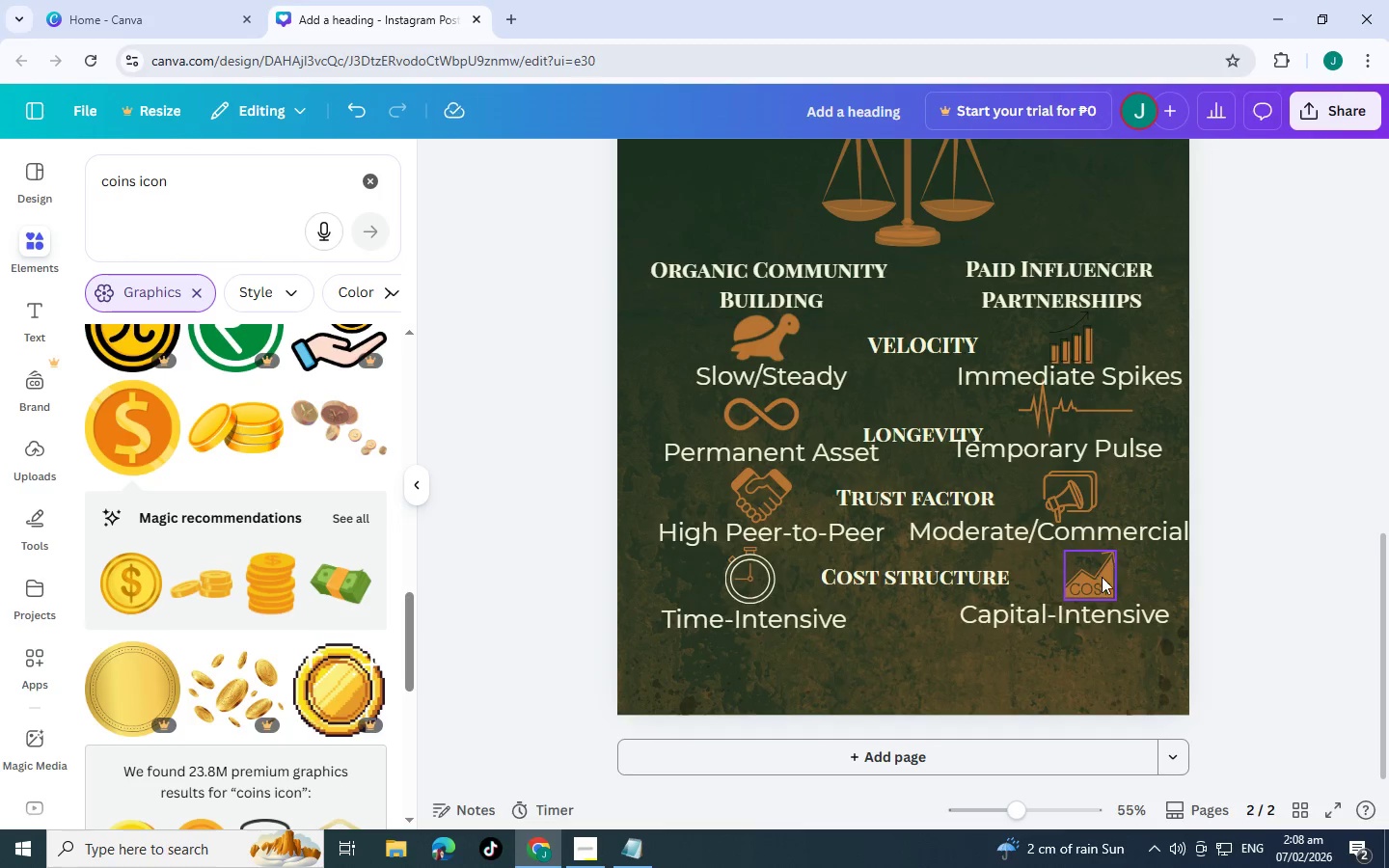 
left_click([1097, 581])
 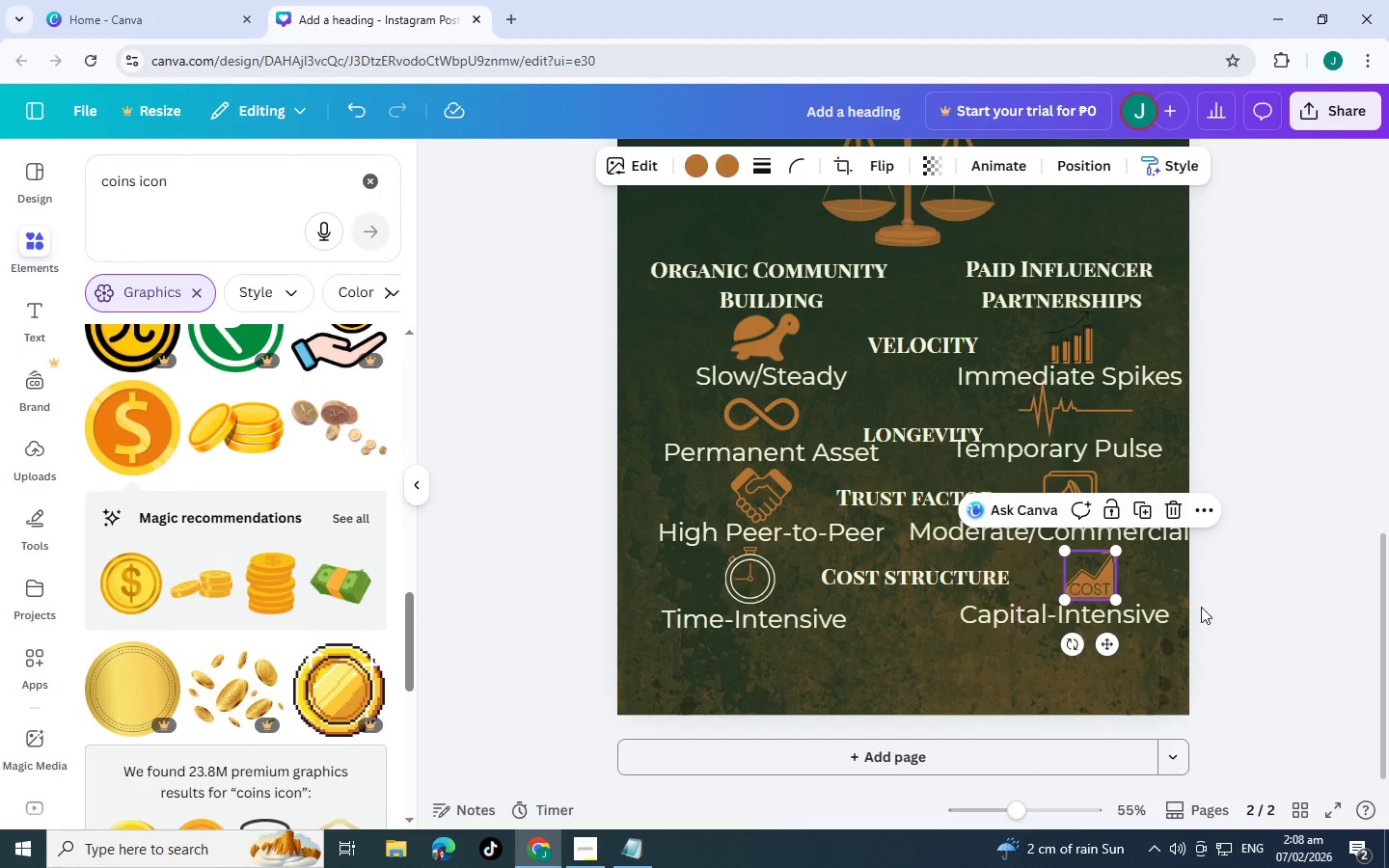 
left_click([1110, 610])
 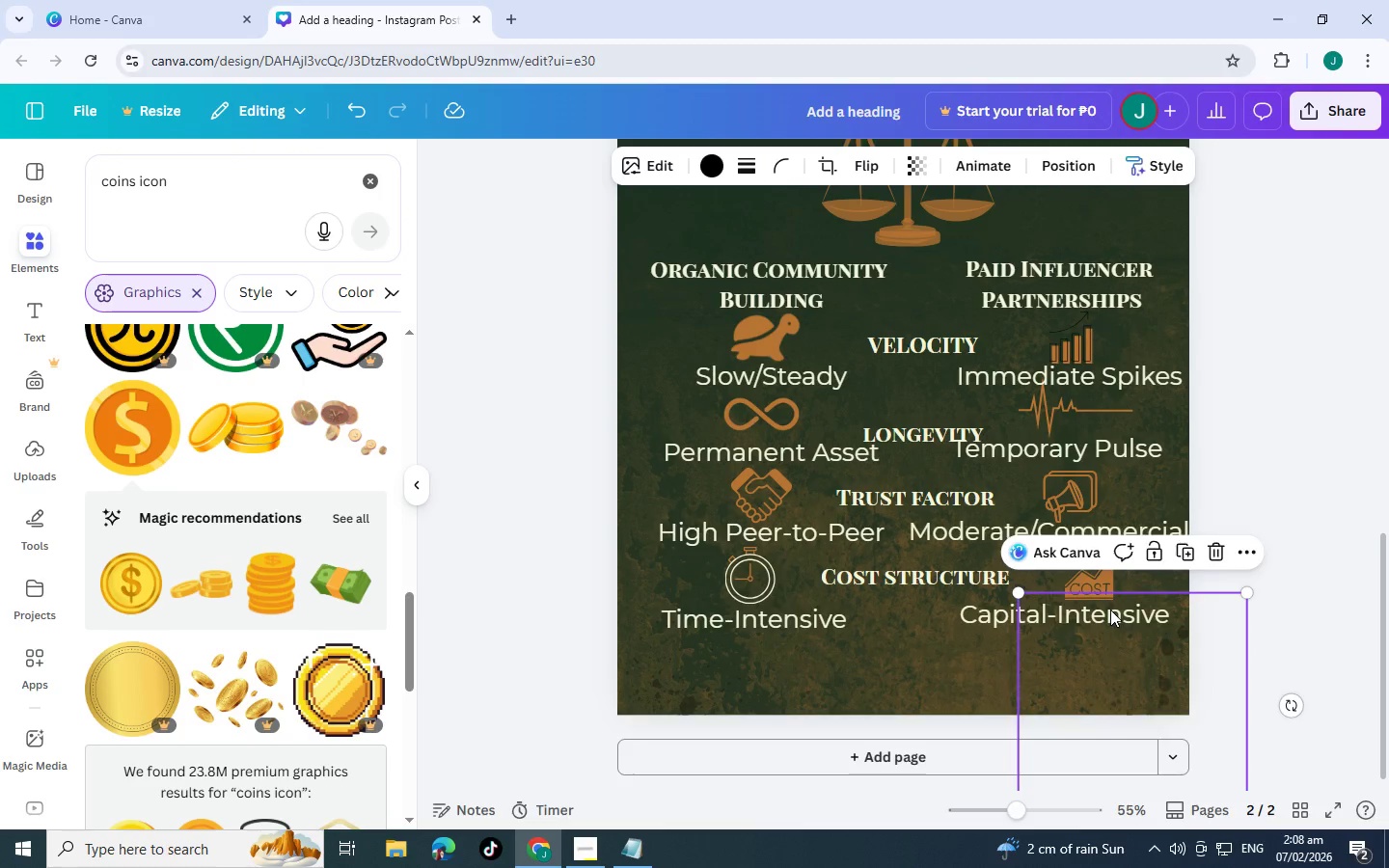 
scroll: coordinate [1042, 599], scroll_direction: up, amount: 6.0
 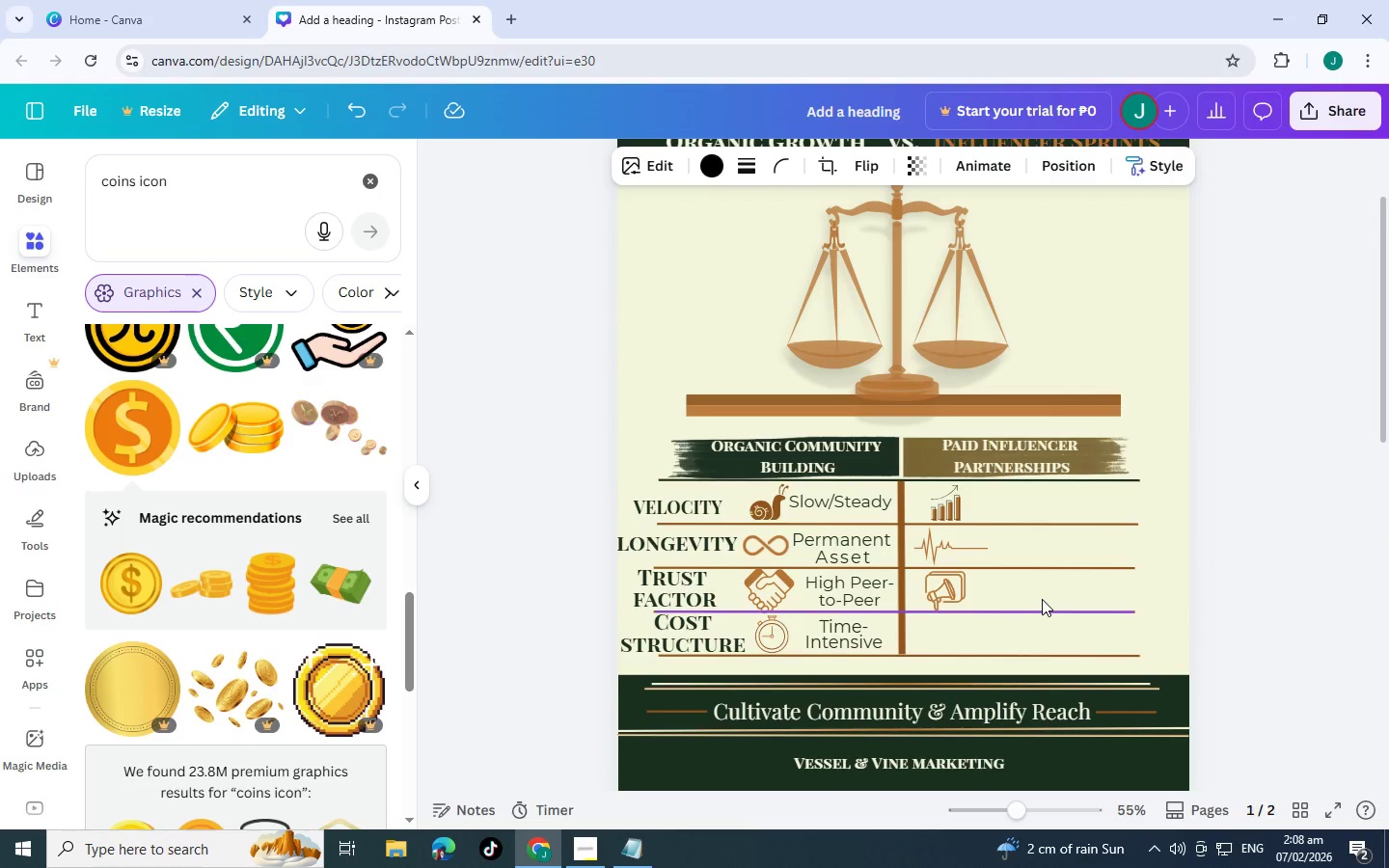 
scroll: coordinate [207, 607], scroll_direction: down, amount: 26.0
 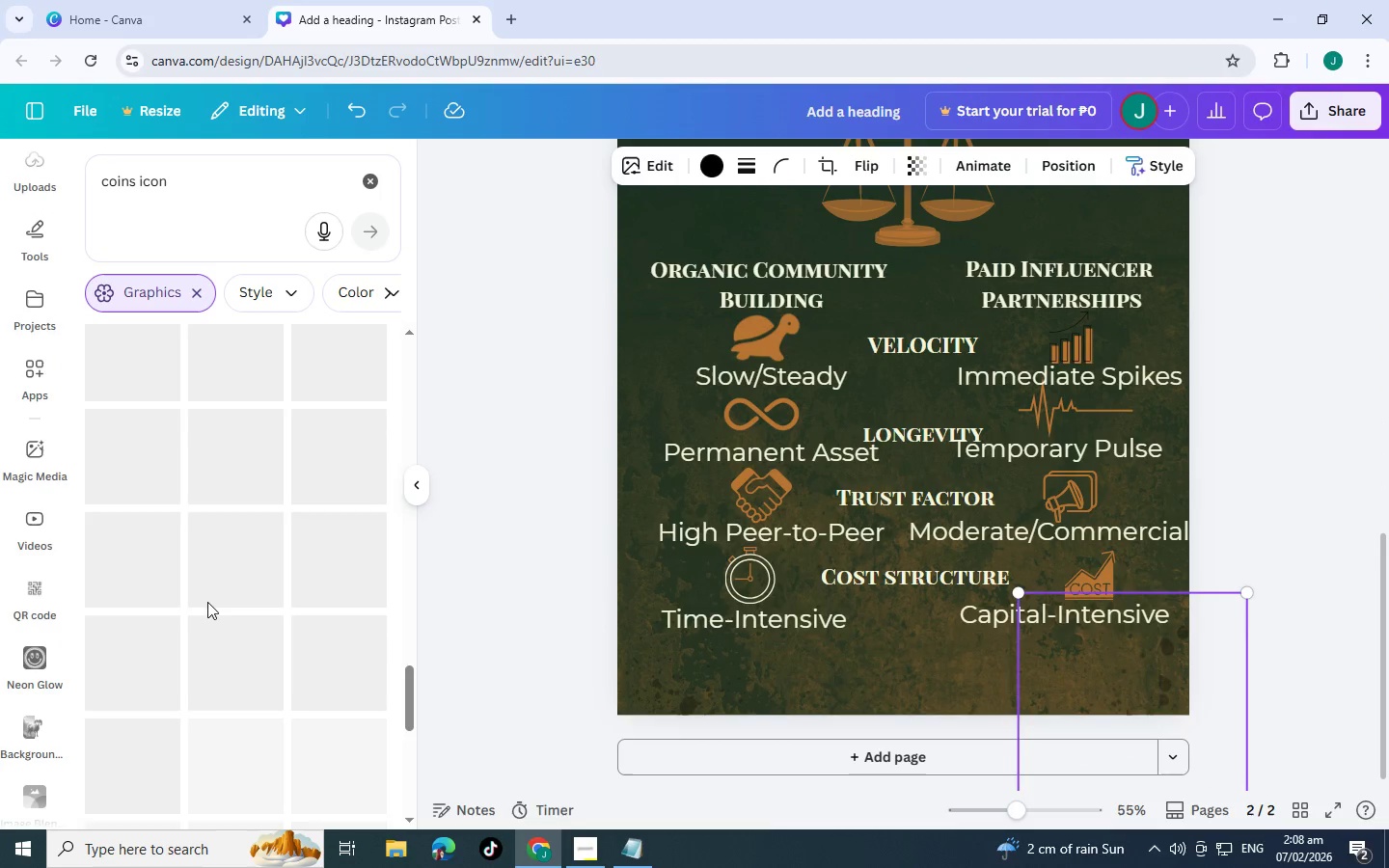 
scroll: coordinate [207, 602], scroll_direction: up, amount: 3.0
 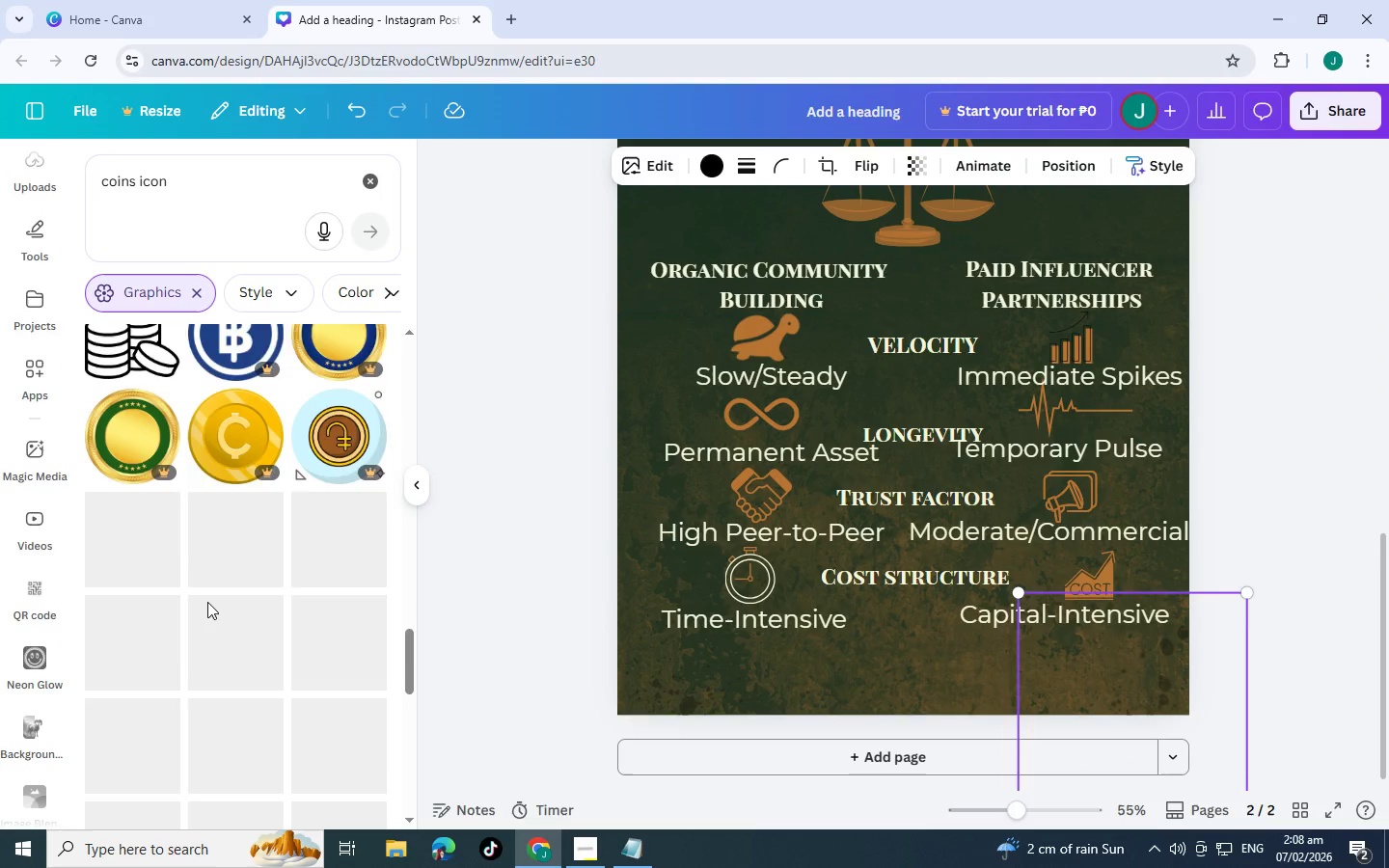 
scroll: coordinate [207, 597], scroll_direction: down, amount: 6.0
 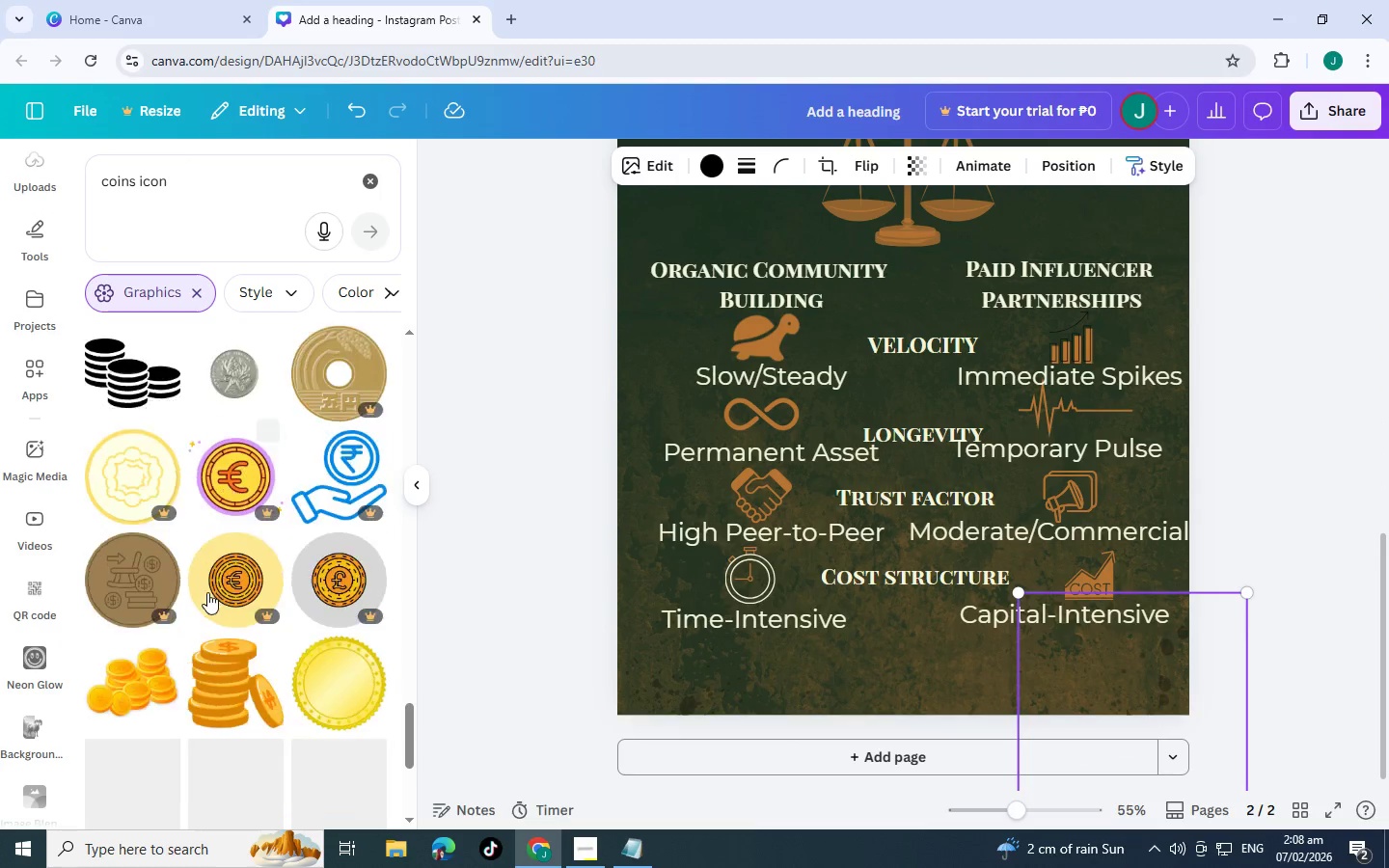 
mouse_move([187, 560])
 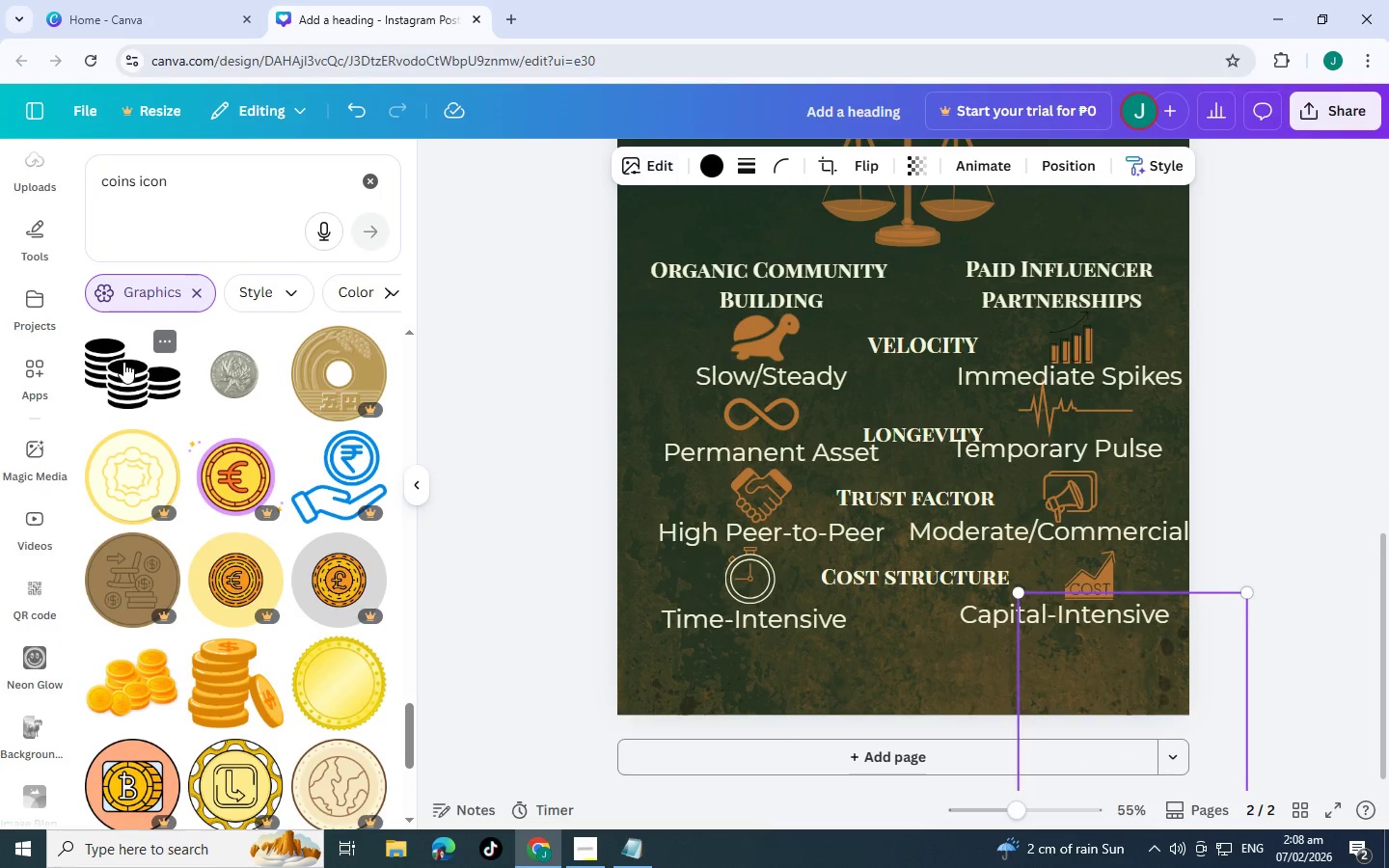 
left_click([123, 362])
 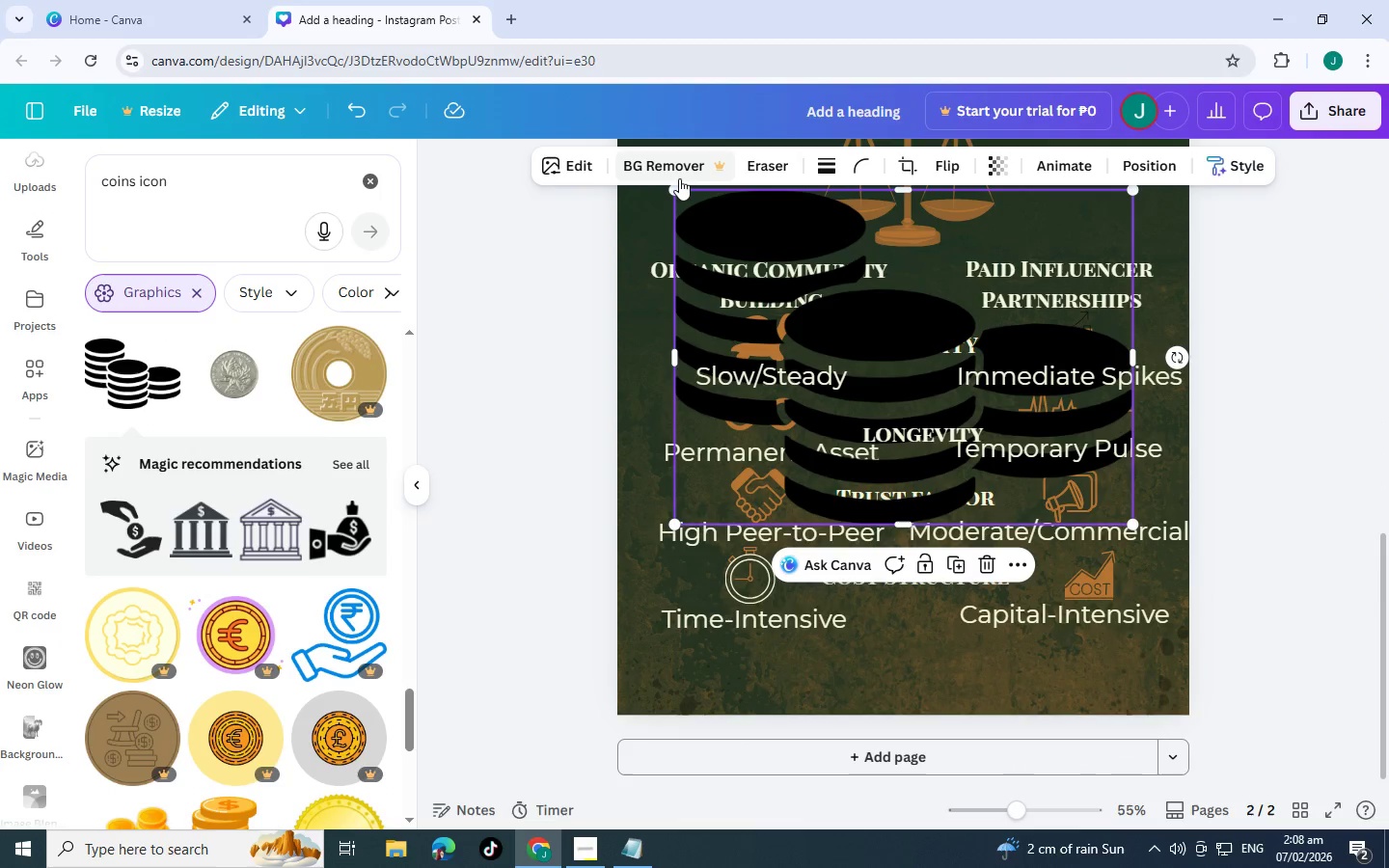 
left_click([577, 163])
 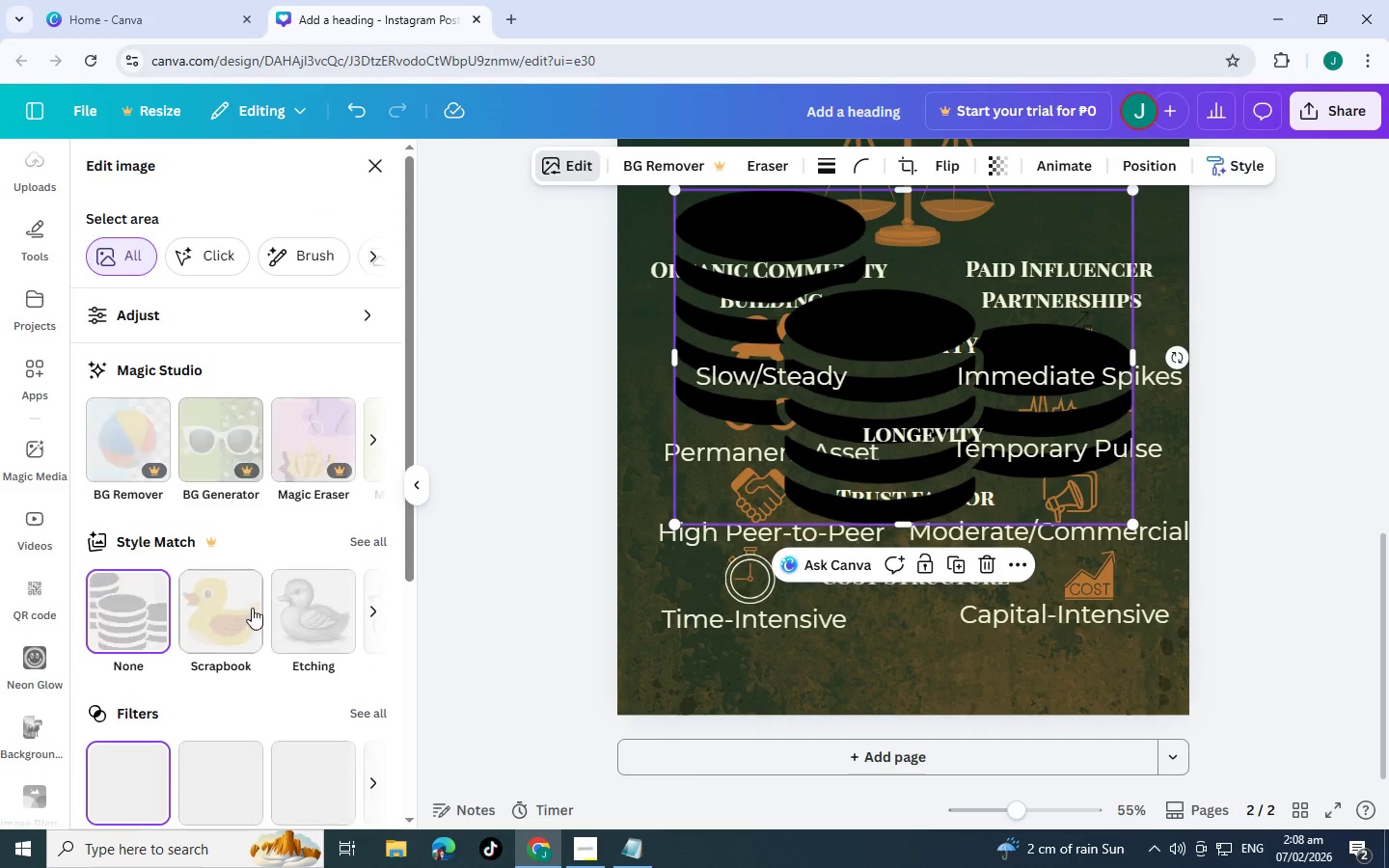 
scroll: coordinate [237, 639], scroll_direction: down, amount: 3.0
 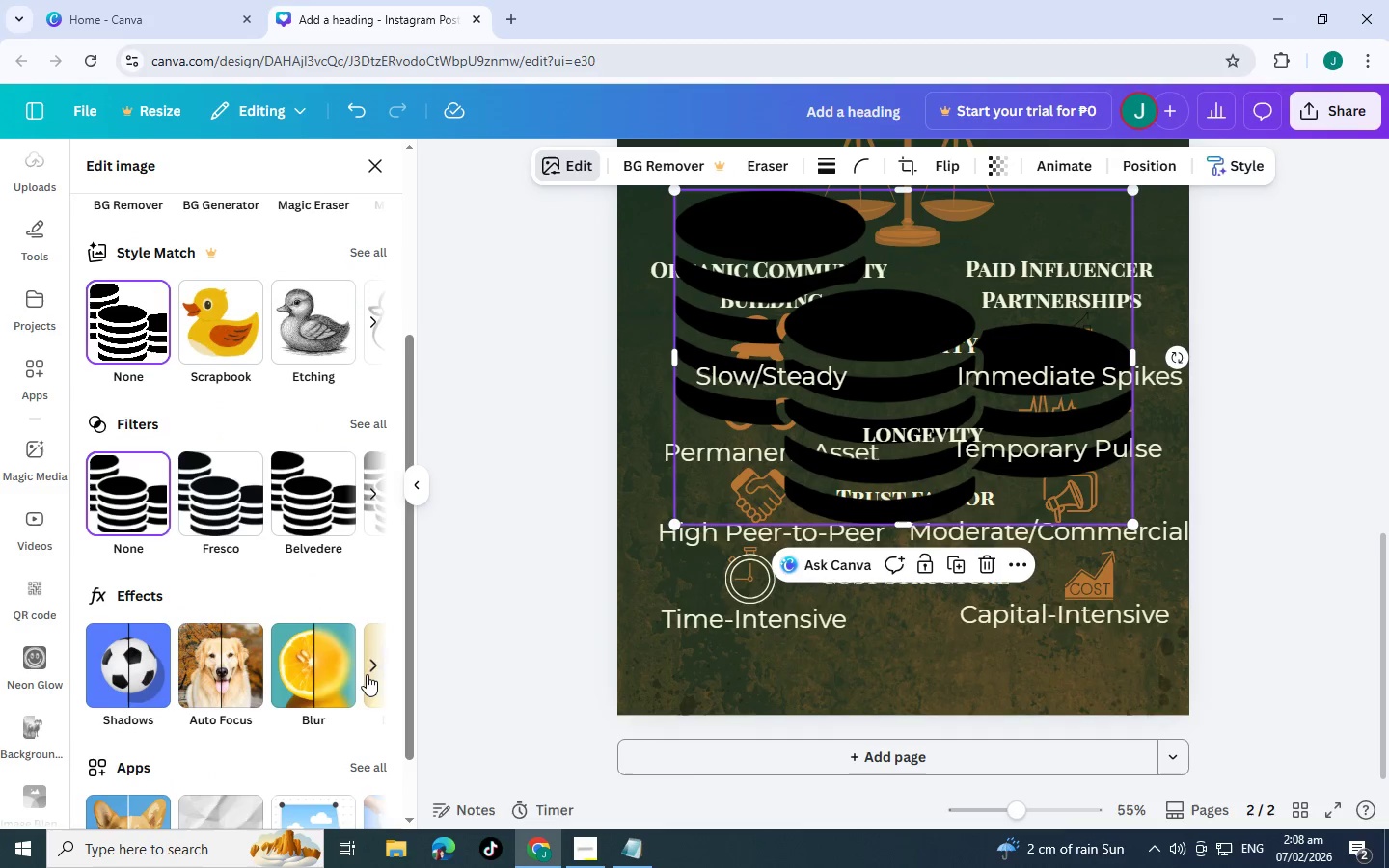 
left_click([369, 673])
 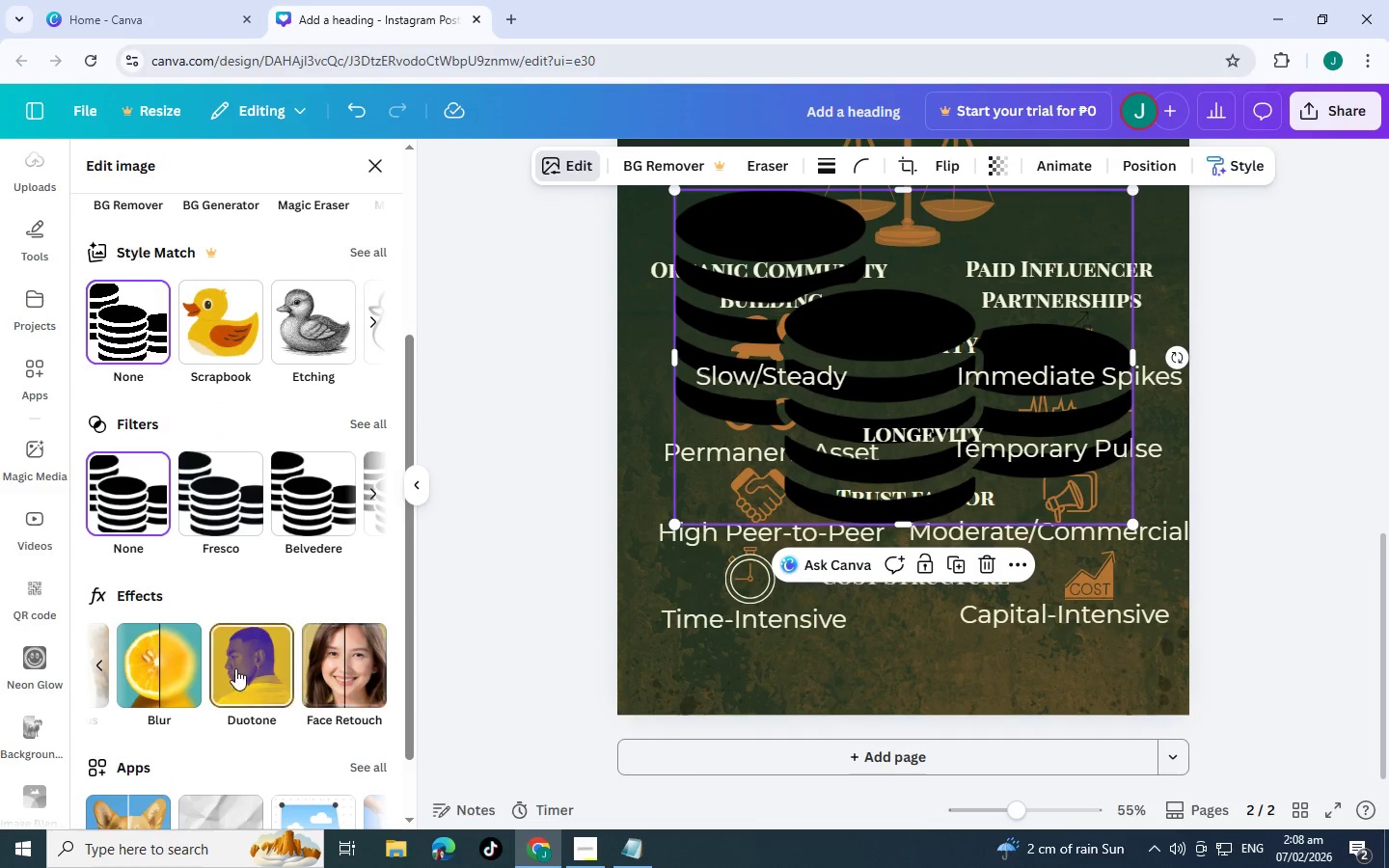 
left_click([234, 667])
 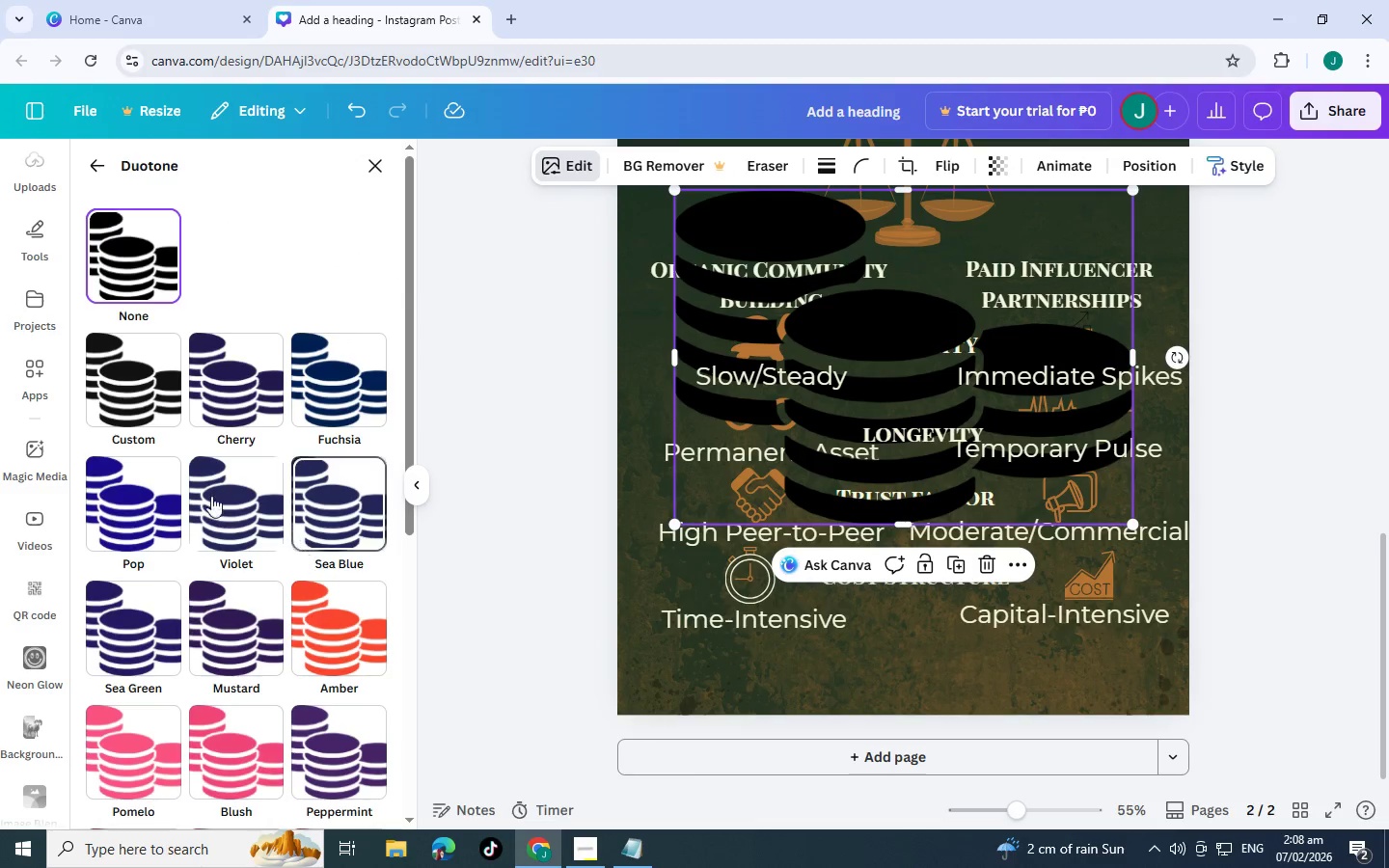 
left_click([129, 432])
 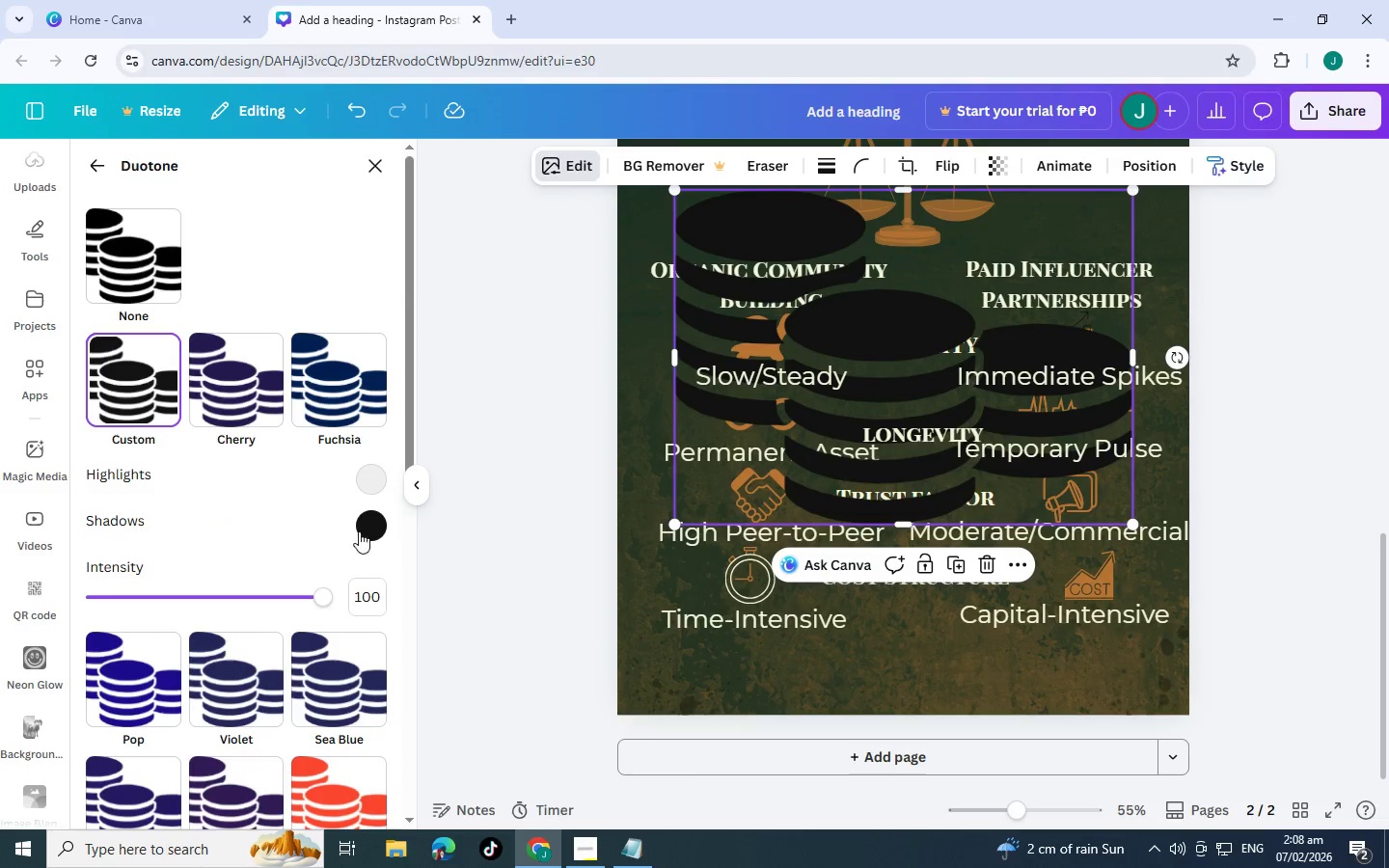 
left_click([371, 533])
 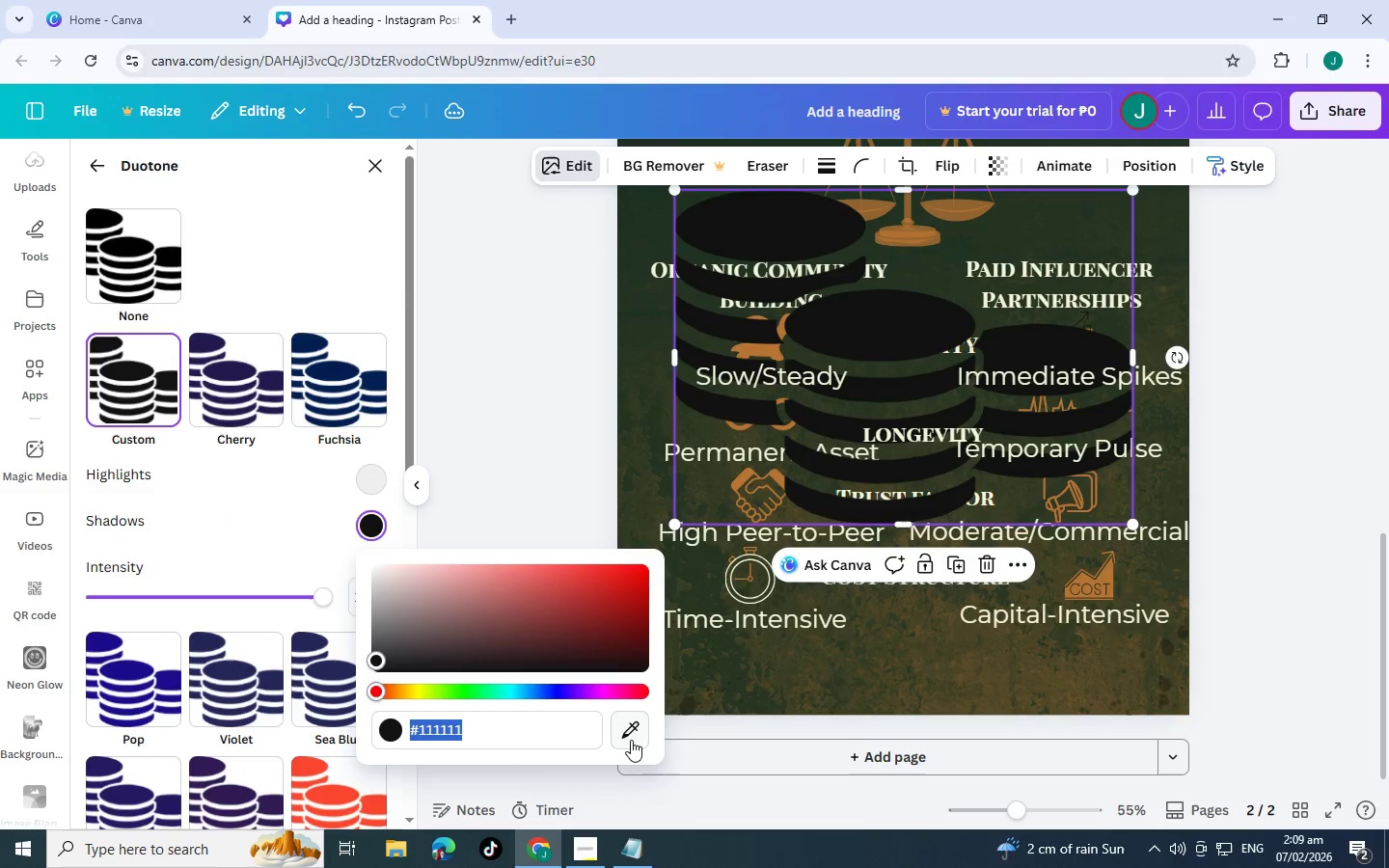 
left_click([631, 740])
 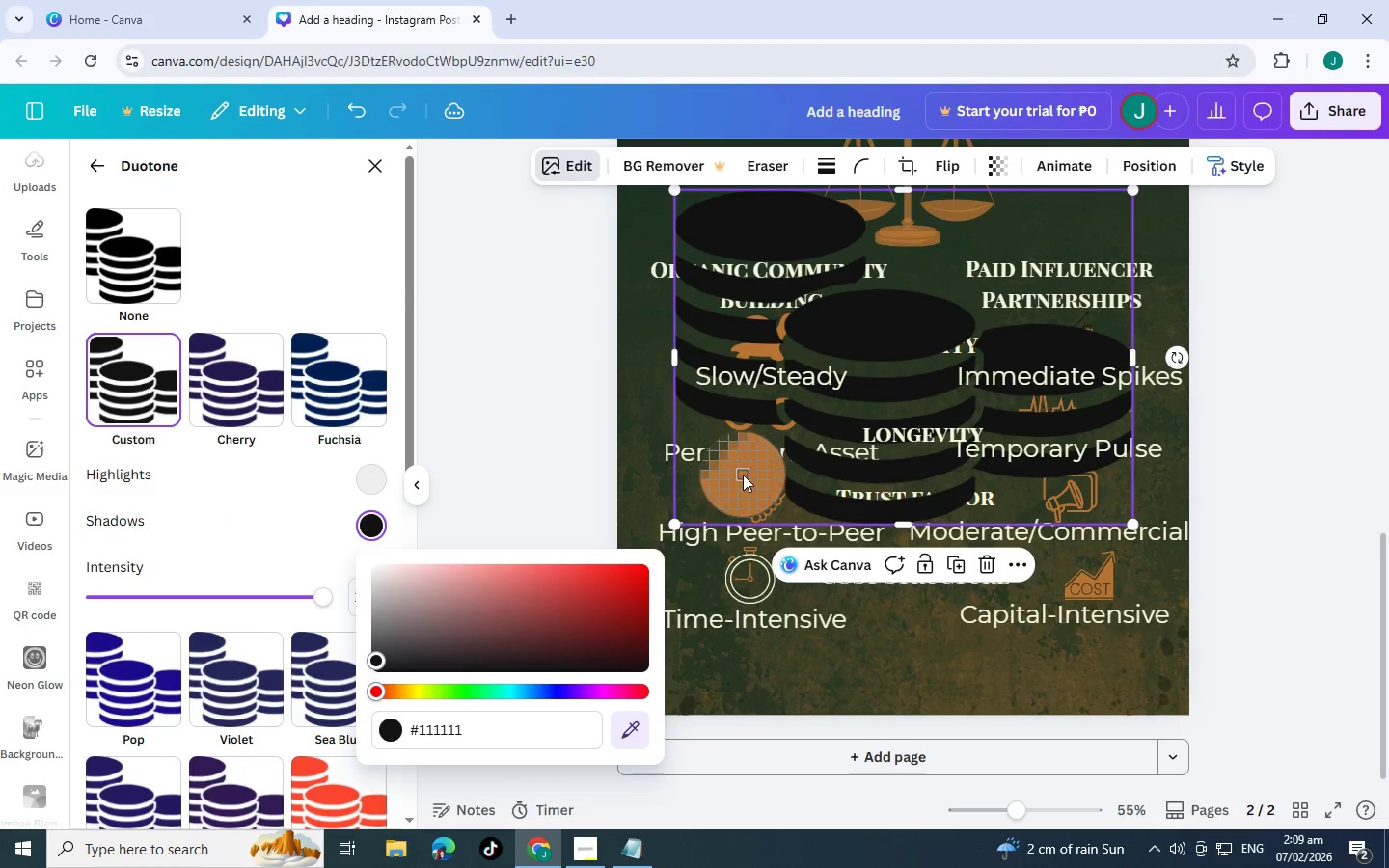 
left_click([743, 475])
 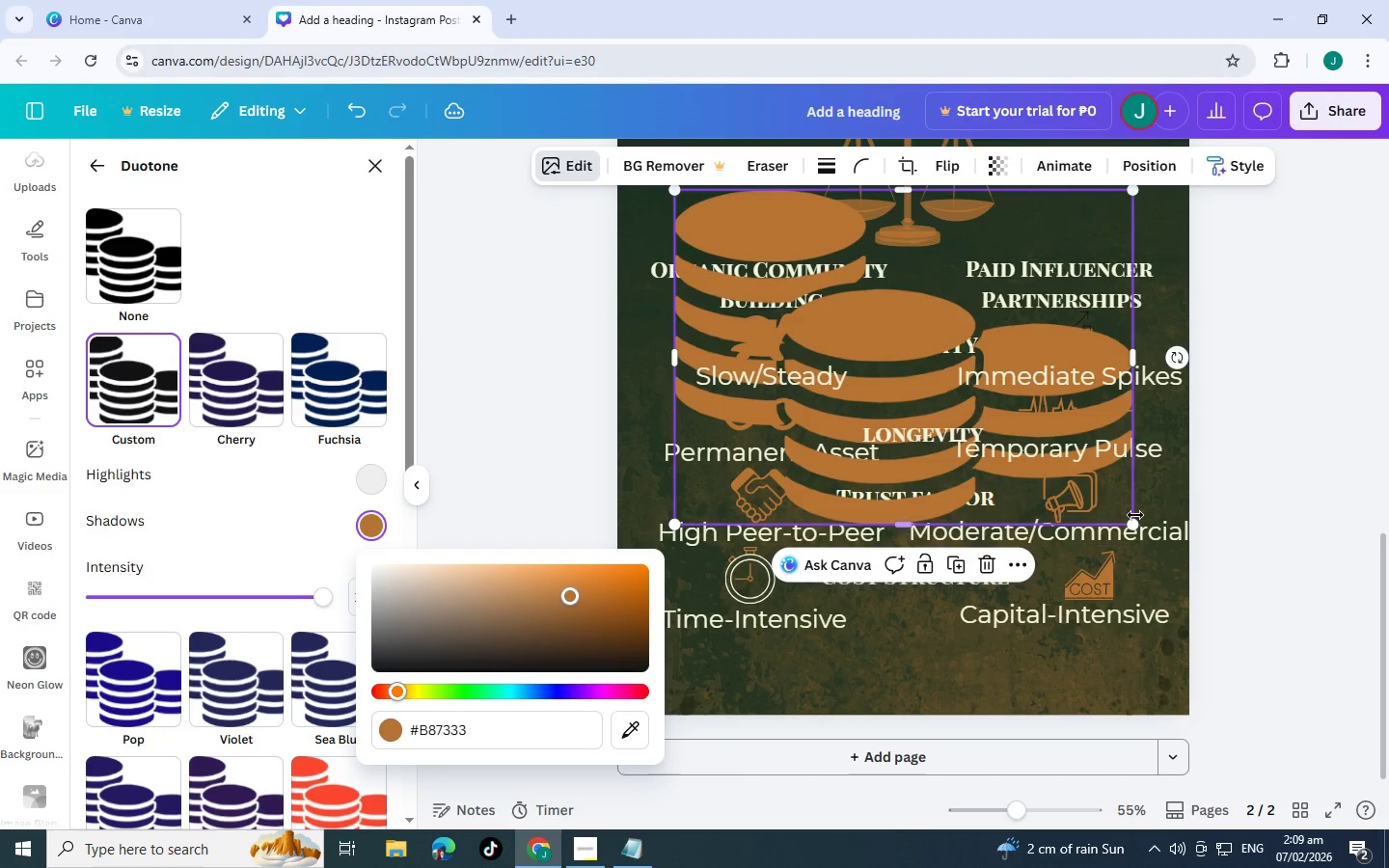 
left_click_drag(start_coordinate=[1135, 518], to_coordinate=[811, 282])
 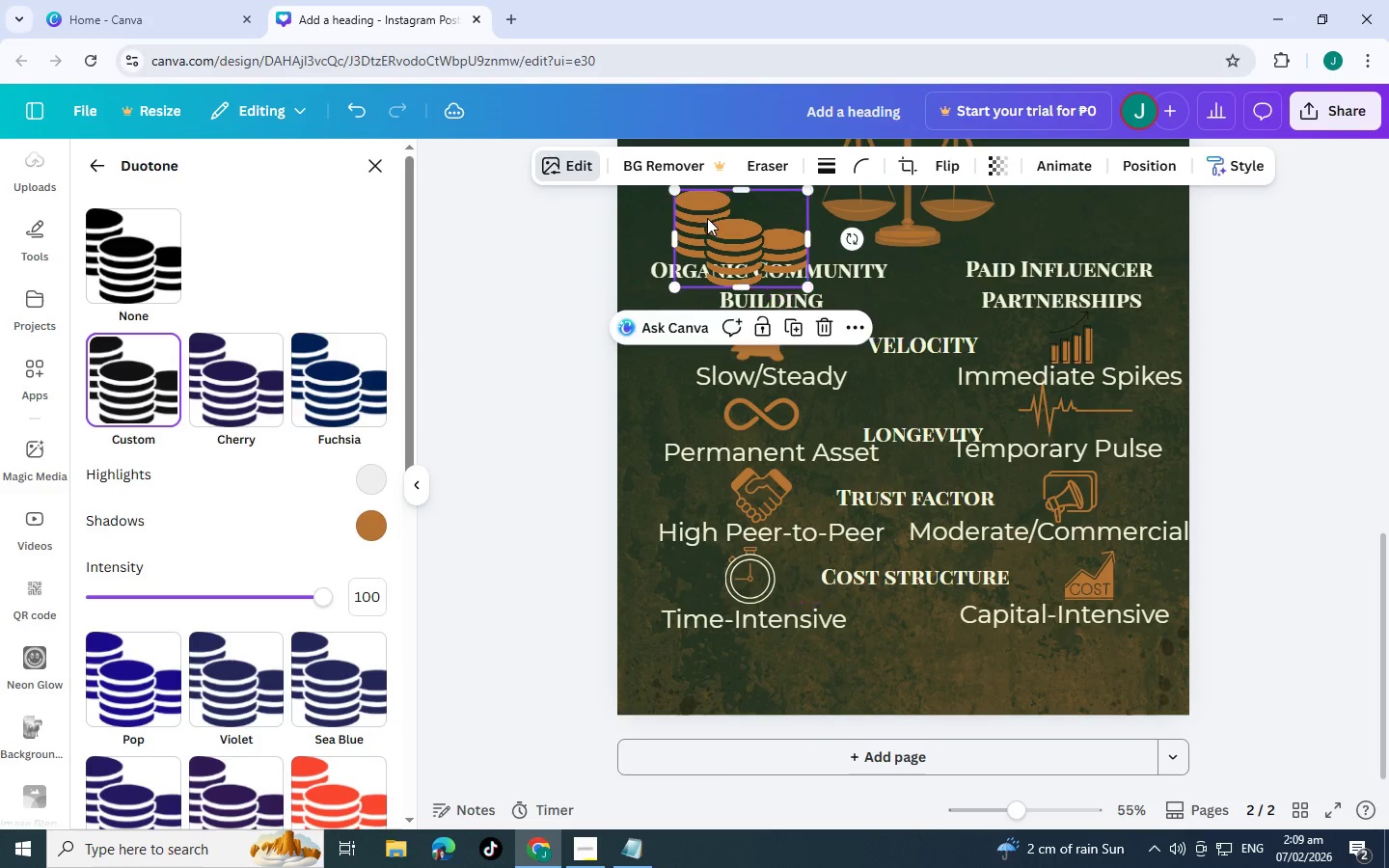 
left_click_drag(start_coordinate=[707, 218], to_coordinate=[983, 510])
 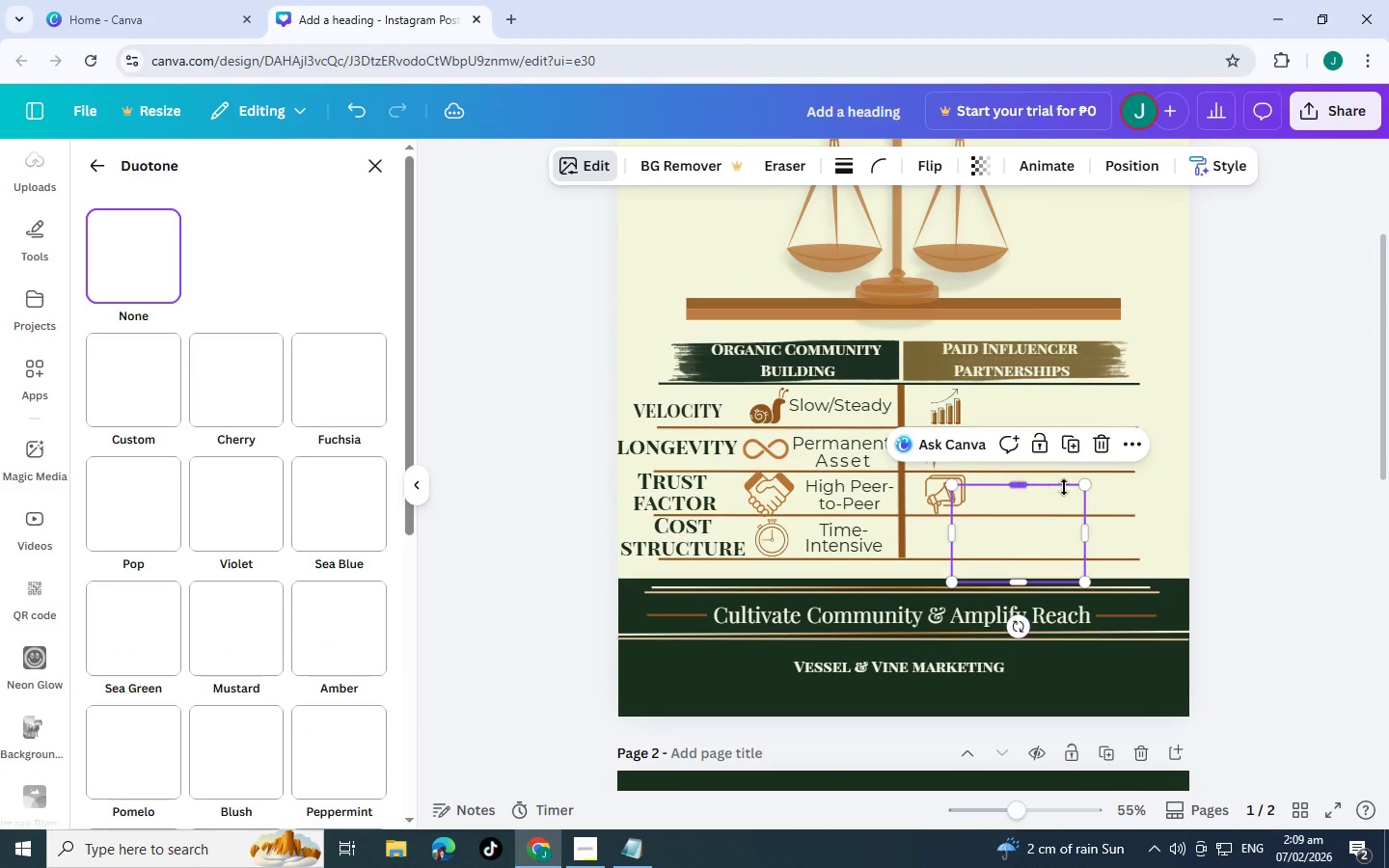 
scroll: coordinate [1025, 310], scroll_direction: up, amount: 4.0
 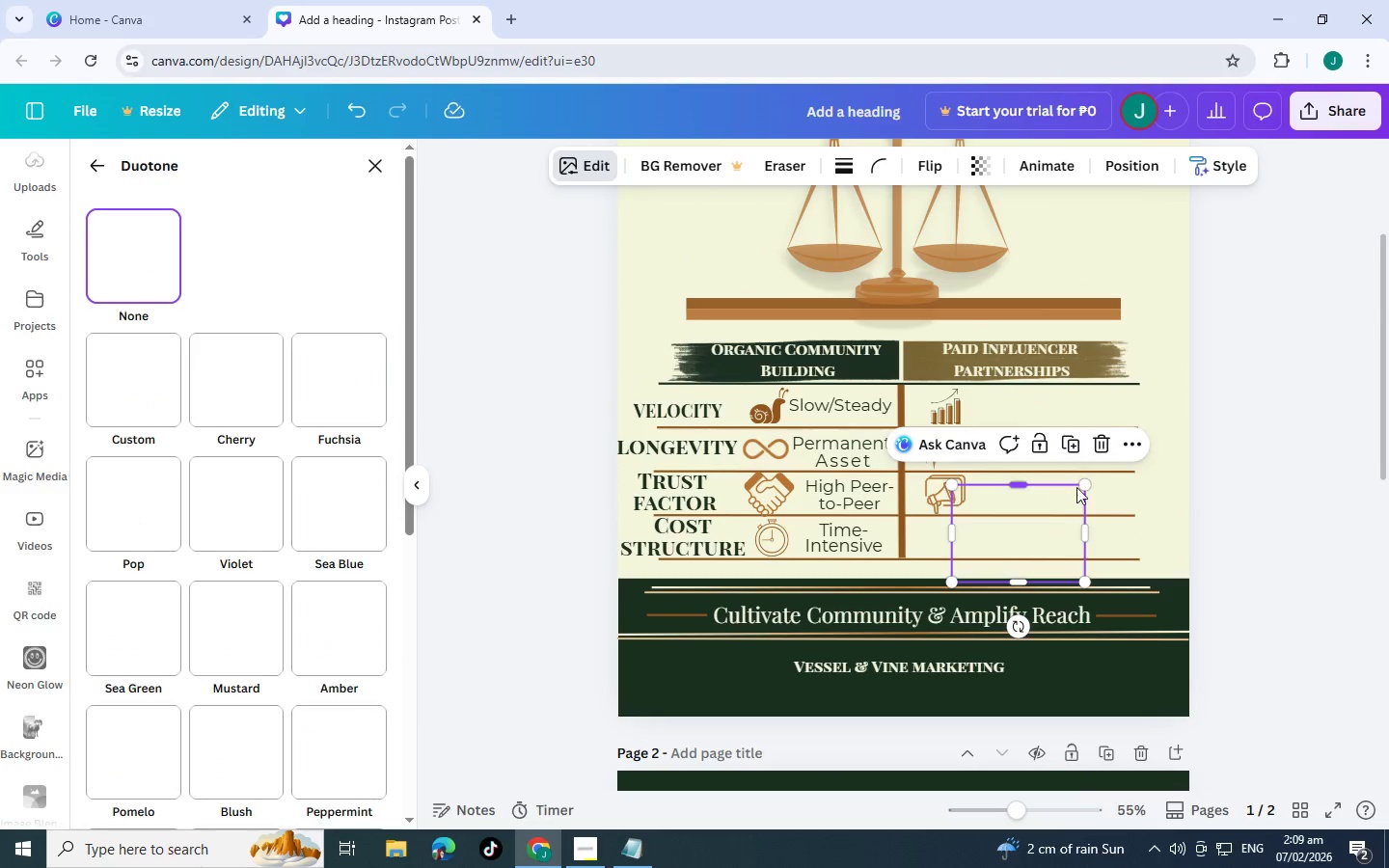 
left_click_drag(start_coordinate=[1081, 487], to_coordinate=[1007, 509])
 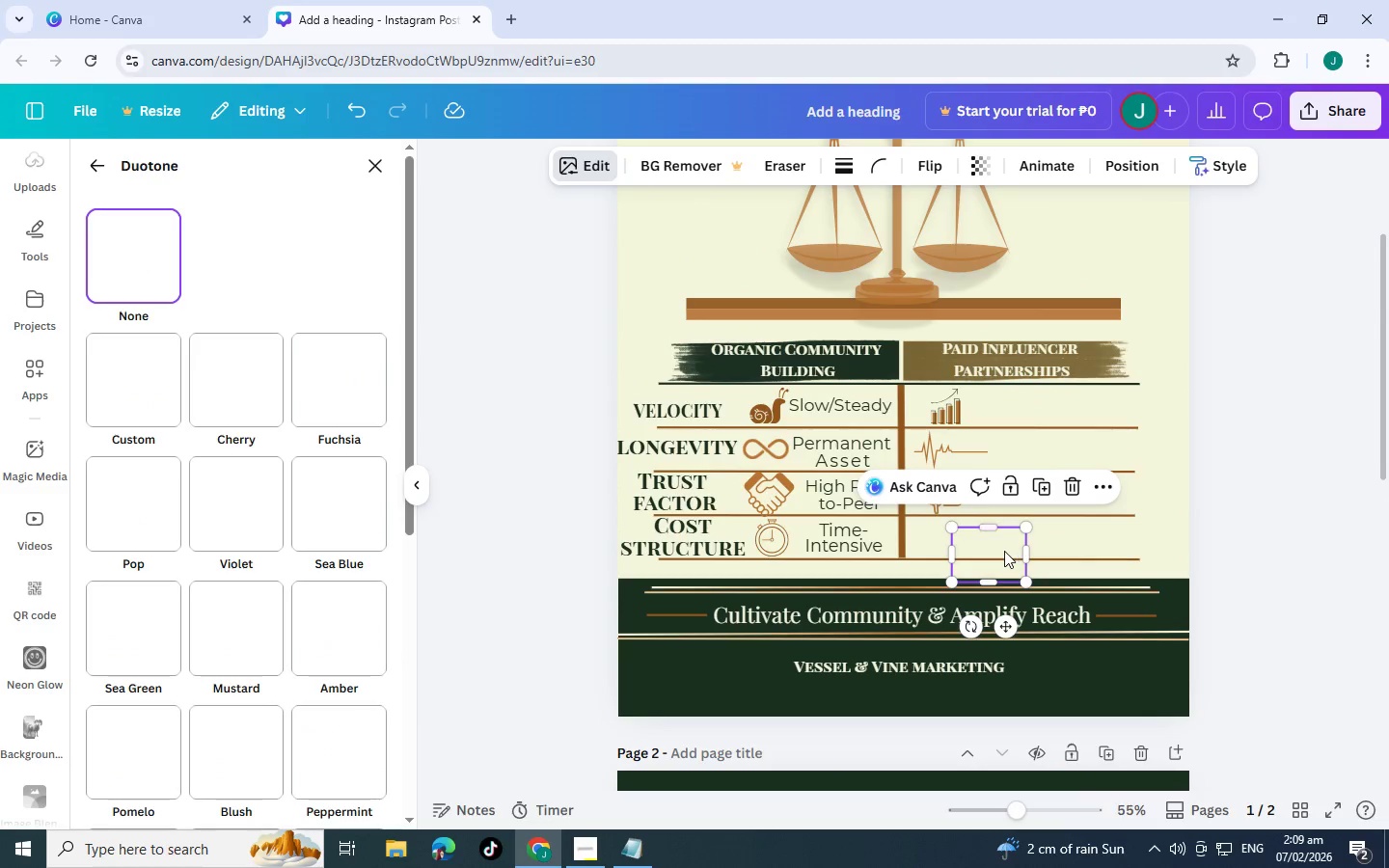 
left_click_drag(start_coordinate=[1004, 551], to_coordinate=[977, 533])
 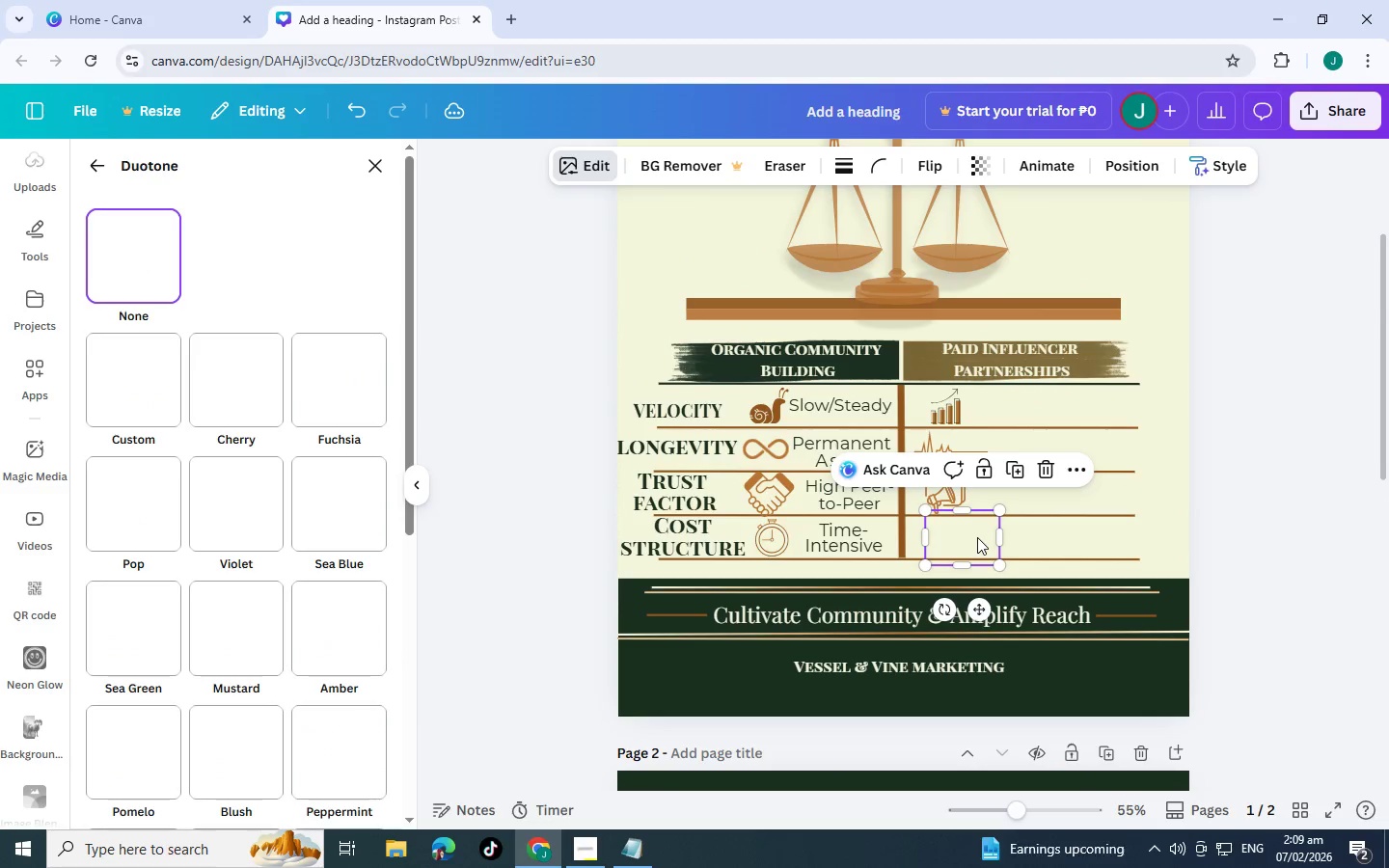 
double_click([977, 537])
 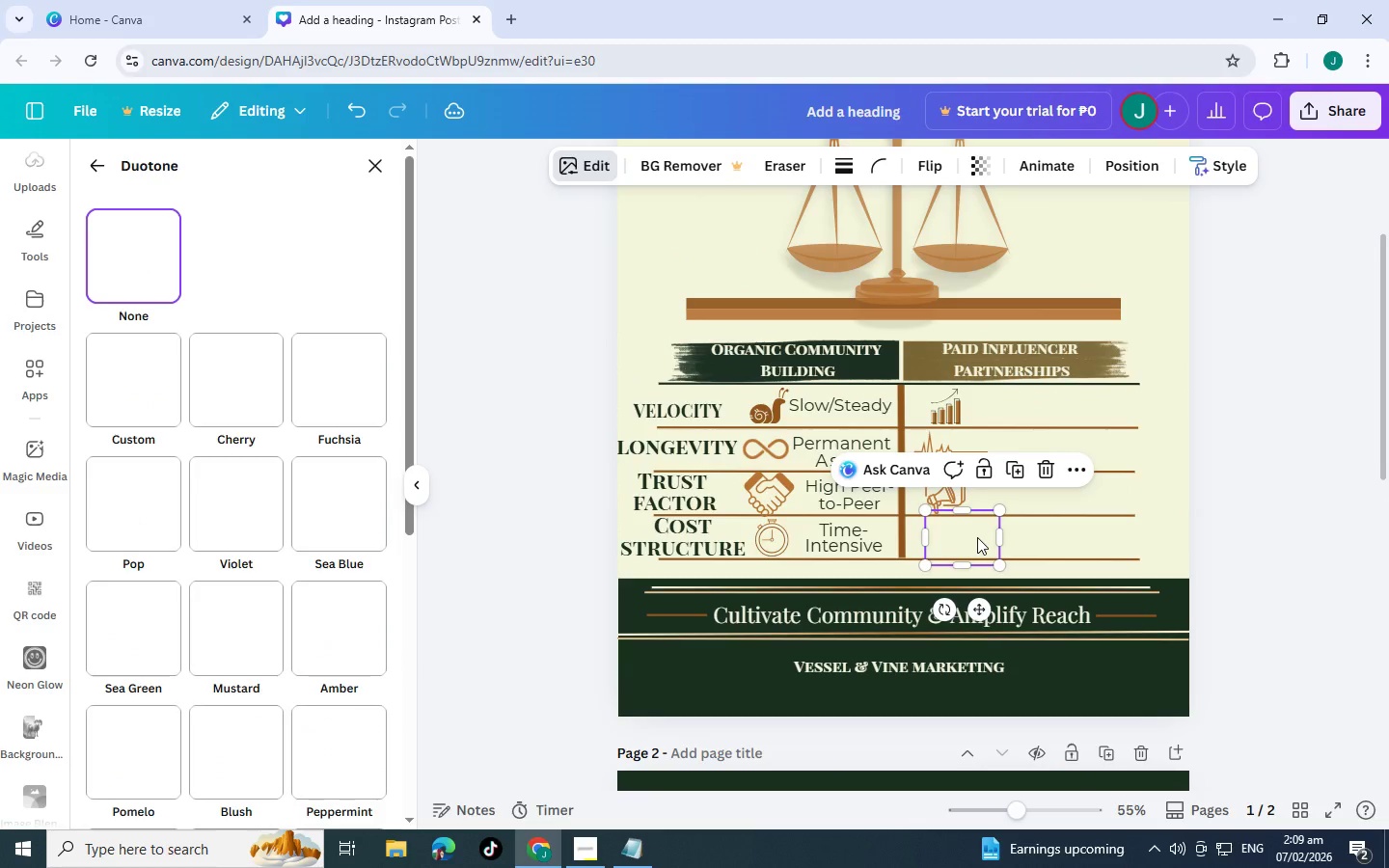 
triple_click([977, 537])
 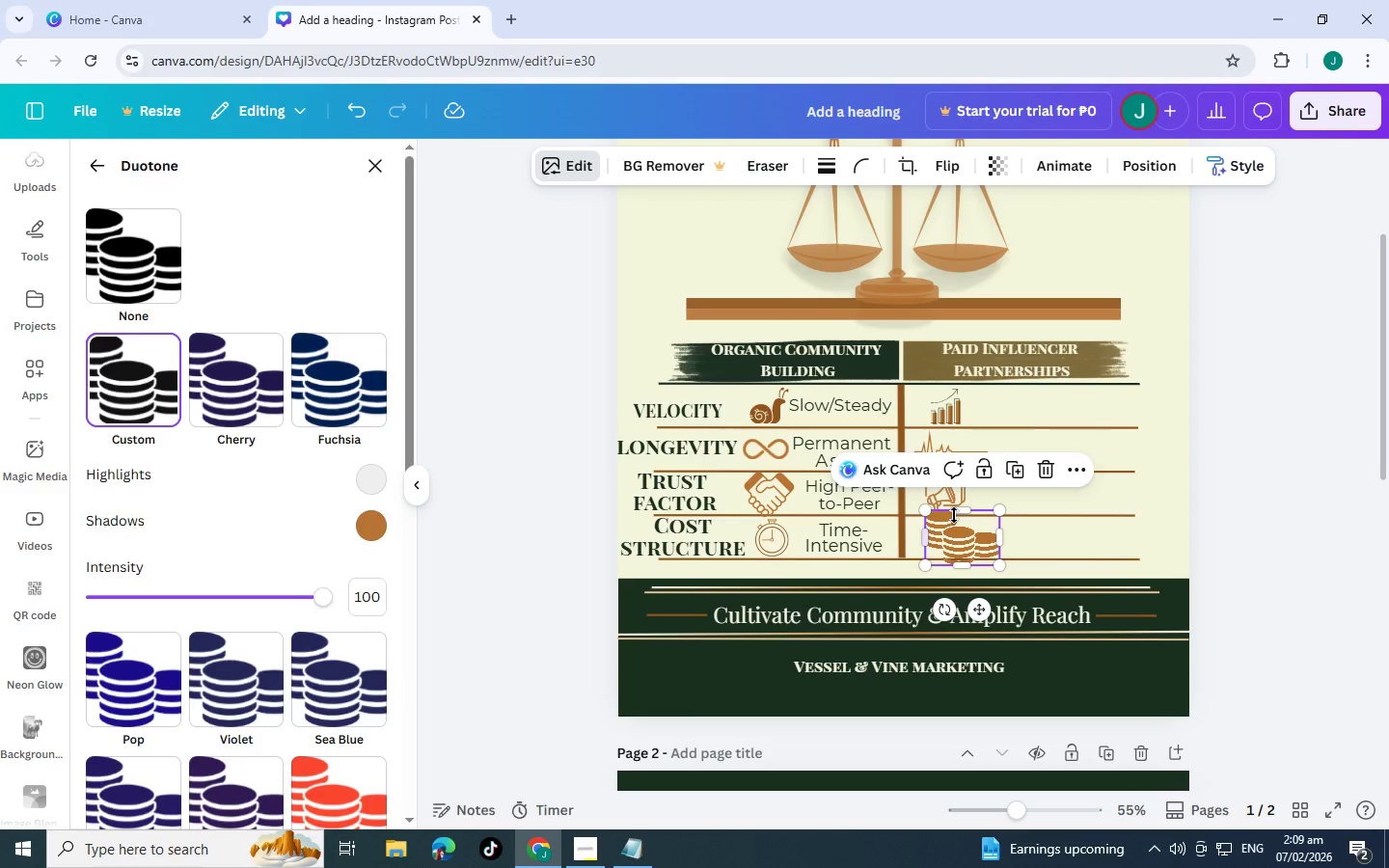 
left_click_drag(start_coordinate=[1002, 512], to_coordinate=[977, 519])
 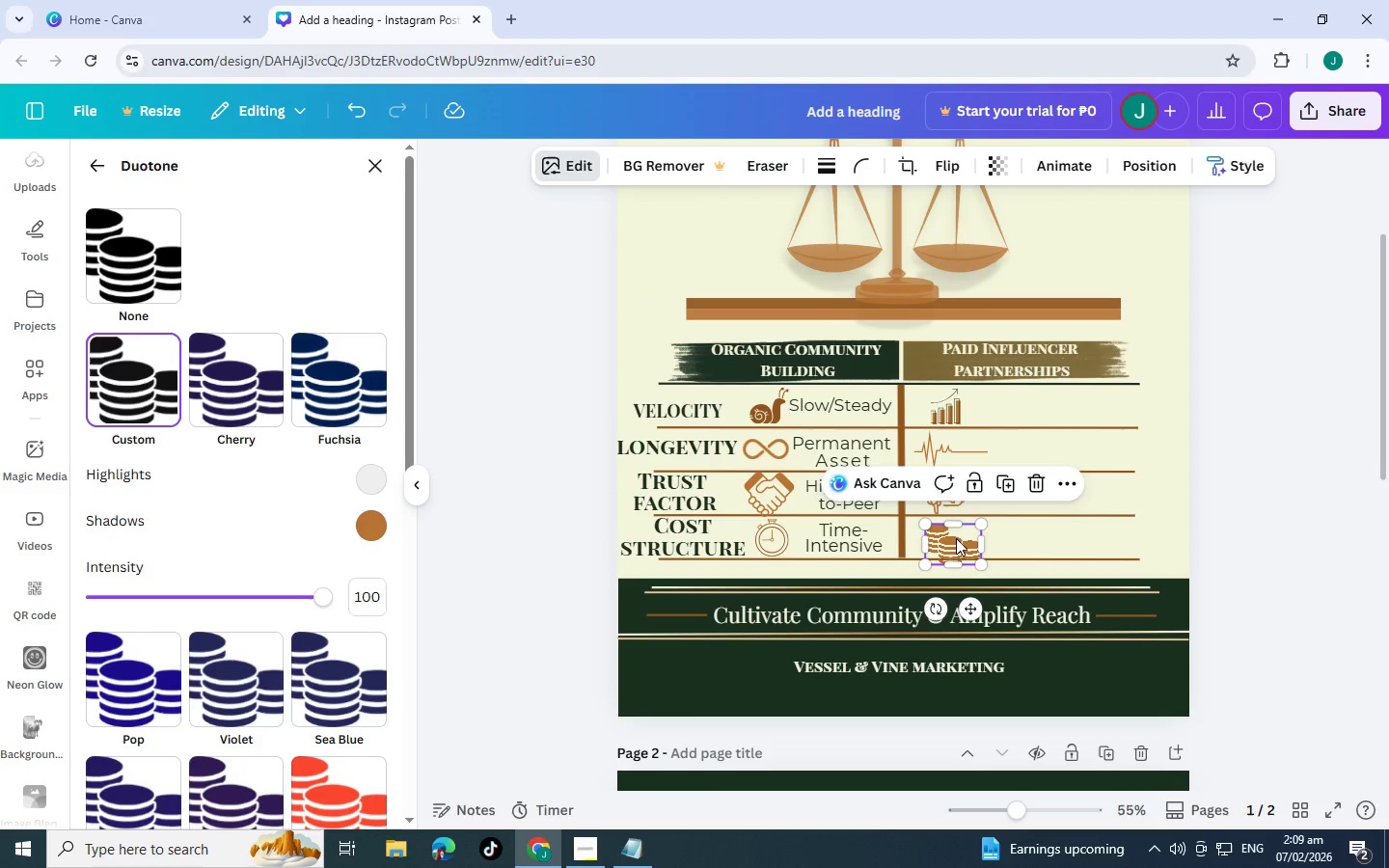 
left_click_drag(start_coordinate=[957, 538], to_coordinate=[951, 532])
 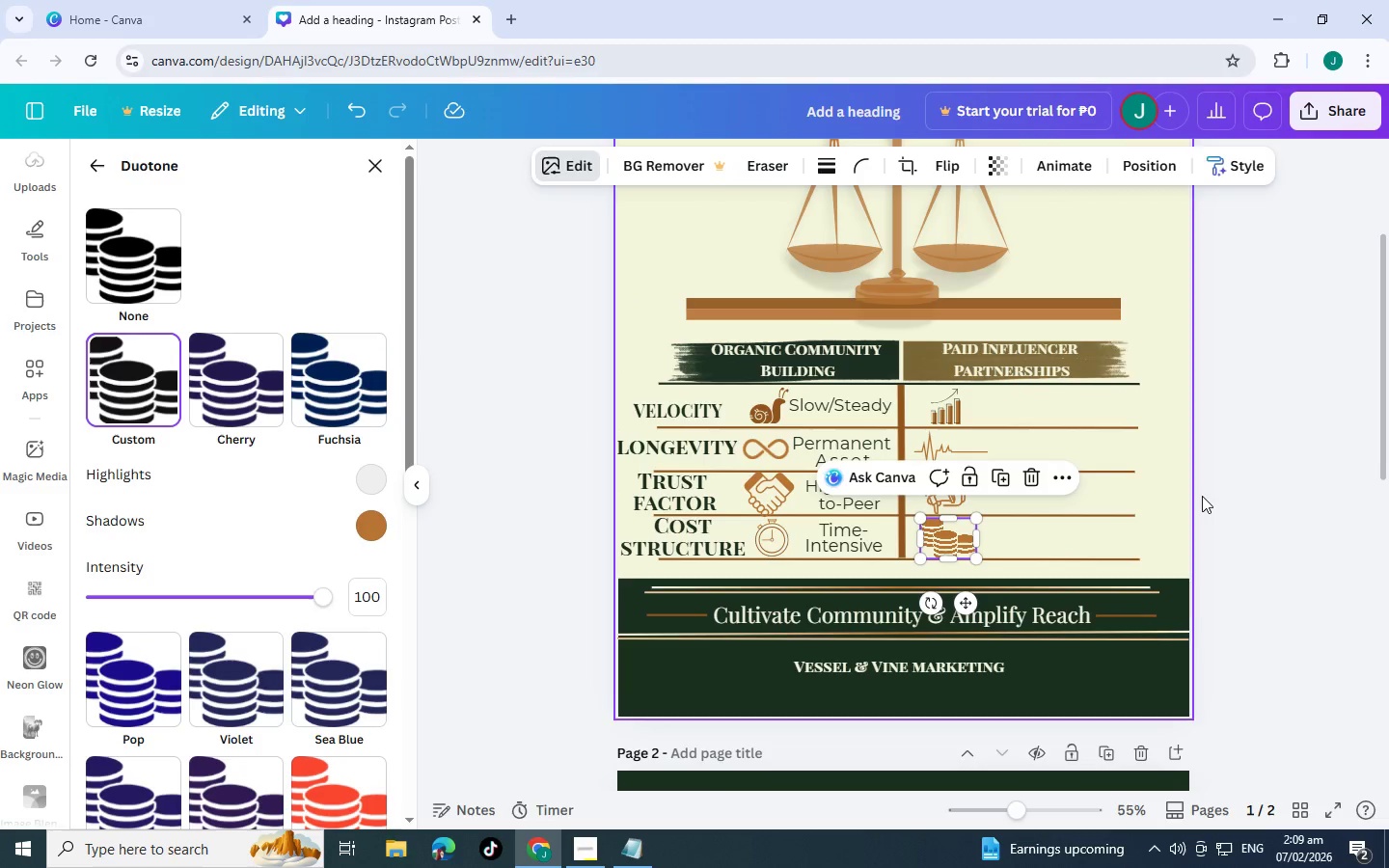 
left_click([1202, 496])
 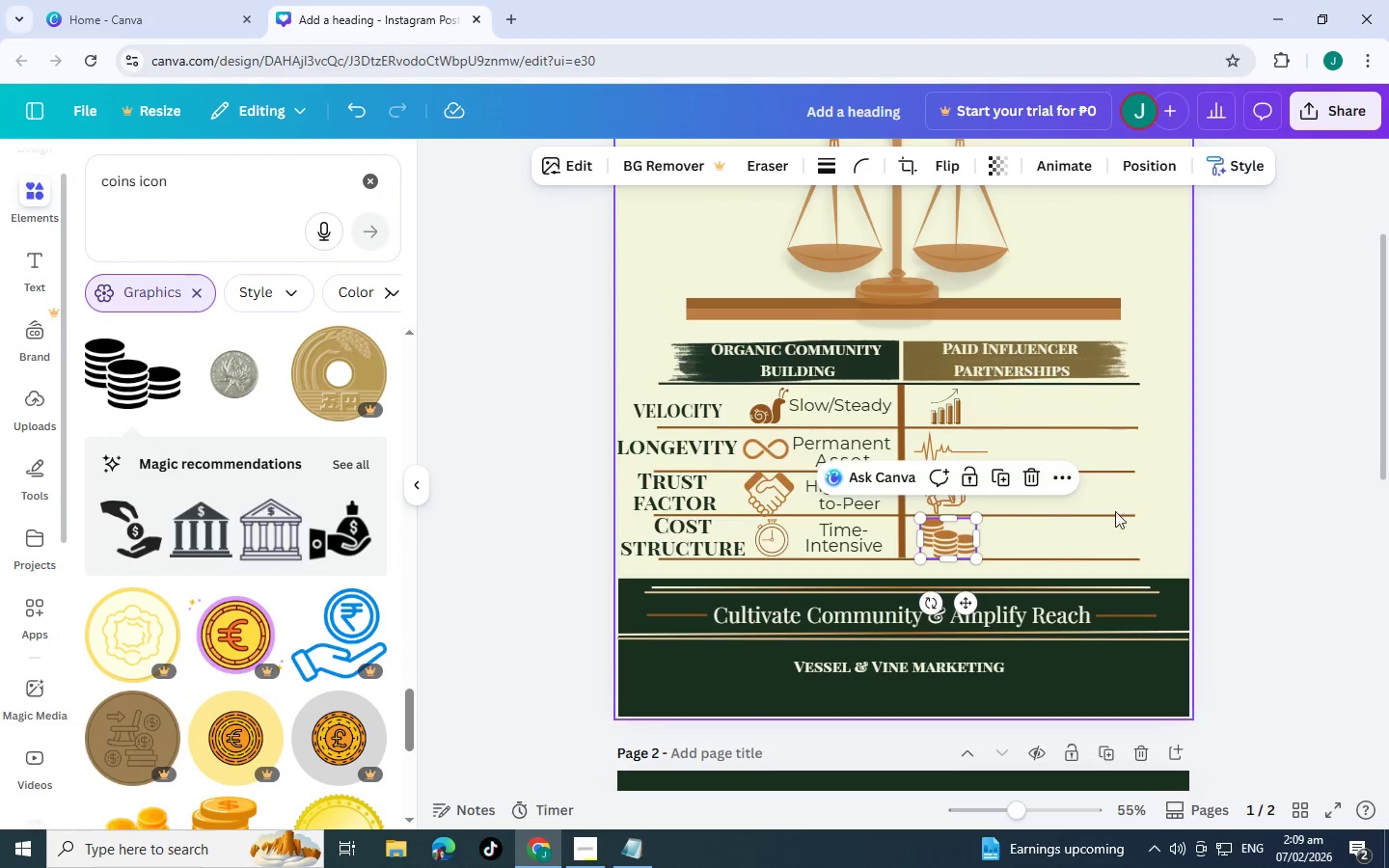 
left_click([1233, 509])
 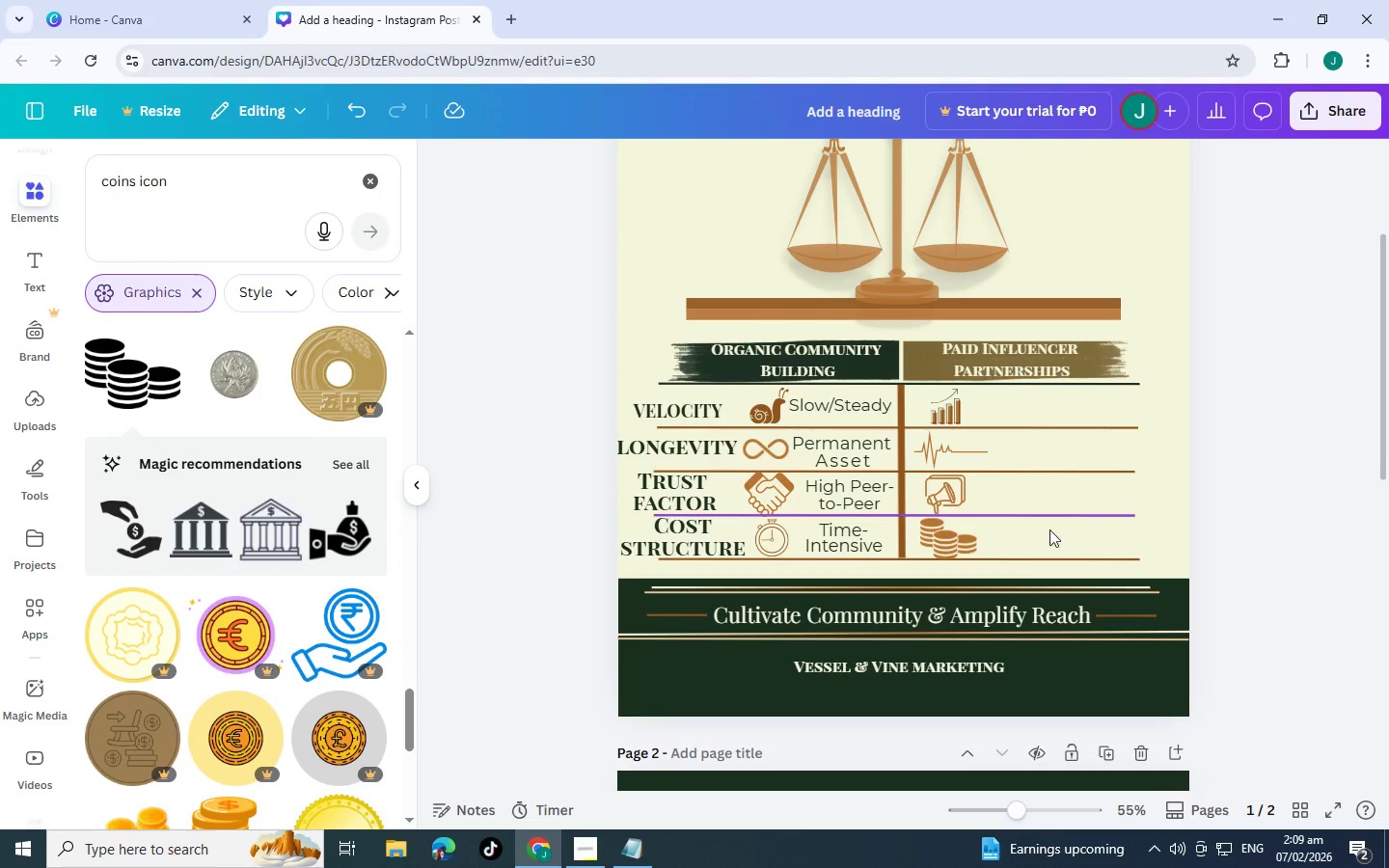 
scroll: coordinate [996, 628], scroll_direction: down, amount: 7.0
 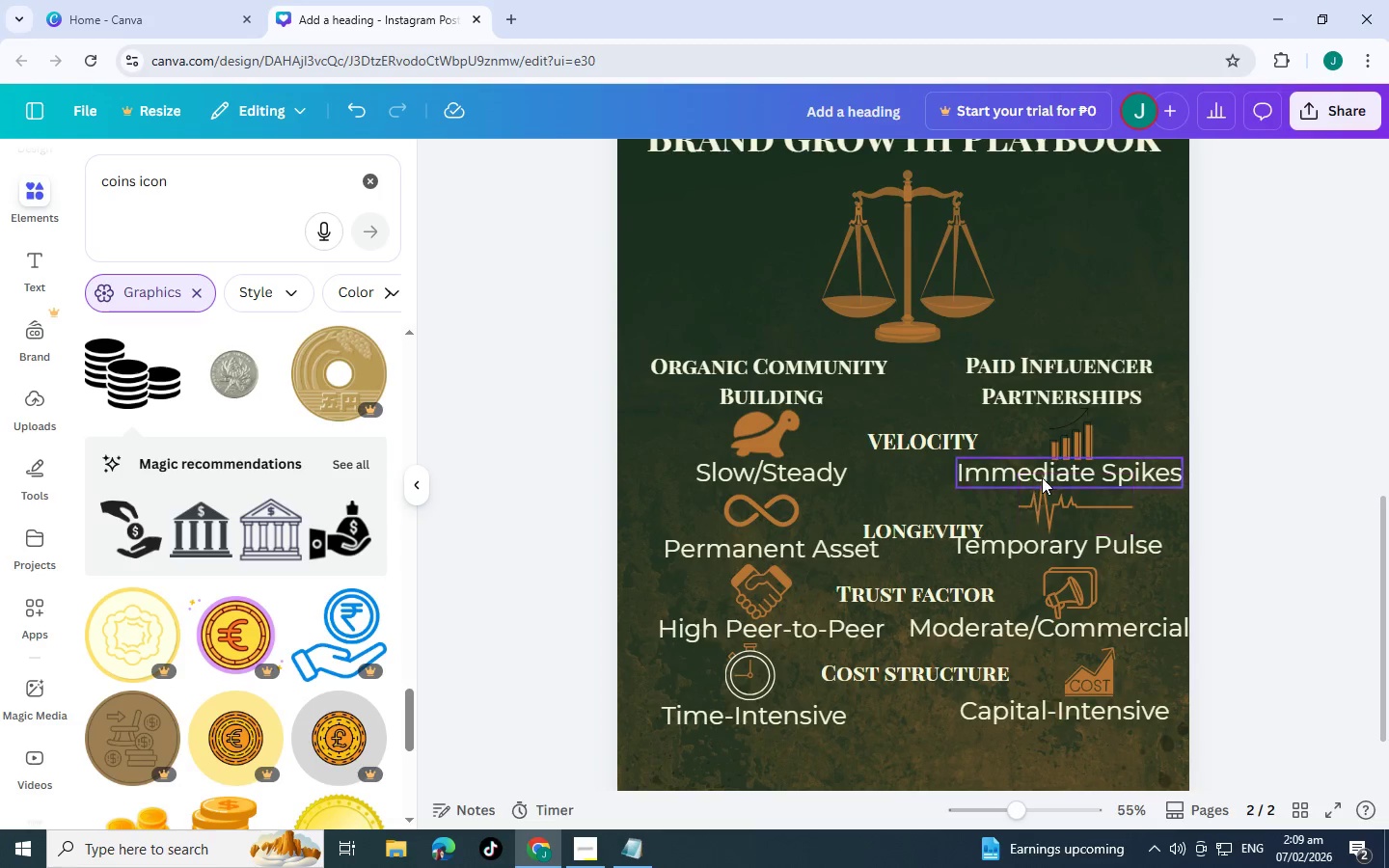 
left_click([1042, 477])
 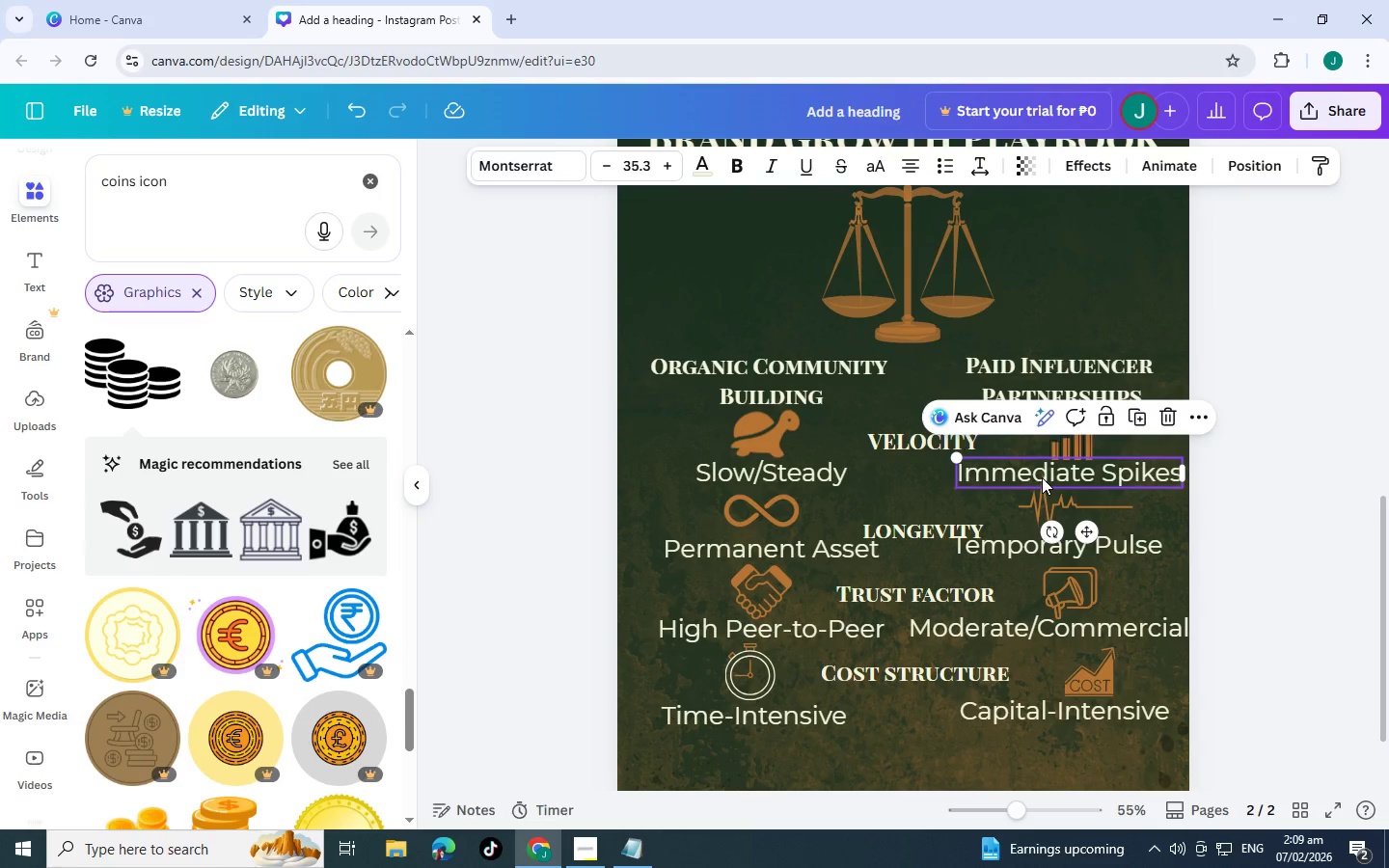 
key(Control+C)
 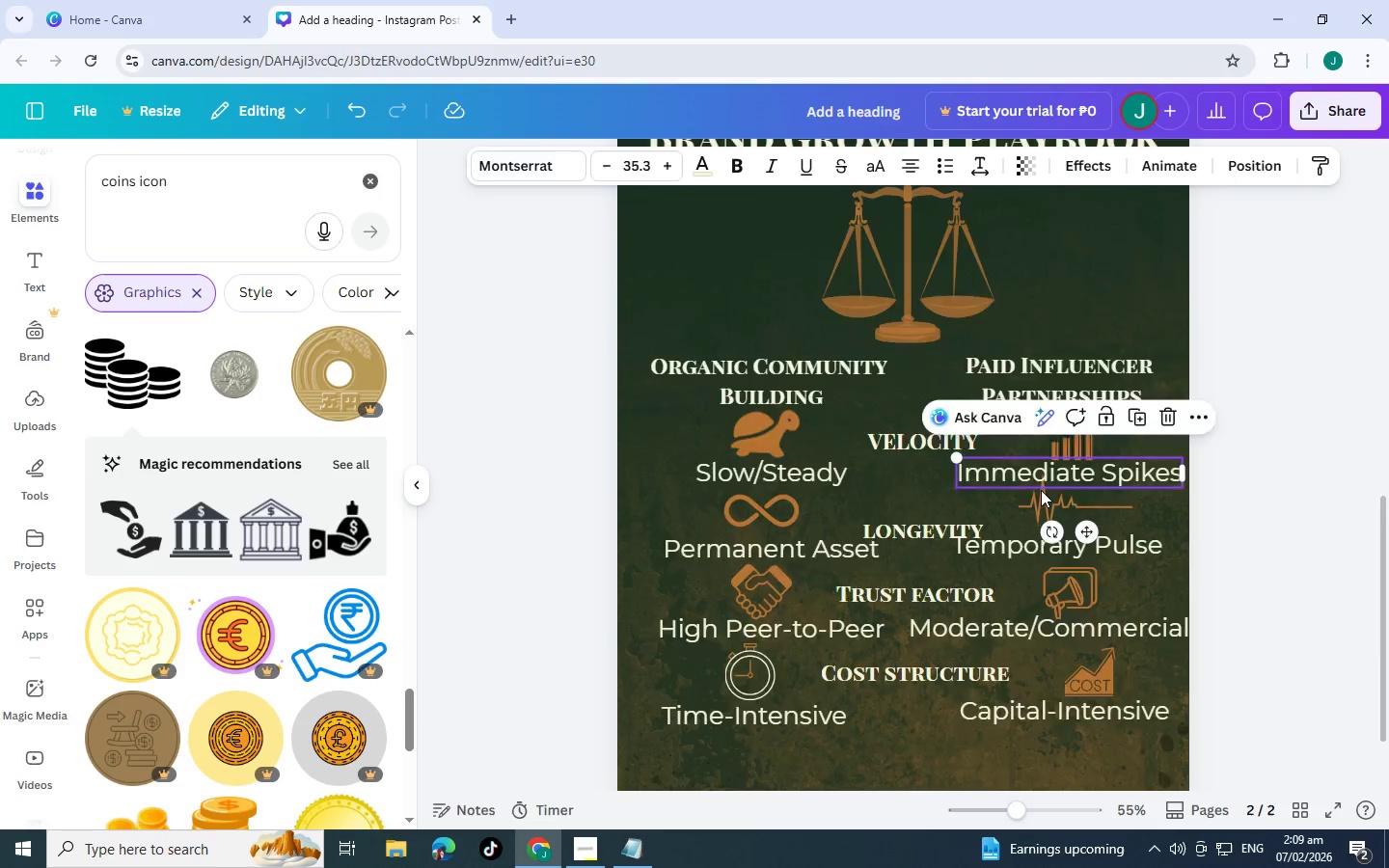 
scroll: coordinate [1041, 490], scroll_direction: up, amount: 5.0
 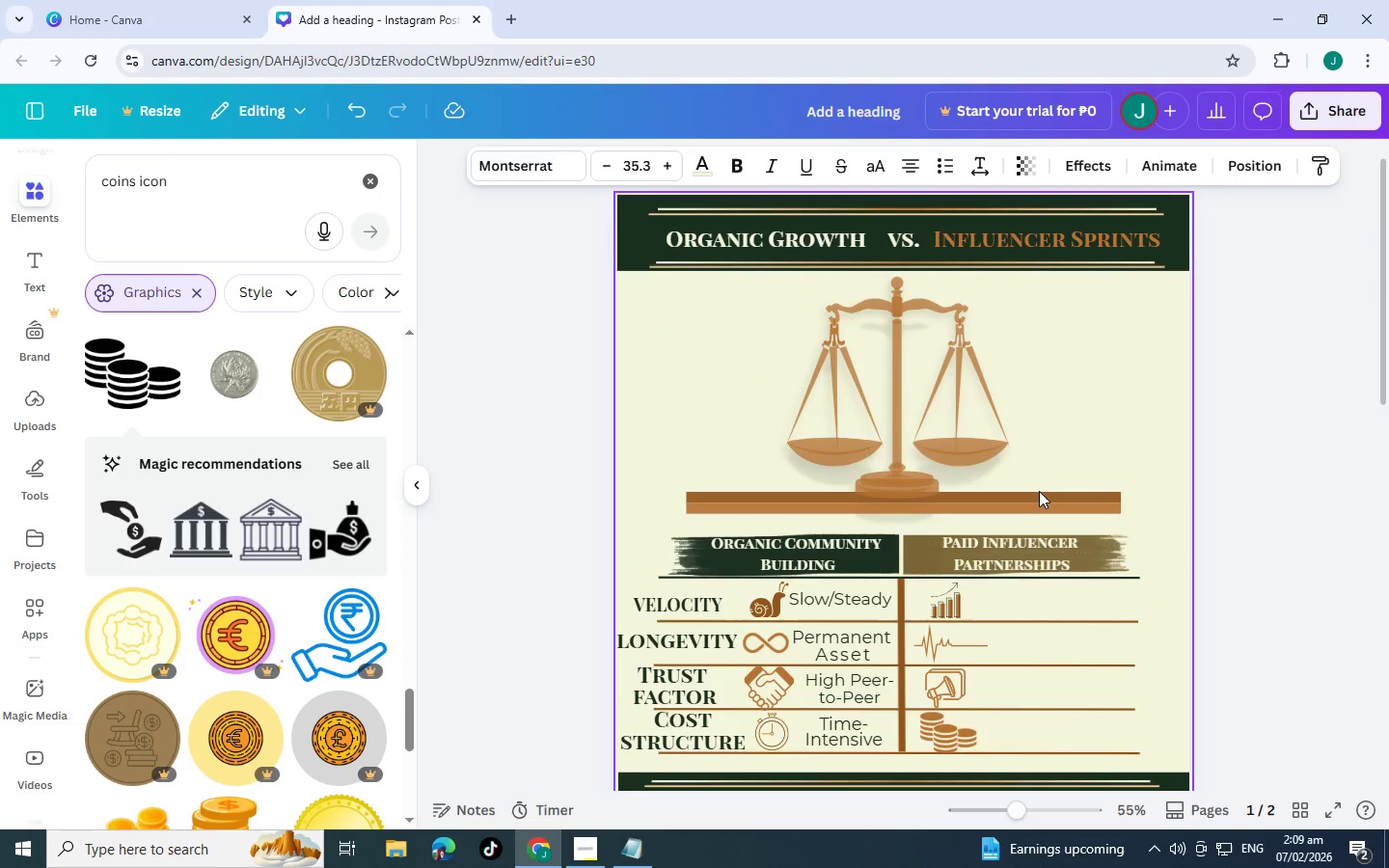 
key(Control+V)
 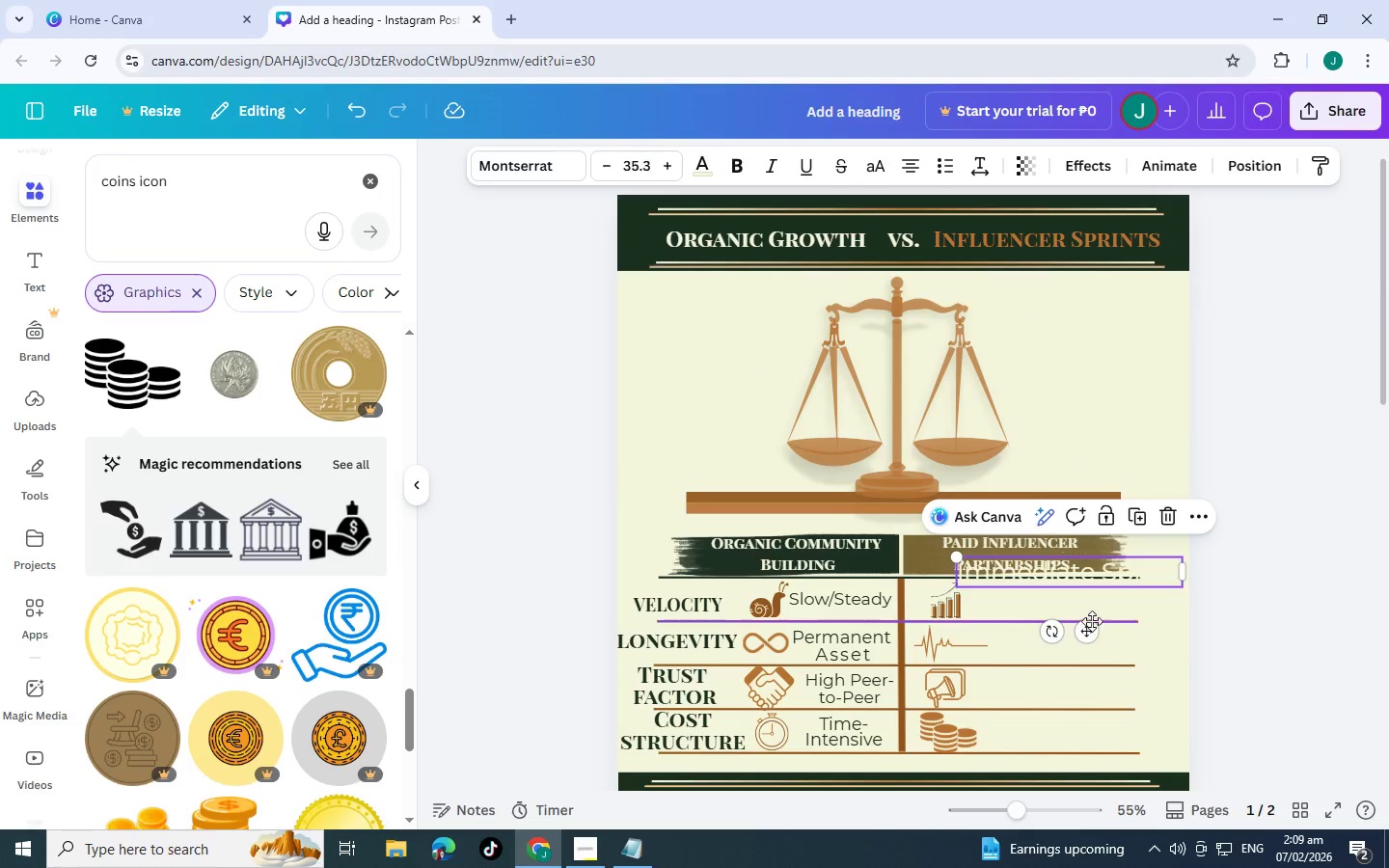 
left_click_drag(start_coordinate=[1089, 629], to_coordinate=[1088, 653])
 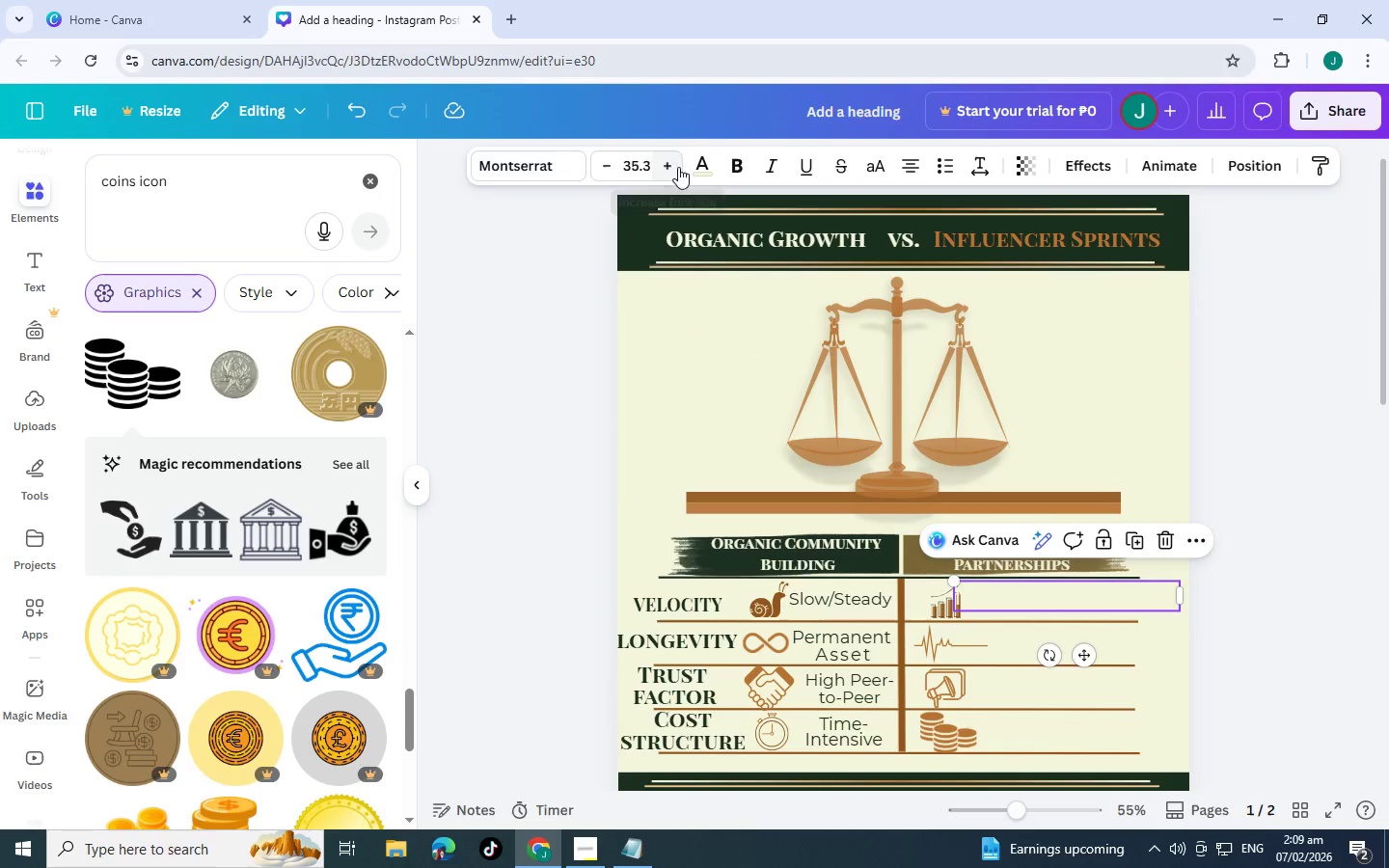 
left_click([694, 164])
 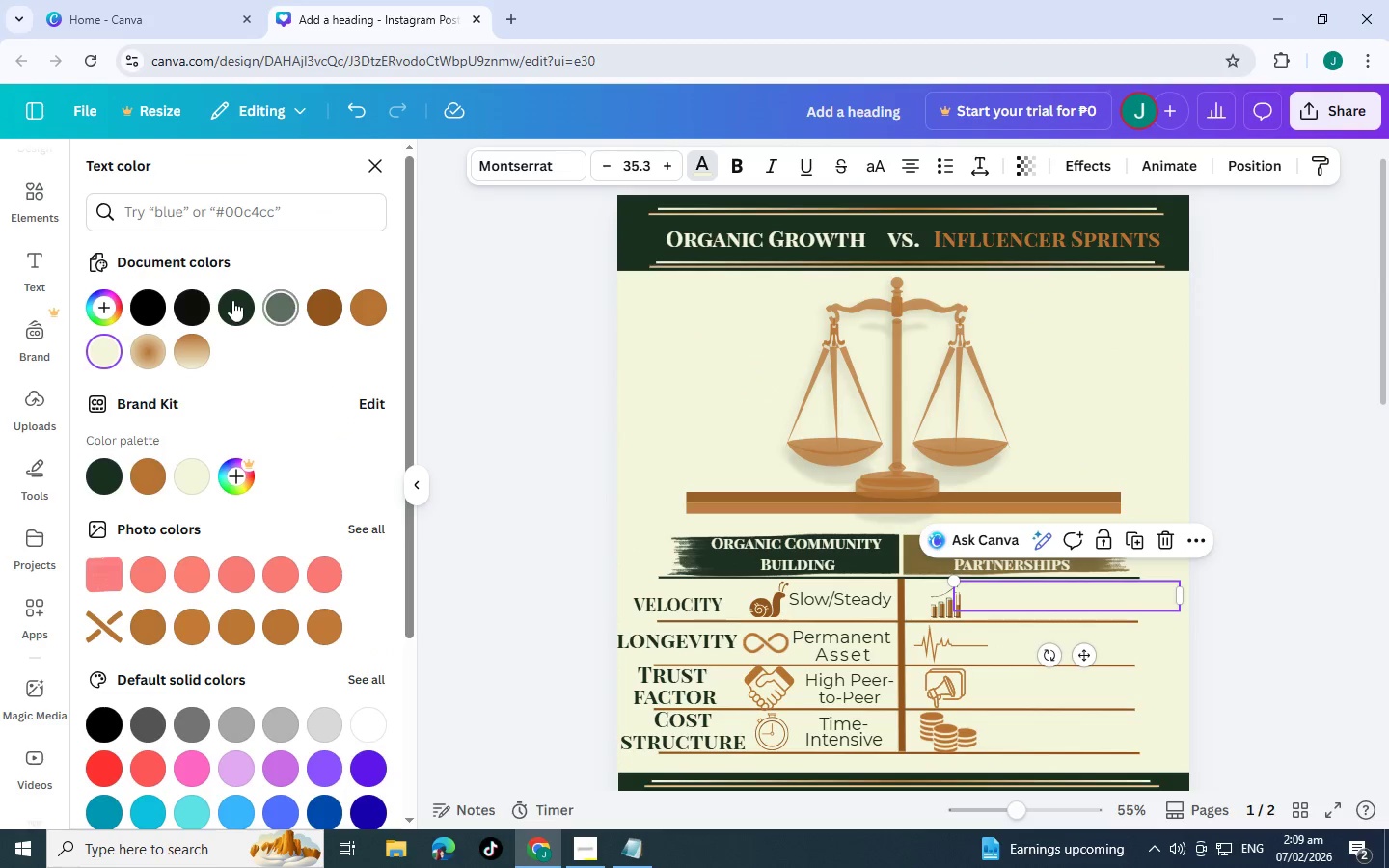 
left_click([236, 300])
 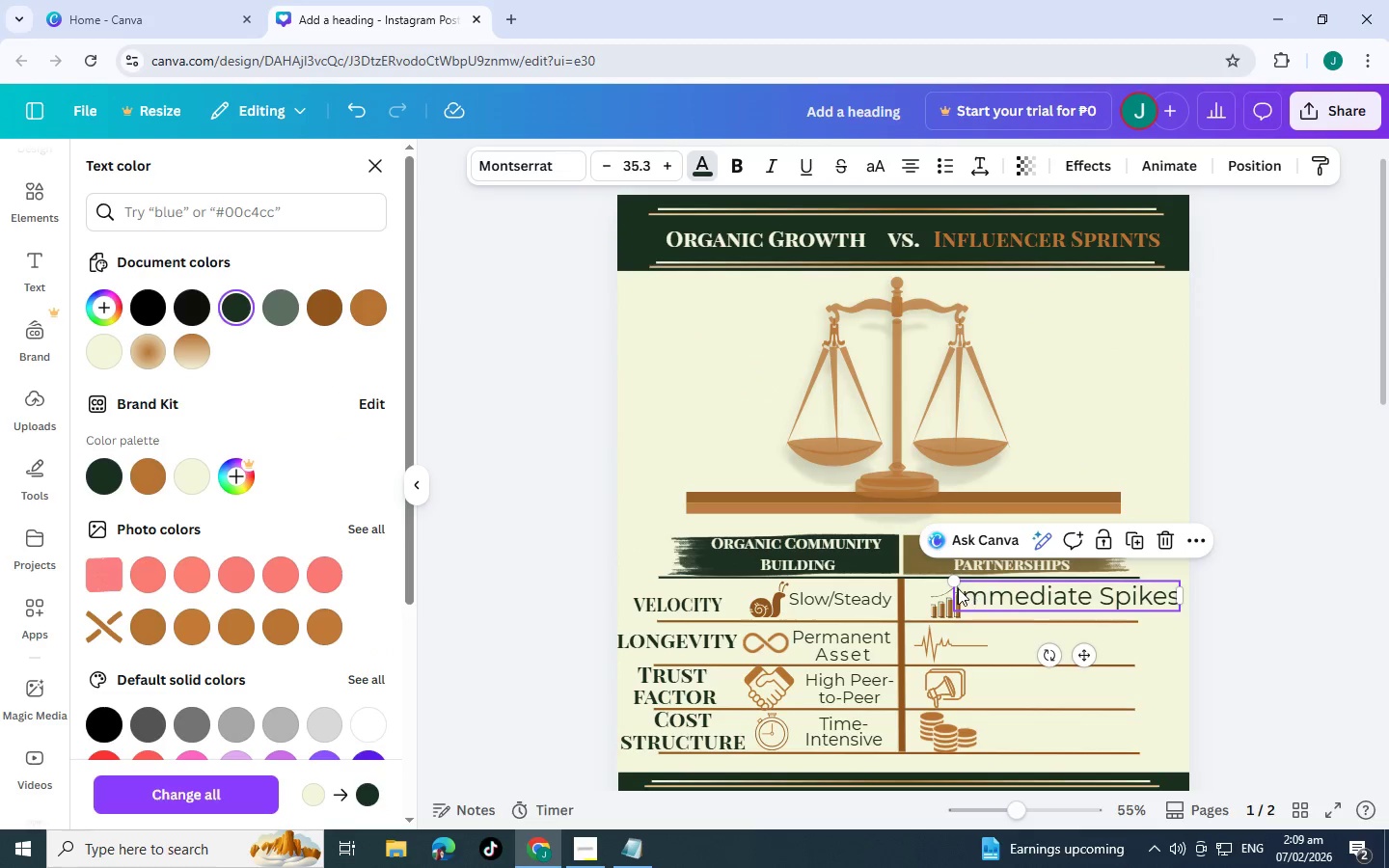 
left_click_drag(start_coordinate=[957, 582], to_coordinate=[979, 587])
 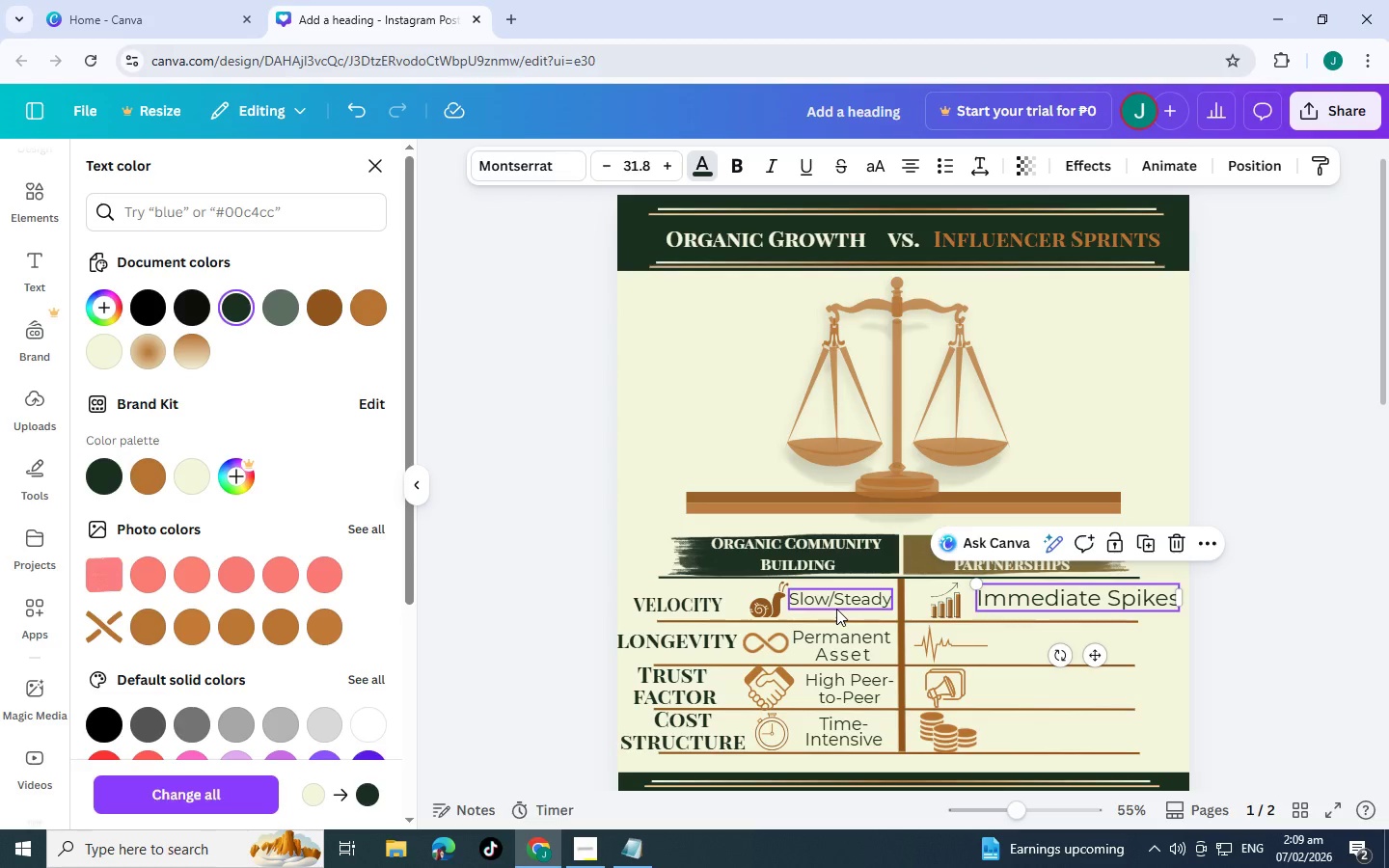 
left_click([836, 609])
 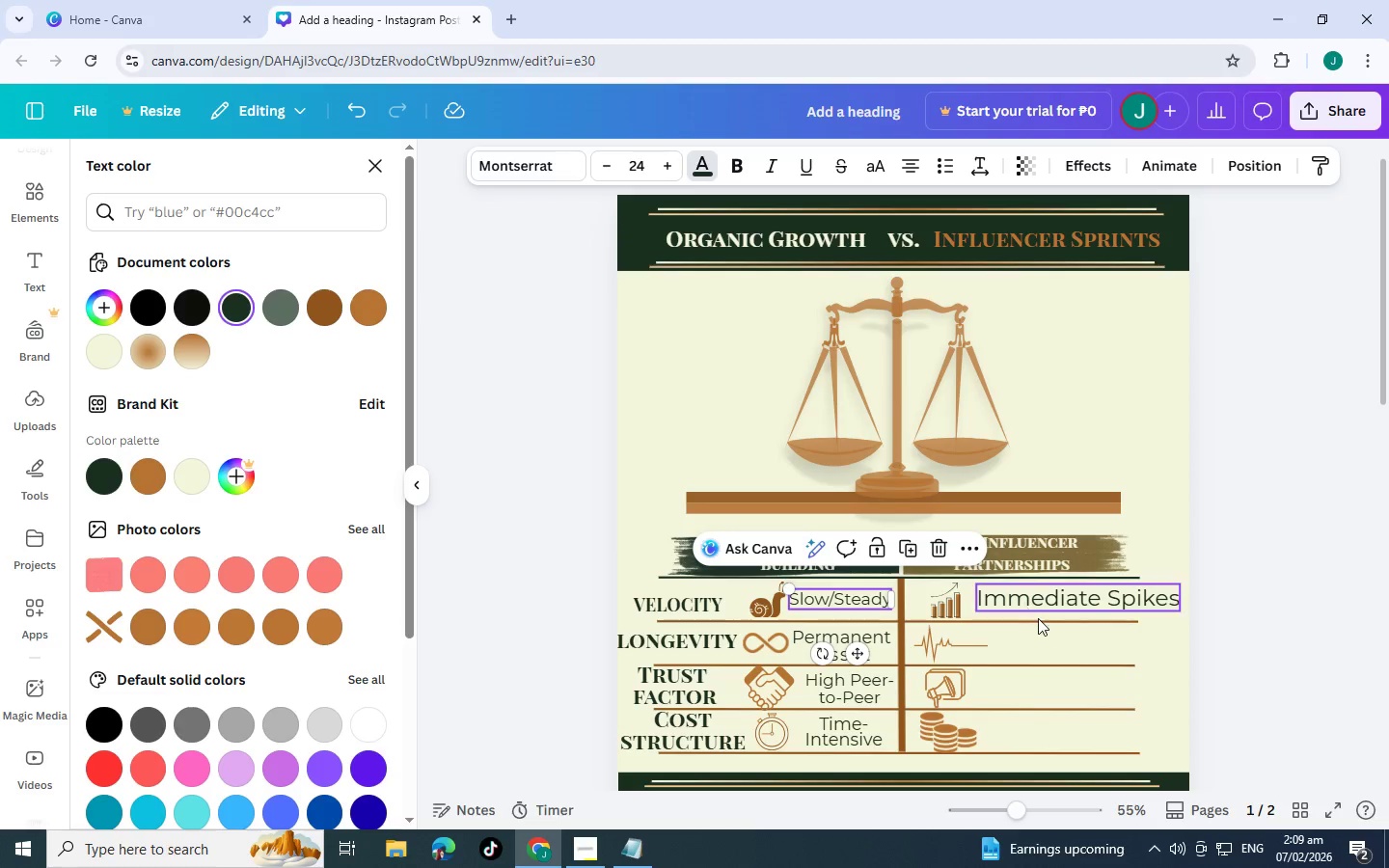 
left_click([1053, 596])
 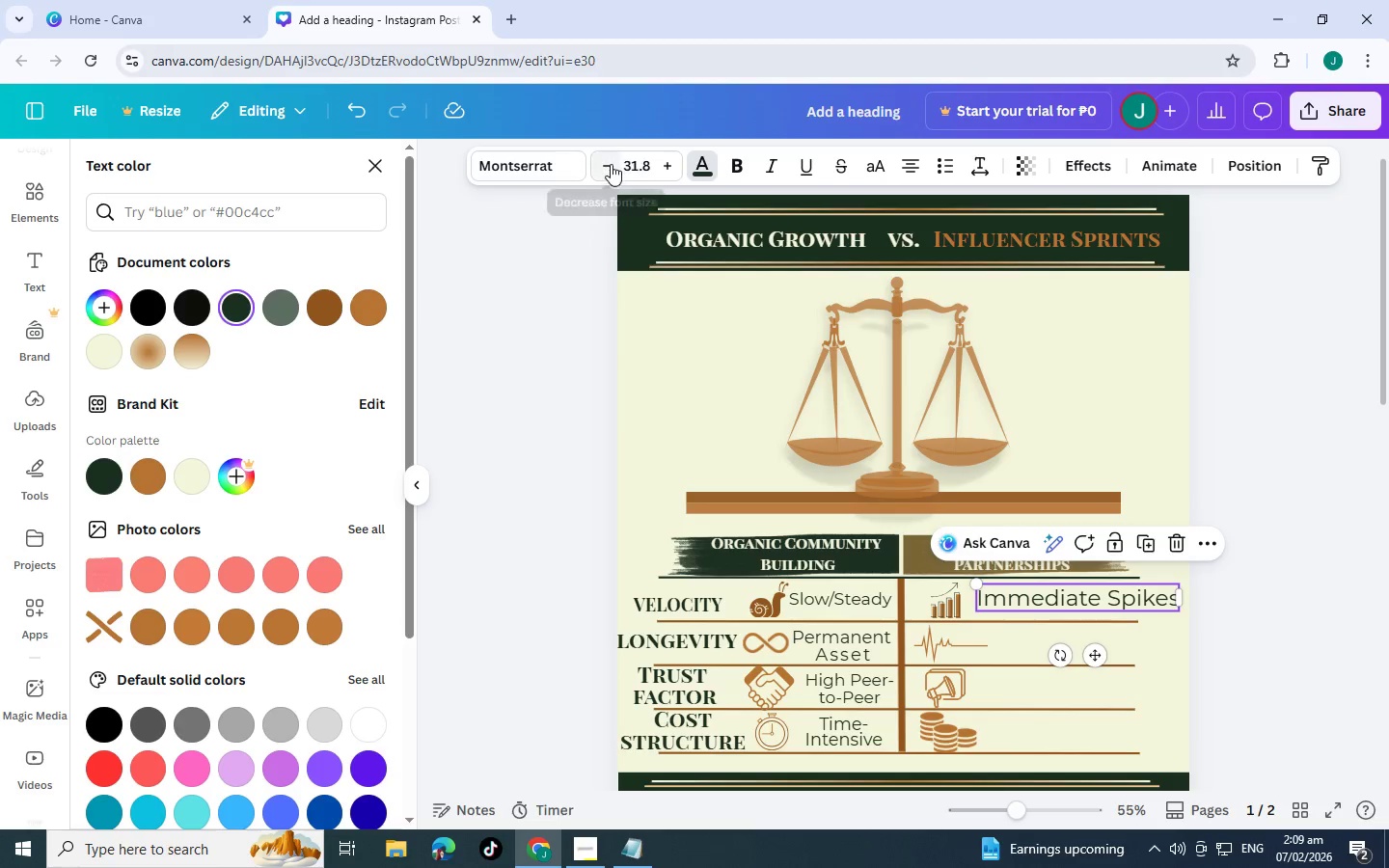 
double_click([611, 166])
 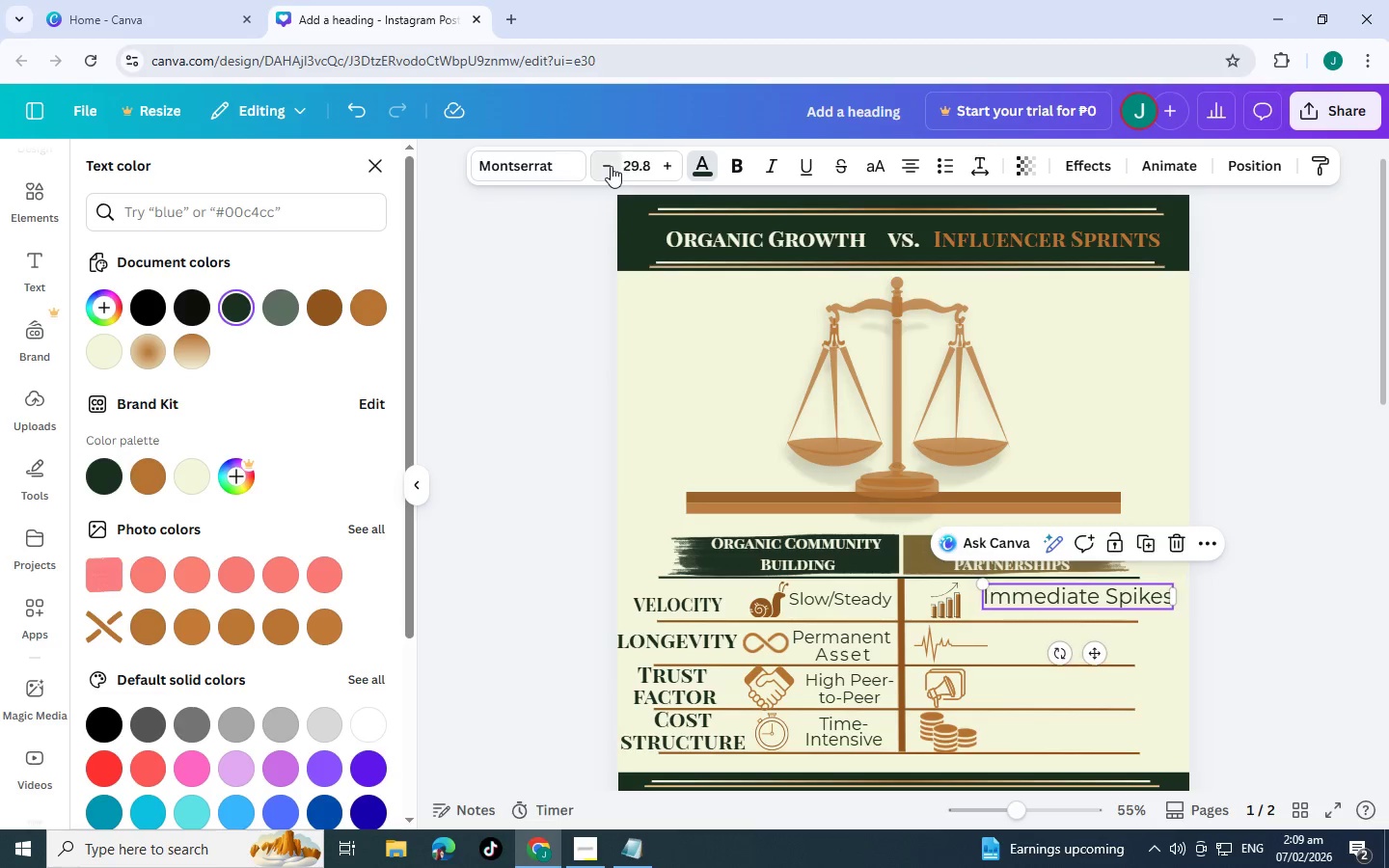 
triple_click([611, 166])
 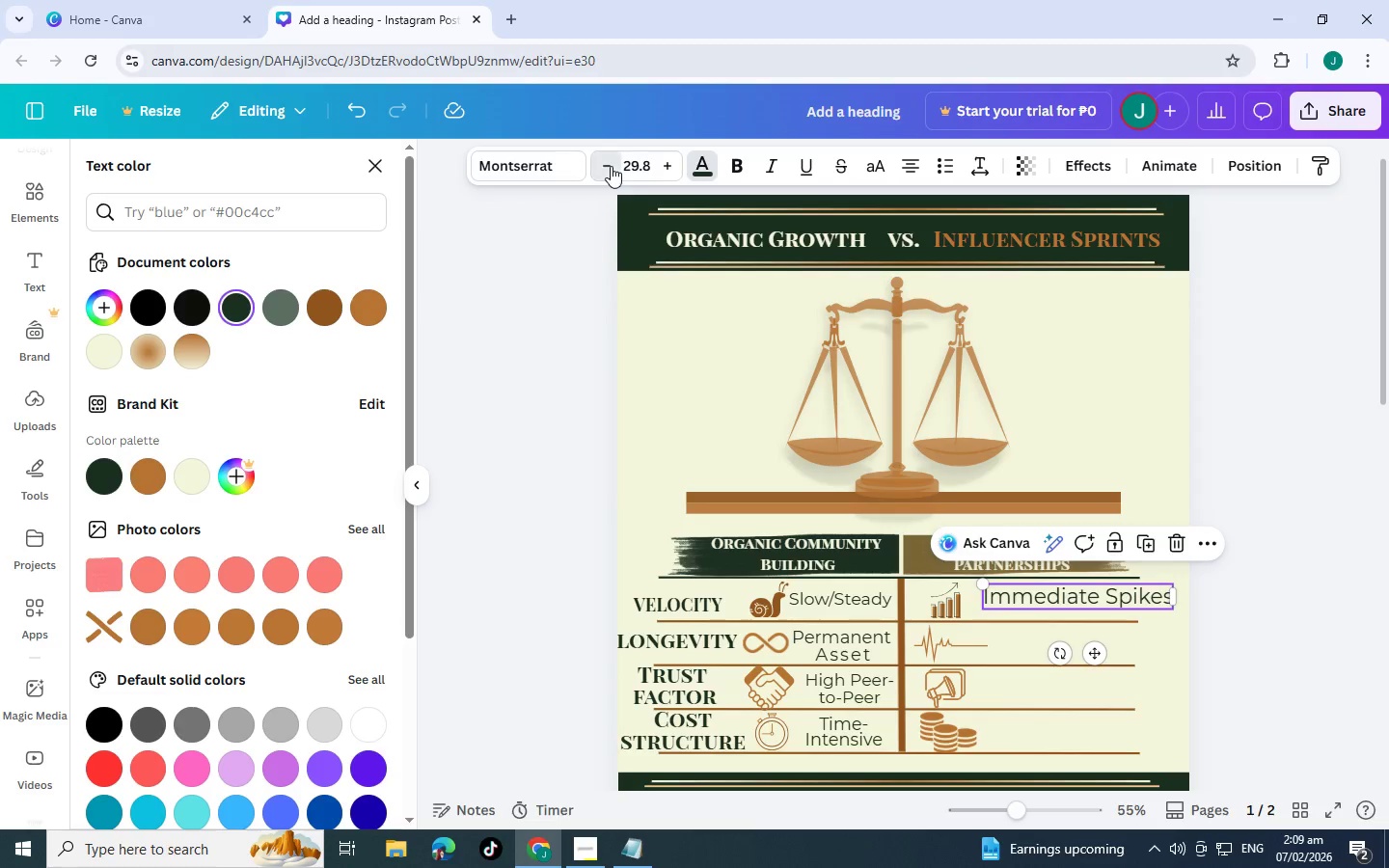 
triple_click([611, 166])
 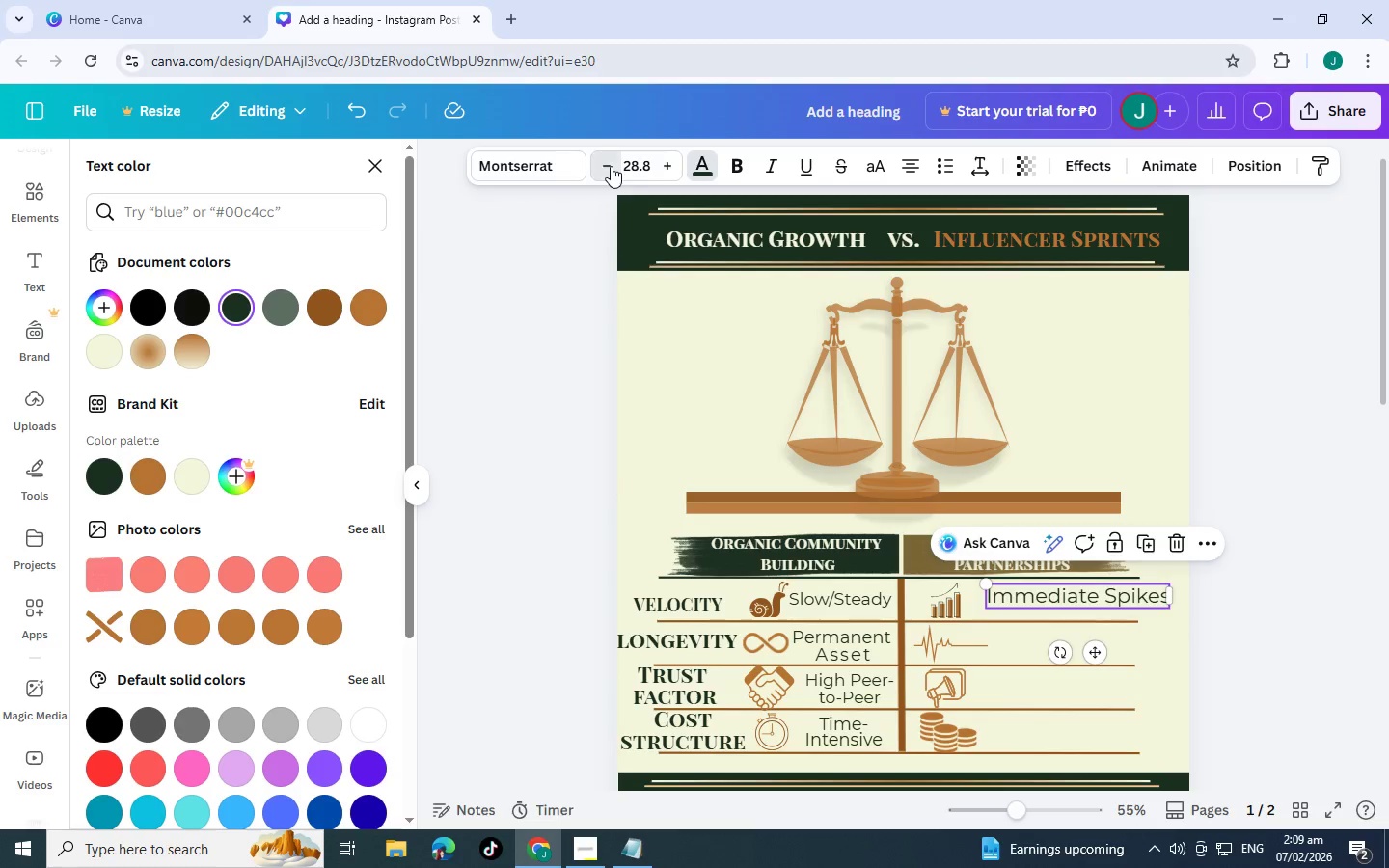 
triple_click([611, 166])
 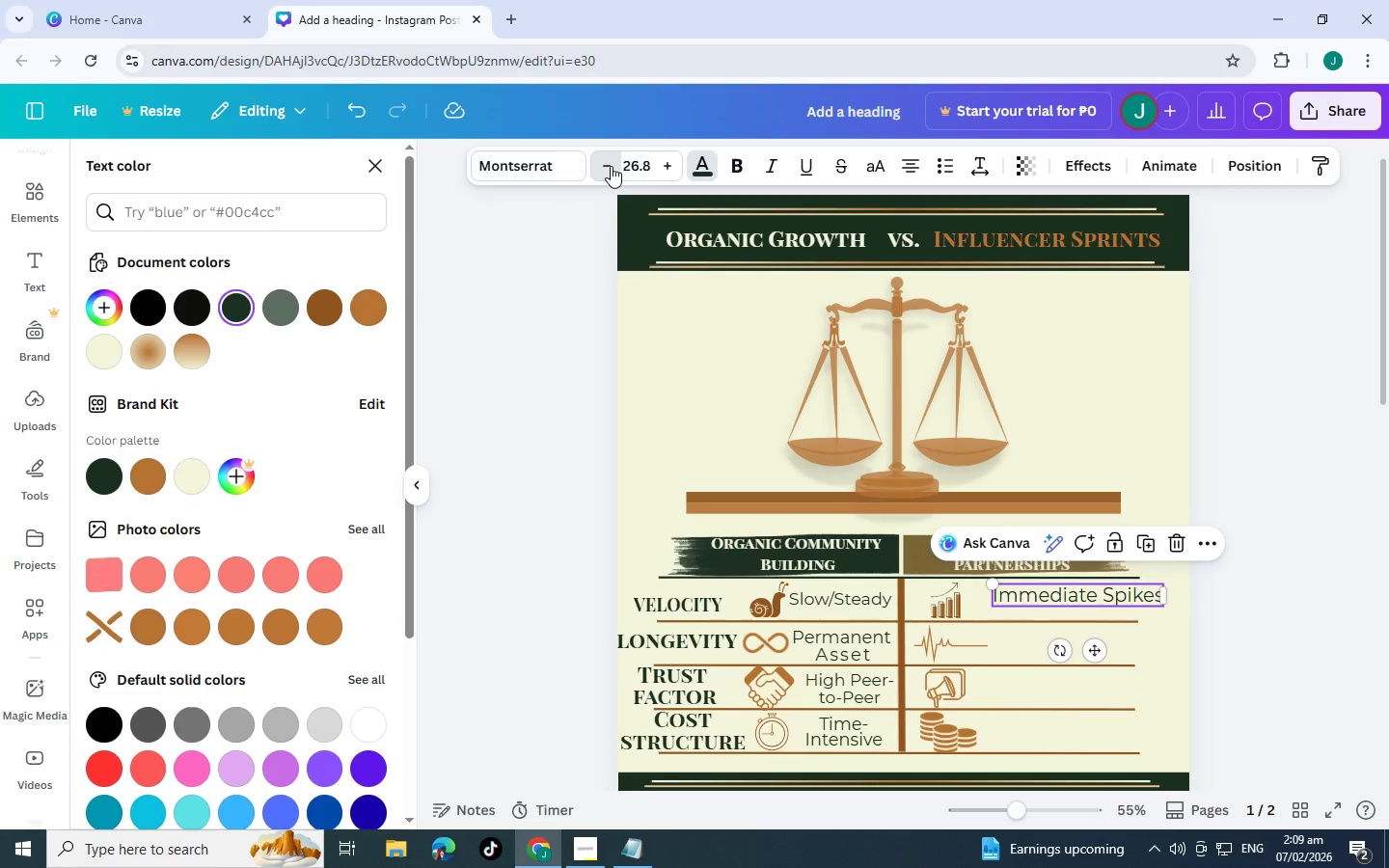 
triple_click([611, 166])
 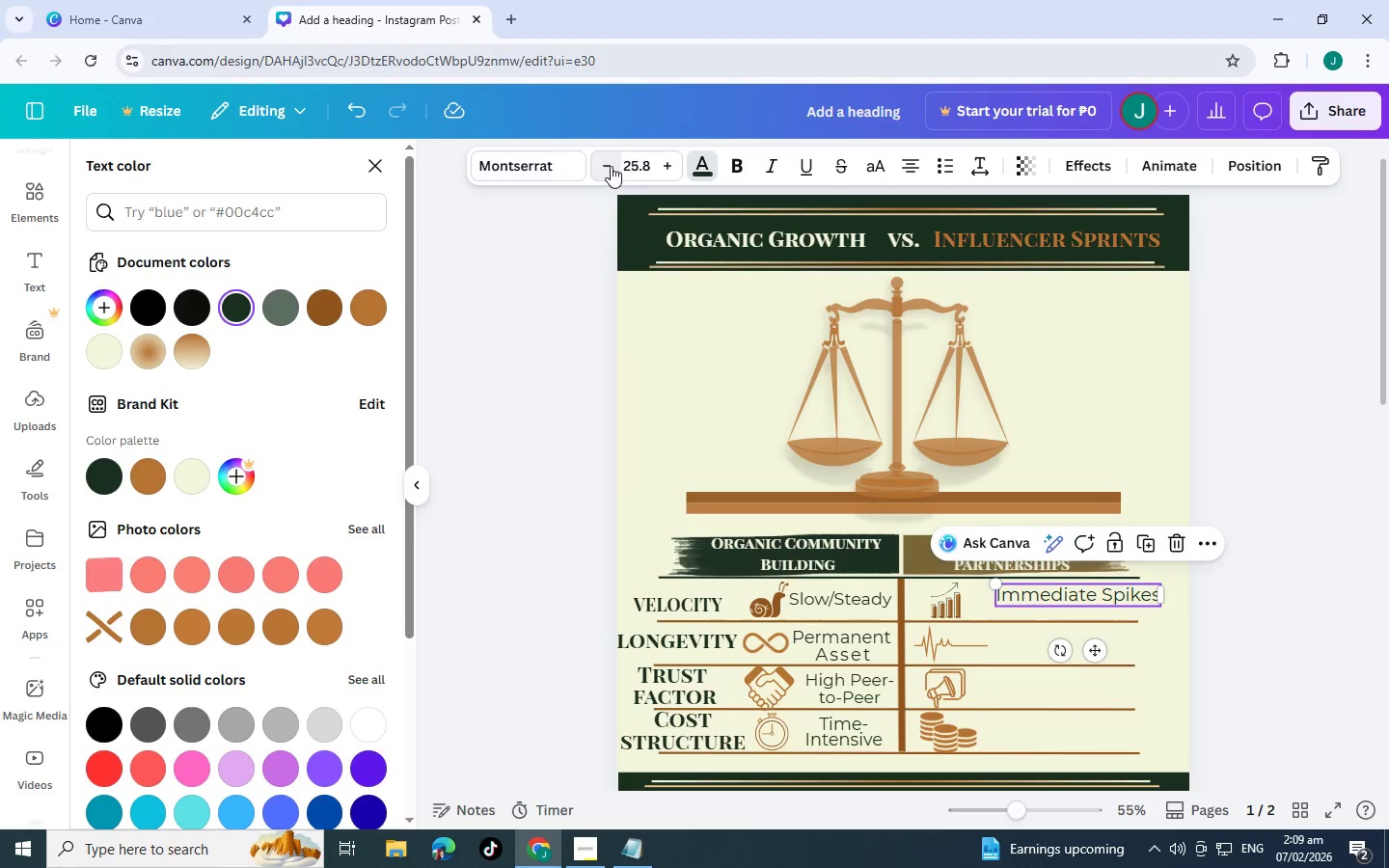 
triple_click([611, 166])
 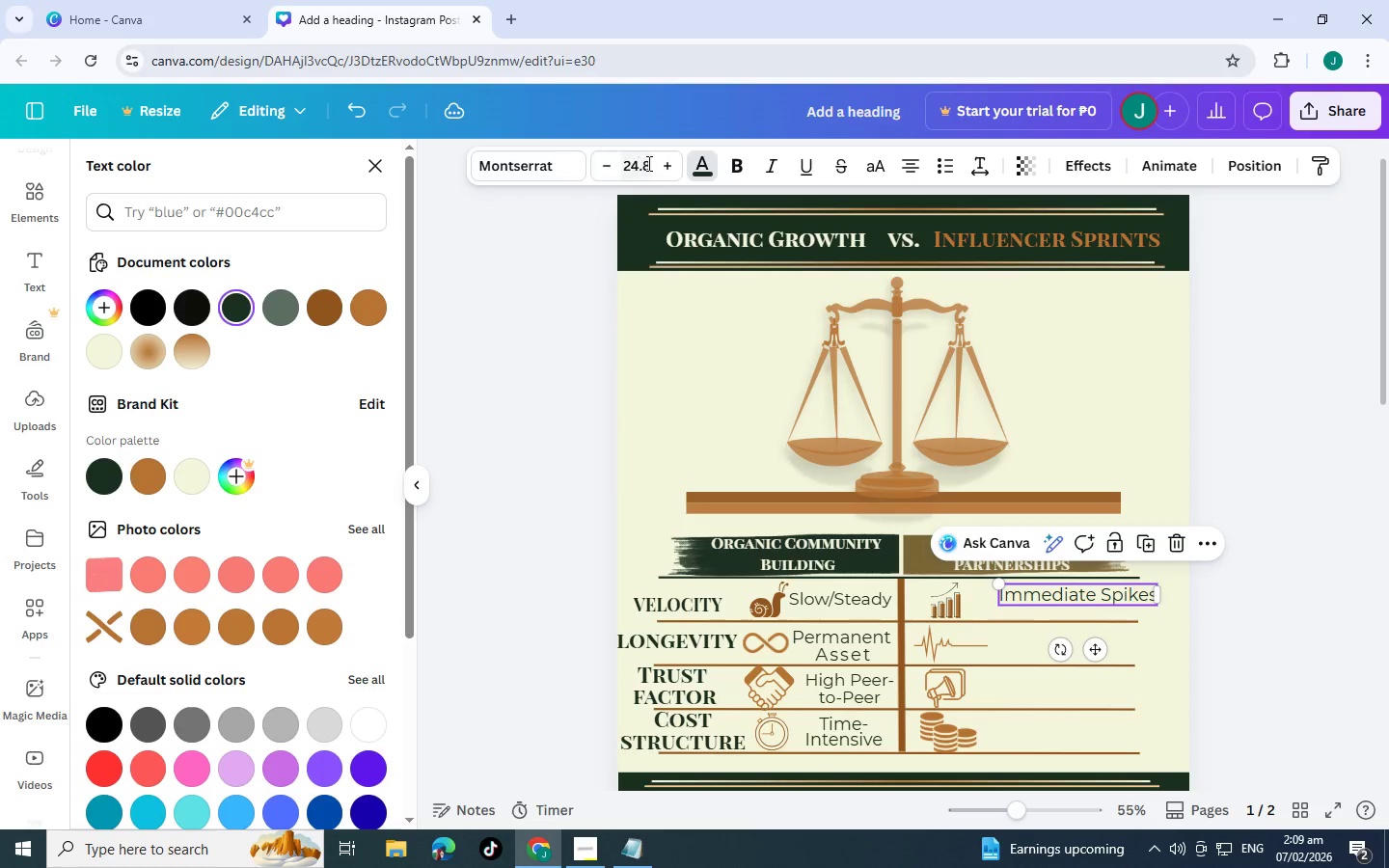 
triple_click([647, 163])
 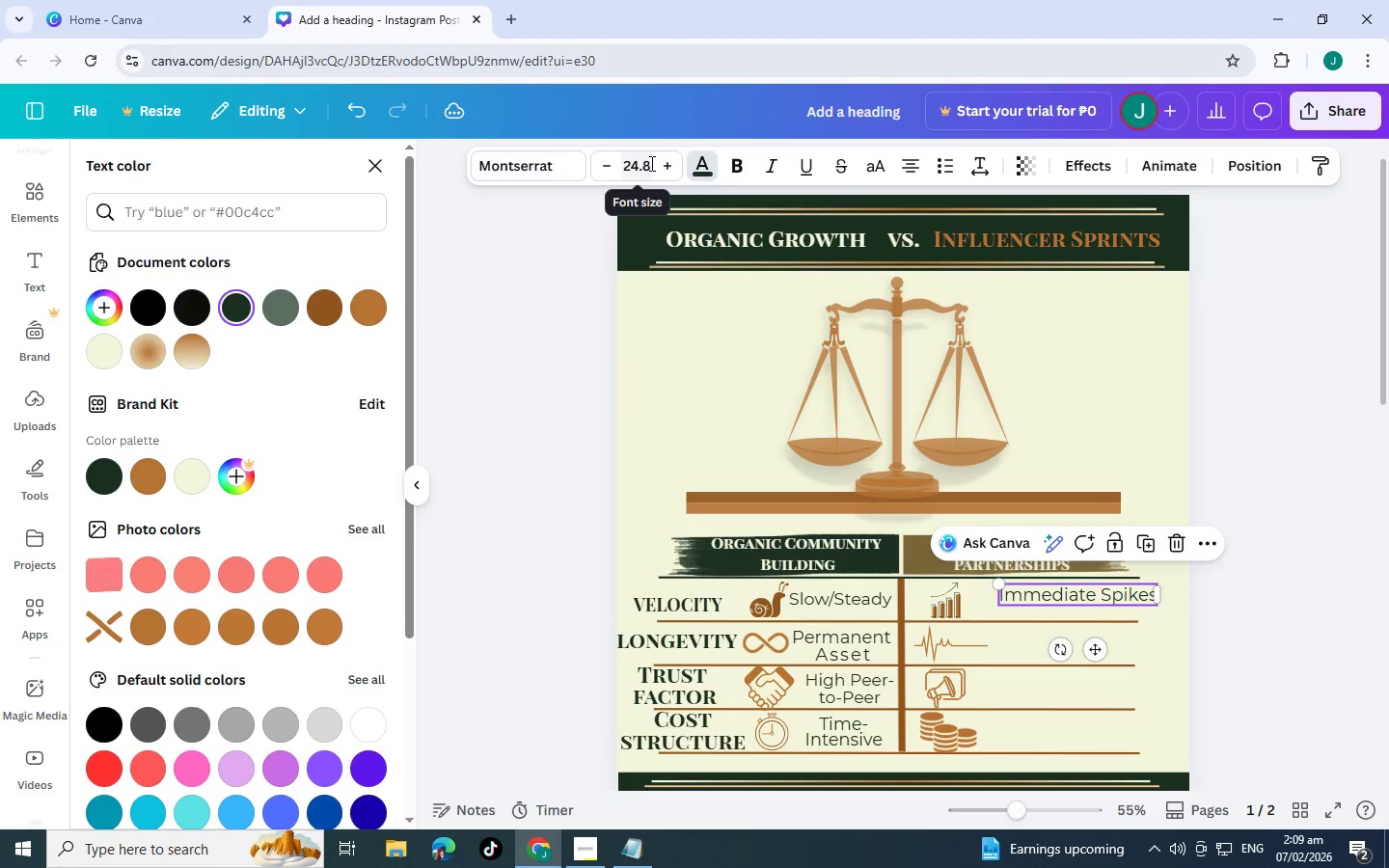 
type(24)
 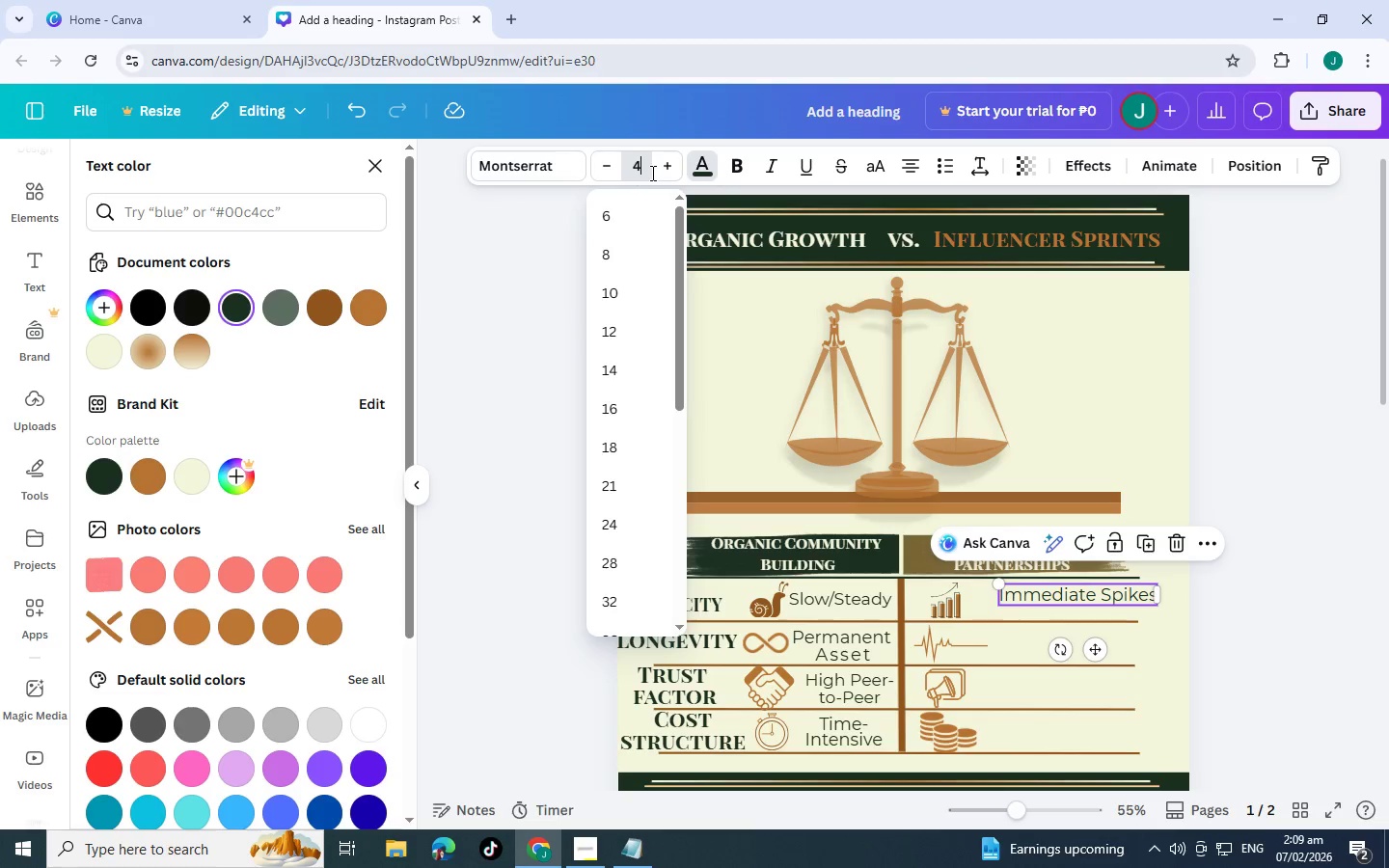 
key(Backspace)
type(24)
 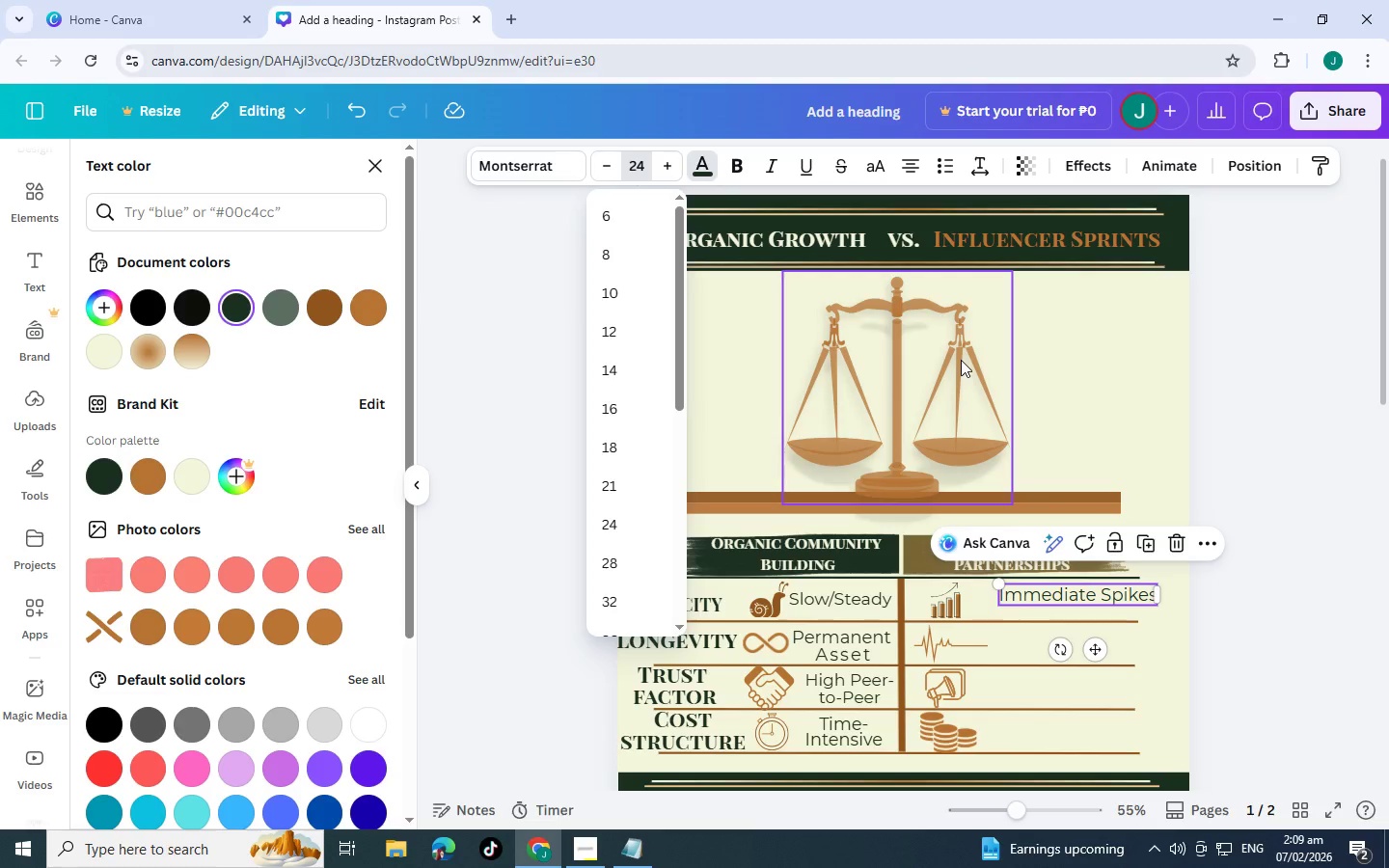 
left_click([1068, 412])
 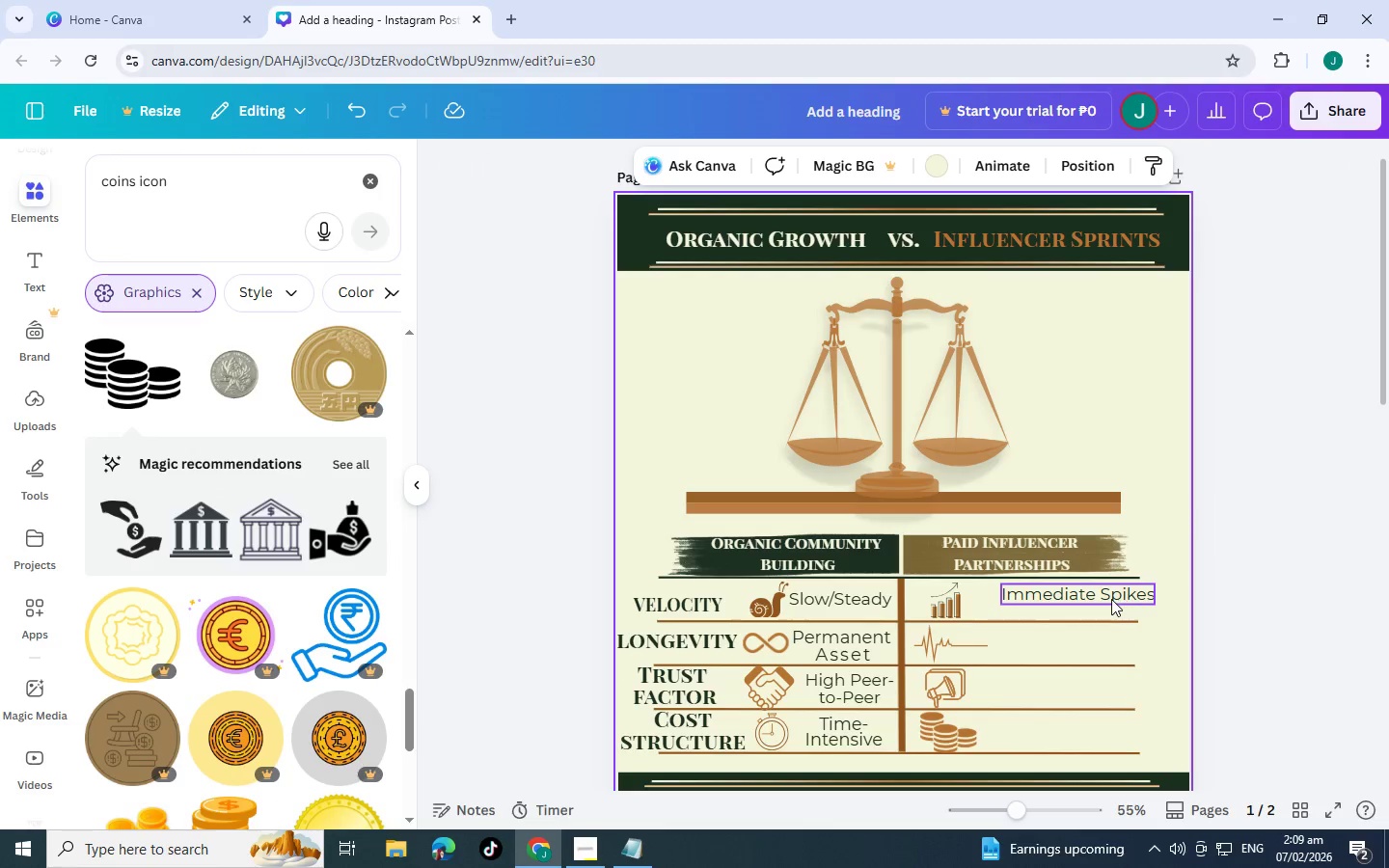 
left_click_drag(start_coordinate=[1090, 593], to_coordinate=[1063, 601])
 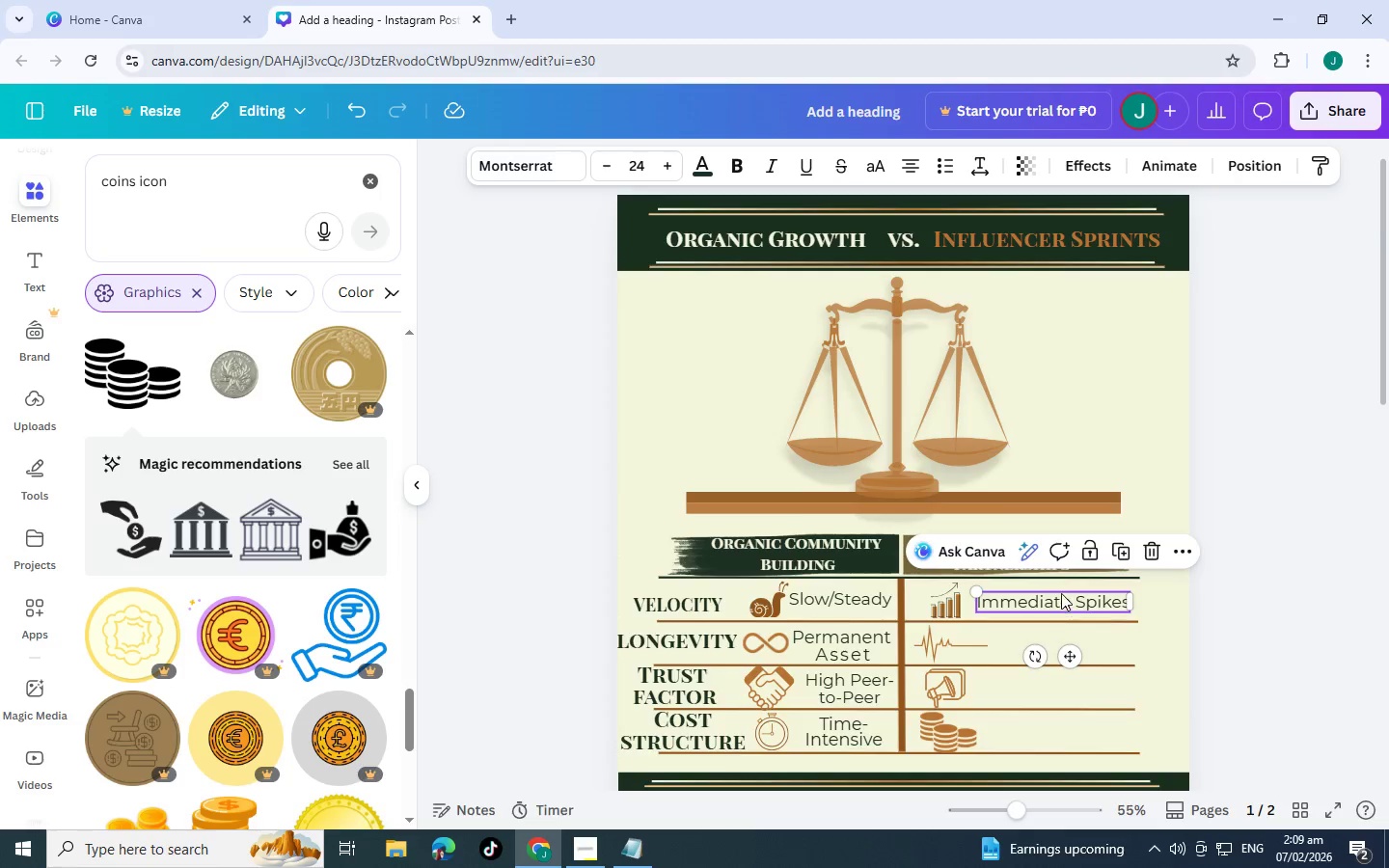 
scroll: coordinate [1061, 593], scroll_direction: down, amount: 3.0
 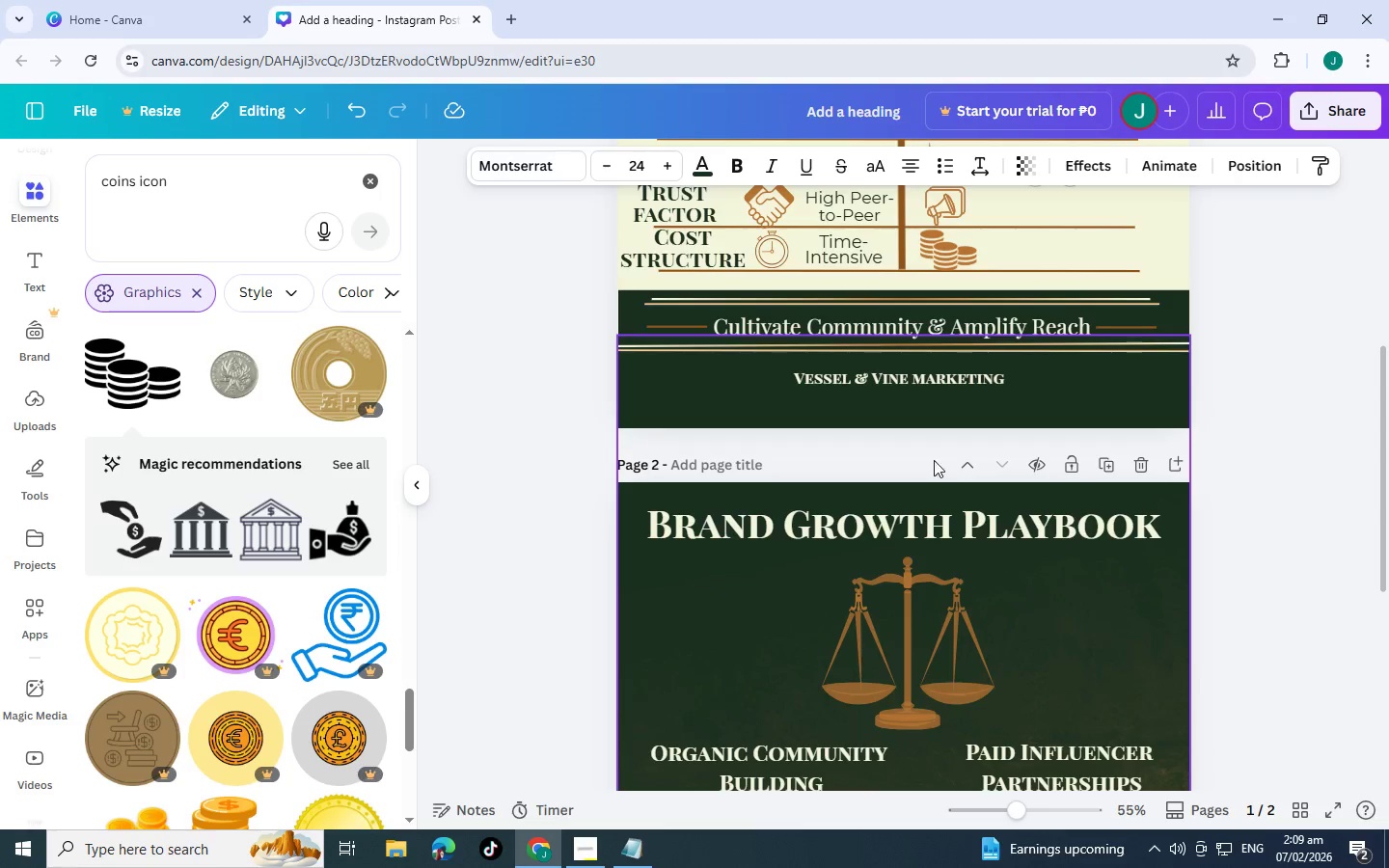 
scroll: coordinate [929, 452], scroll_direction: up, amount: 1.0
 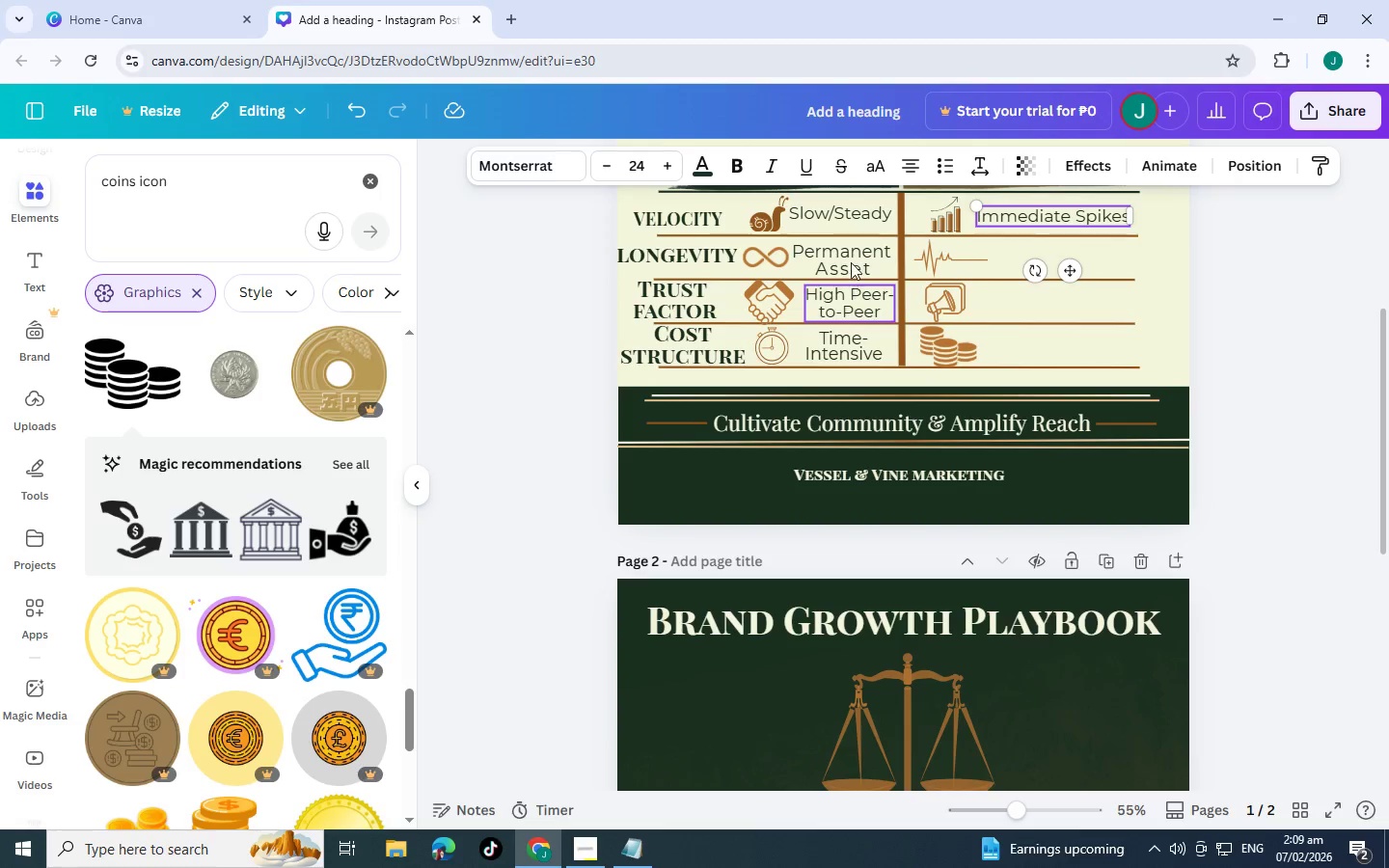 
left_click([849, 255])
 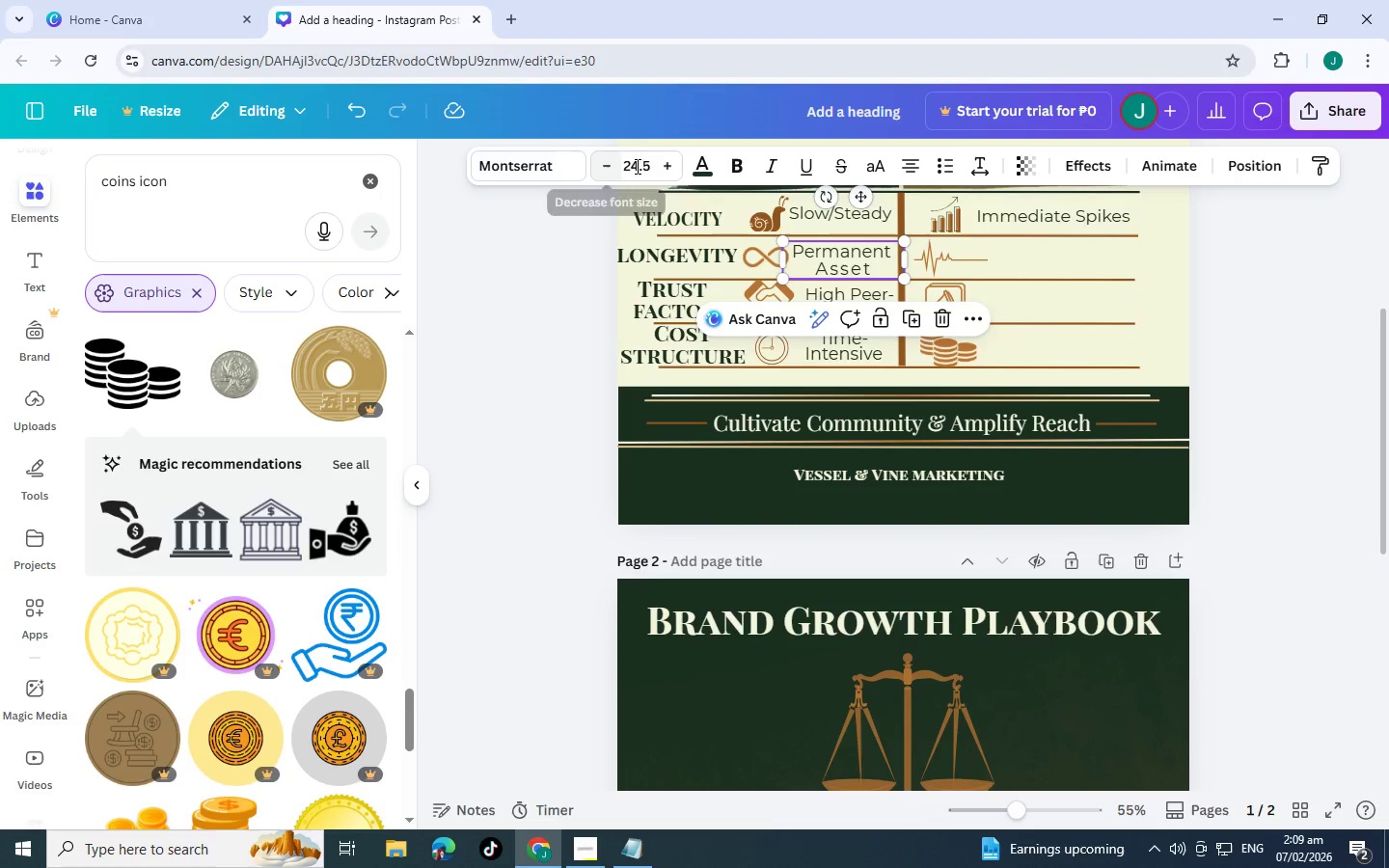 
left_click([646, 166])
 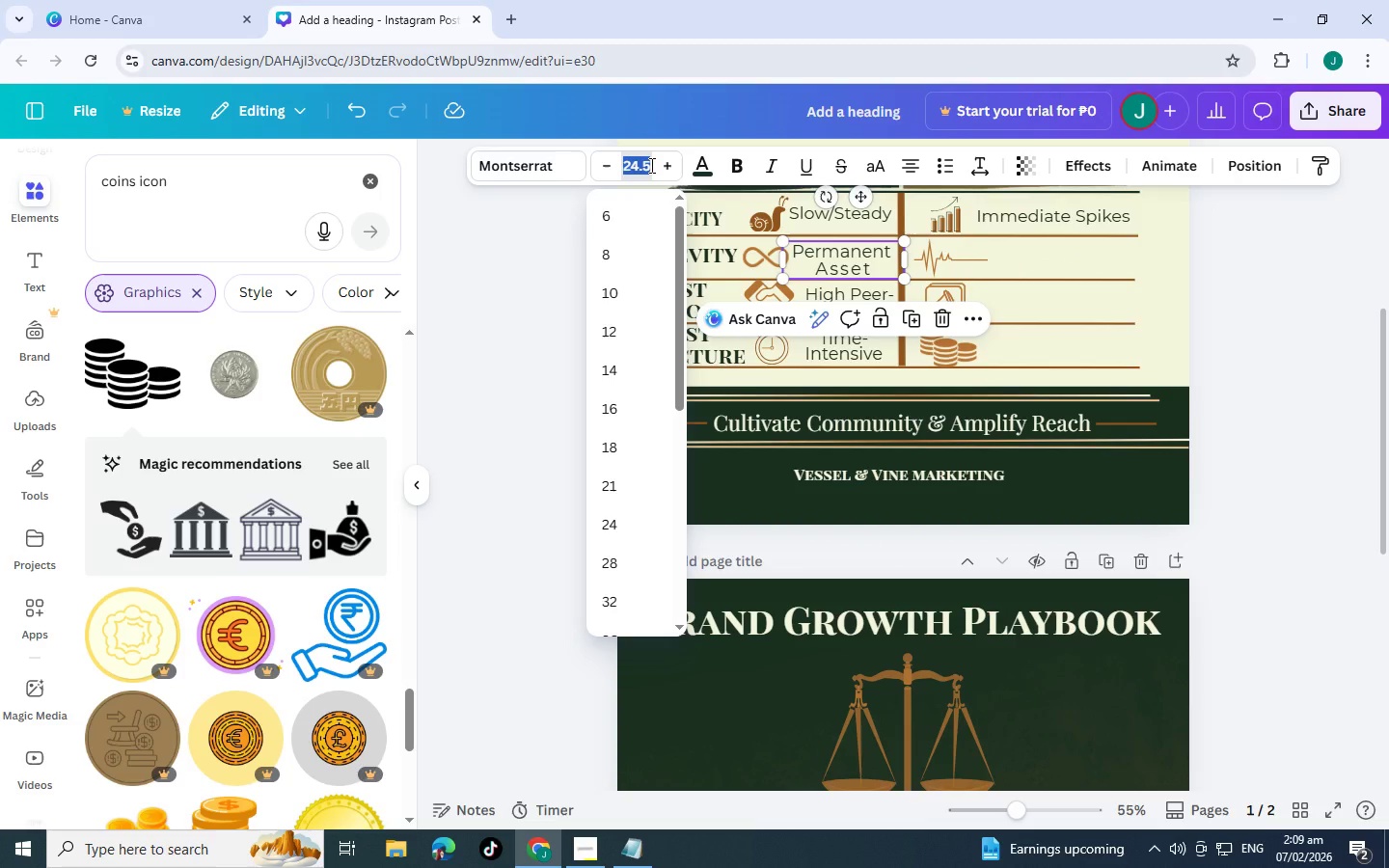 
left_click([650, 165])
 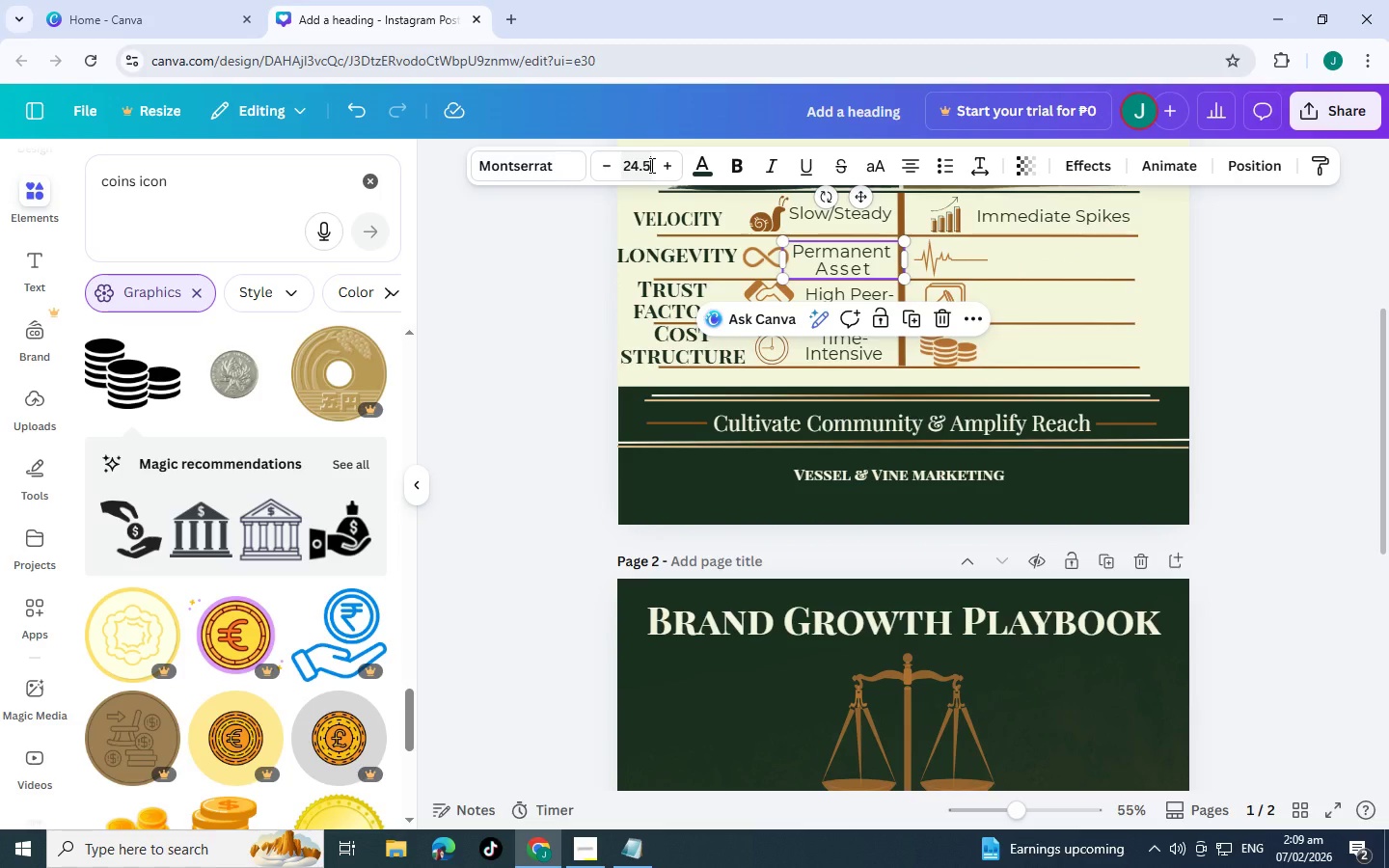 
left_click([650, 165])
 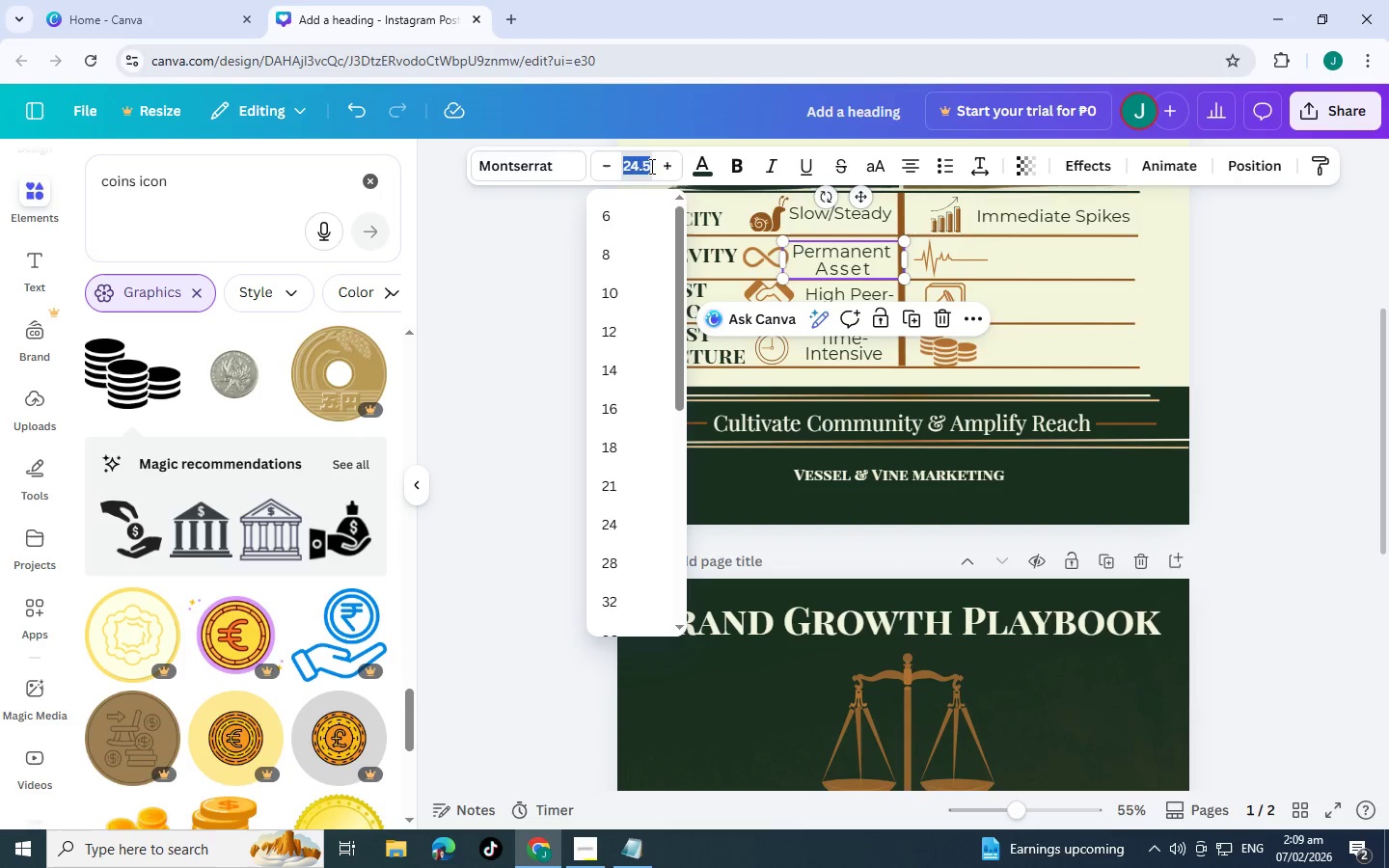 
type(24)
 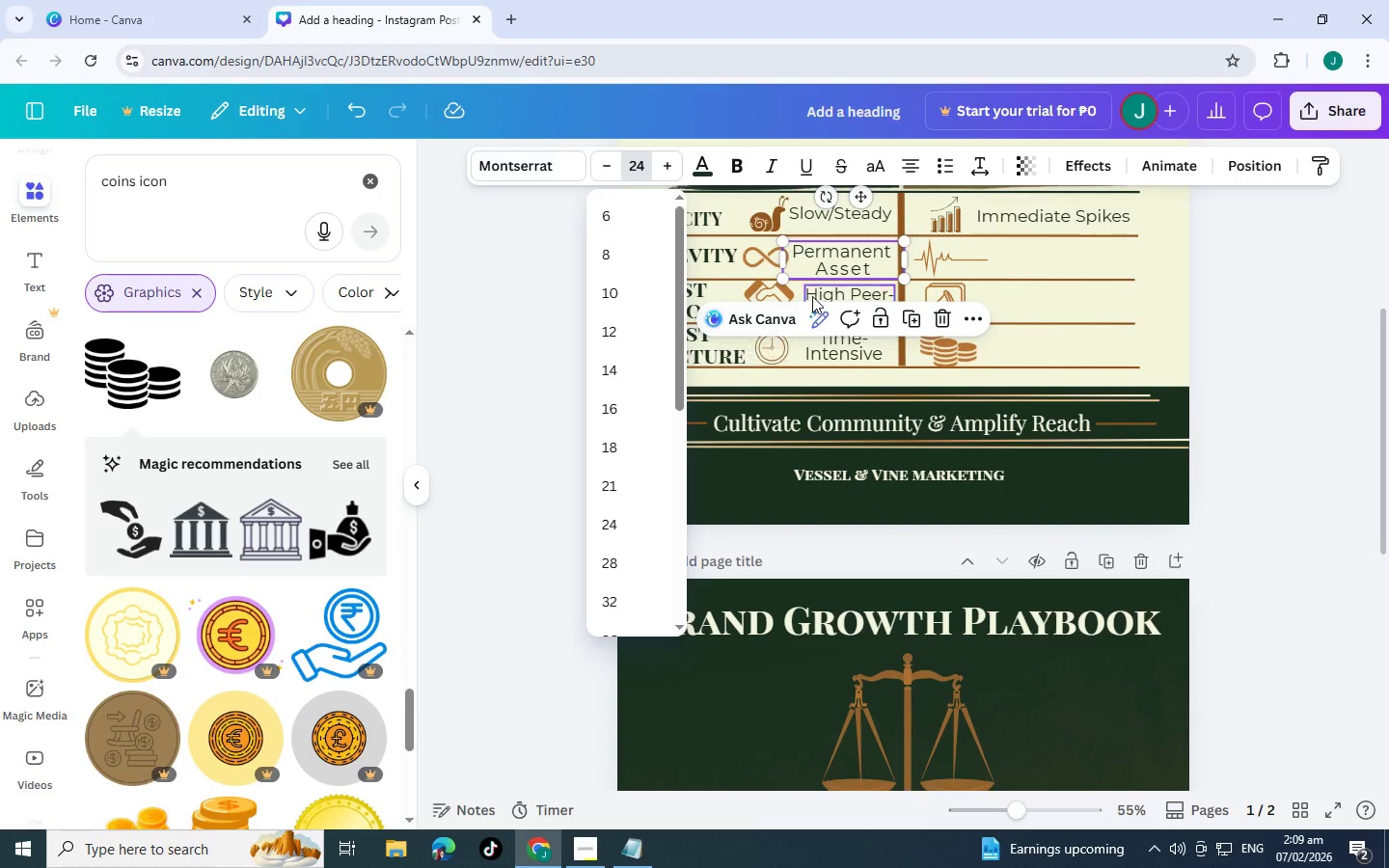 
left_click([815, 286])
 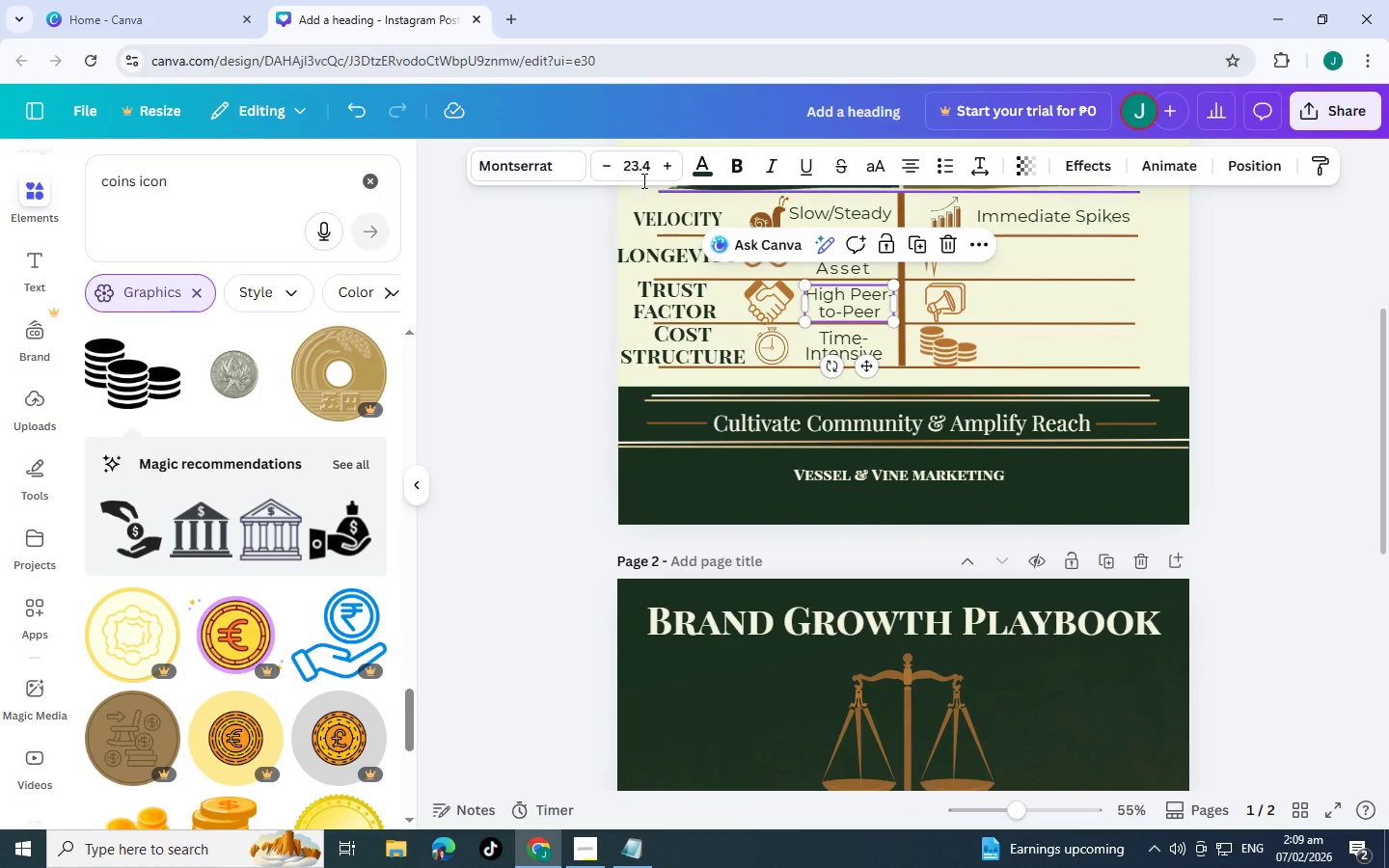 
left_click([640, 170])
 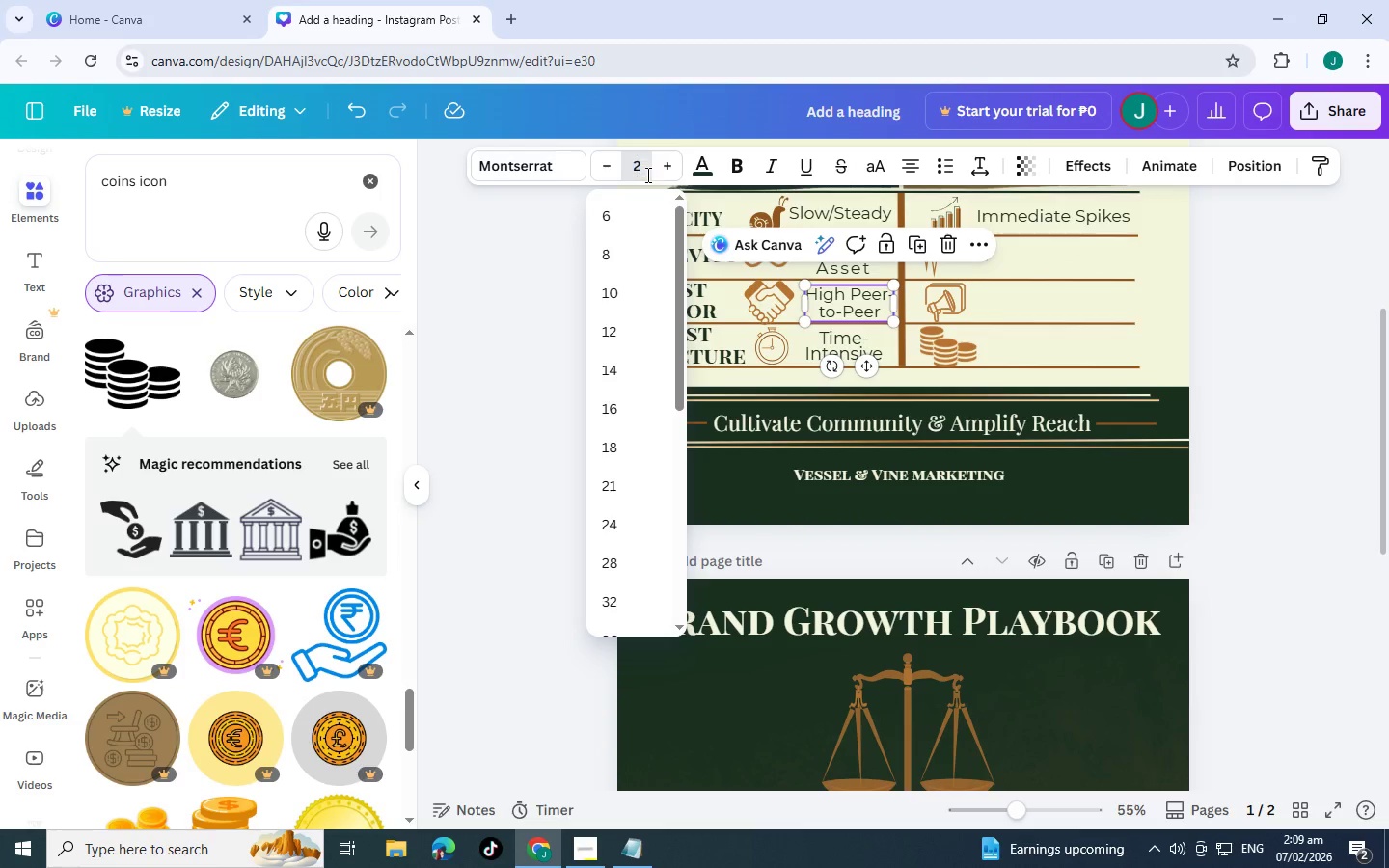 
type(24)
 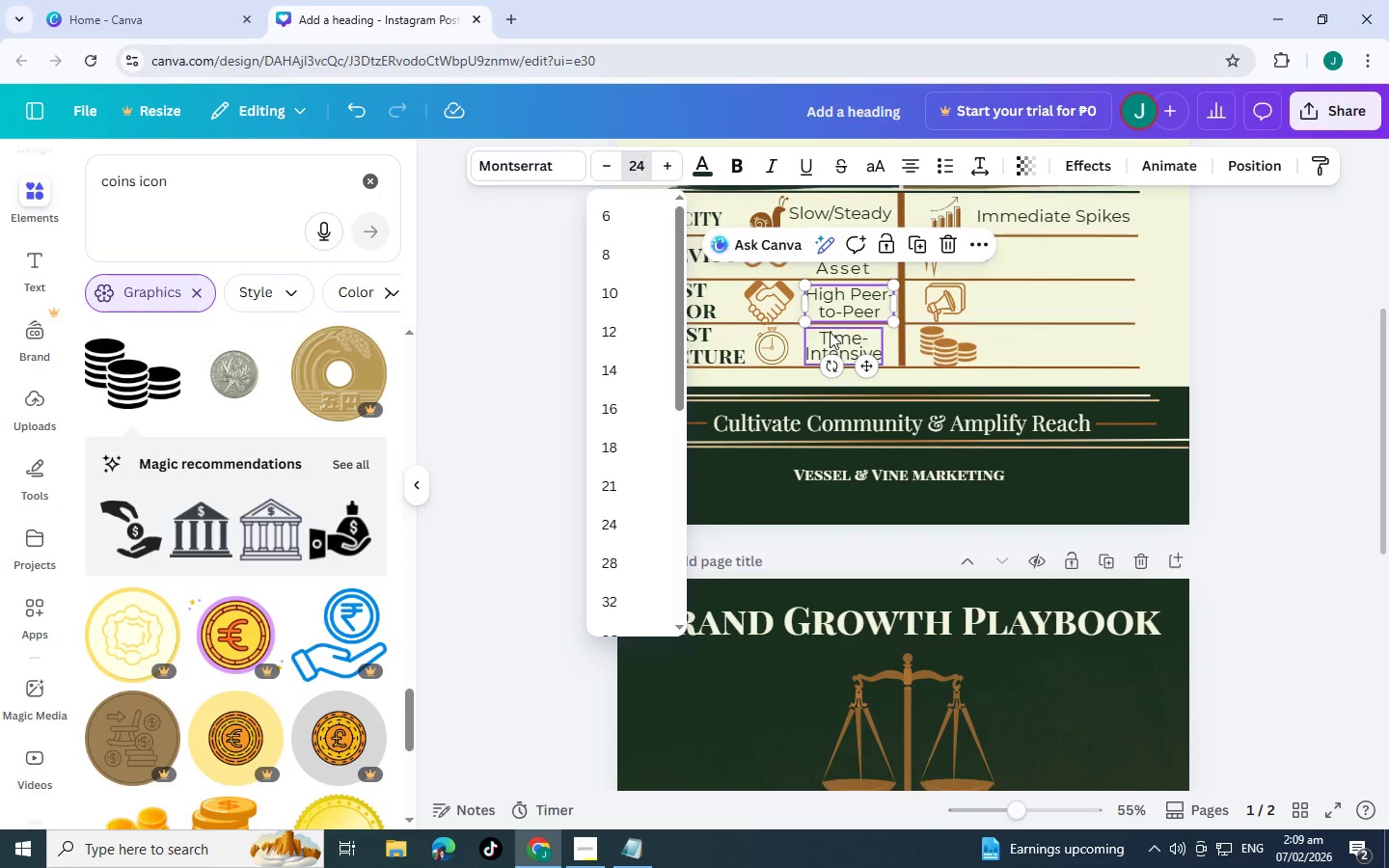 
left_click([830, 332])
 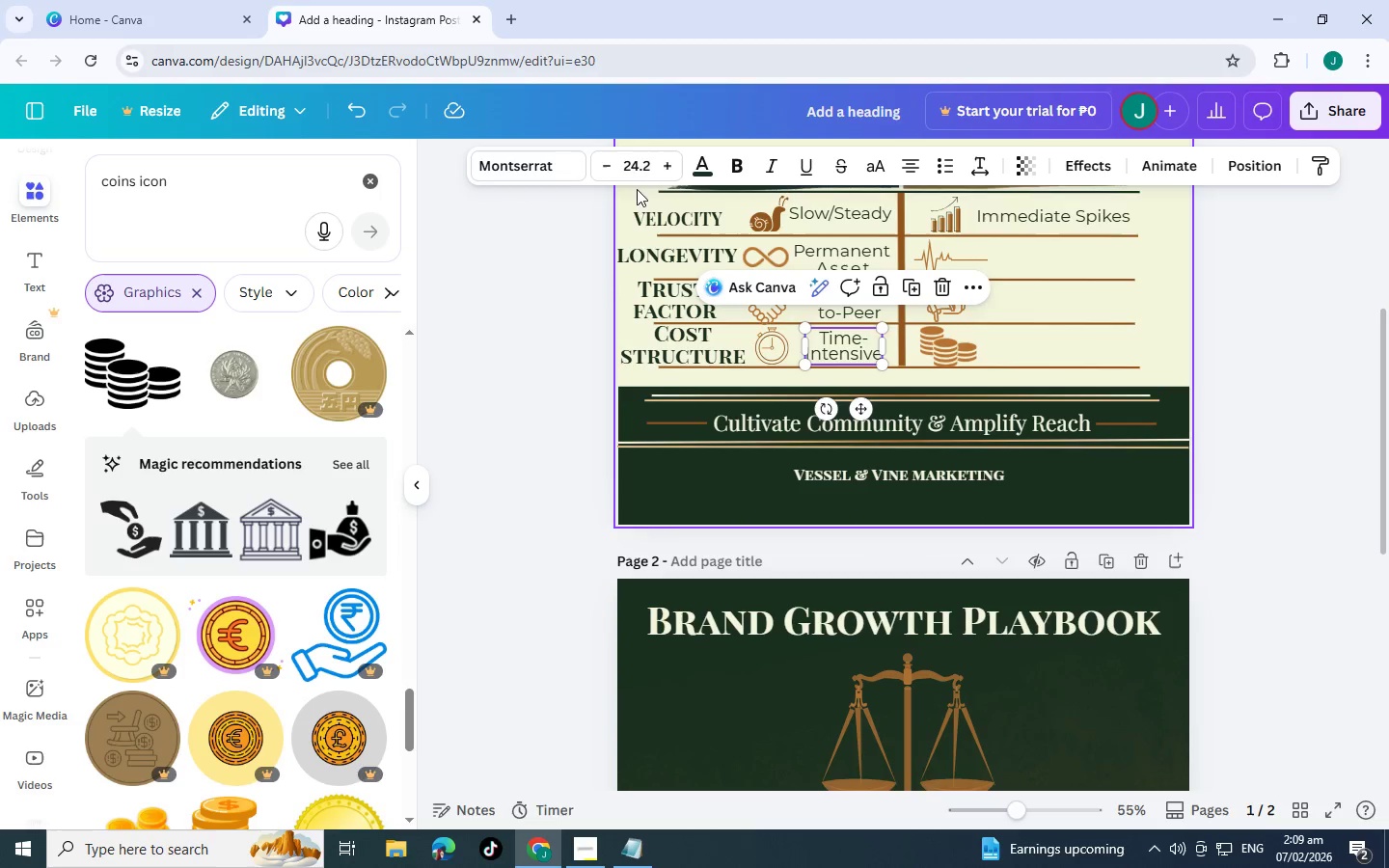 
double_click([641, 173])
 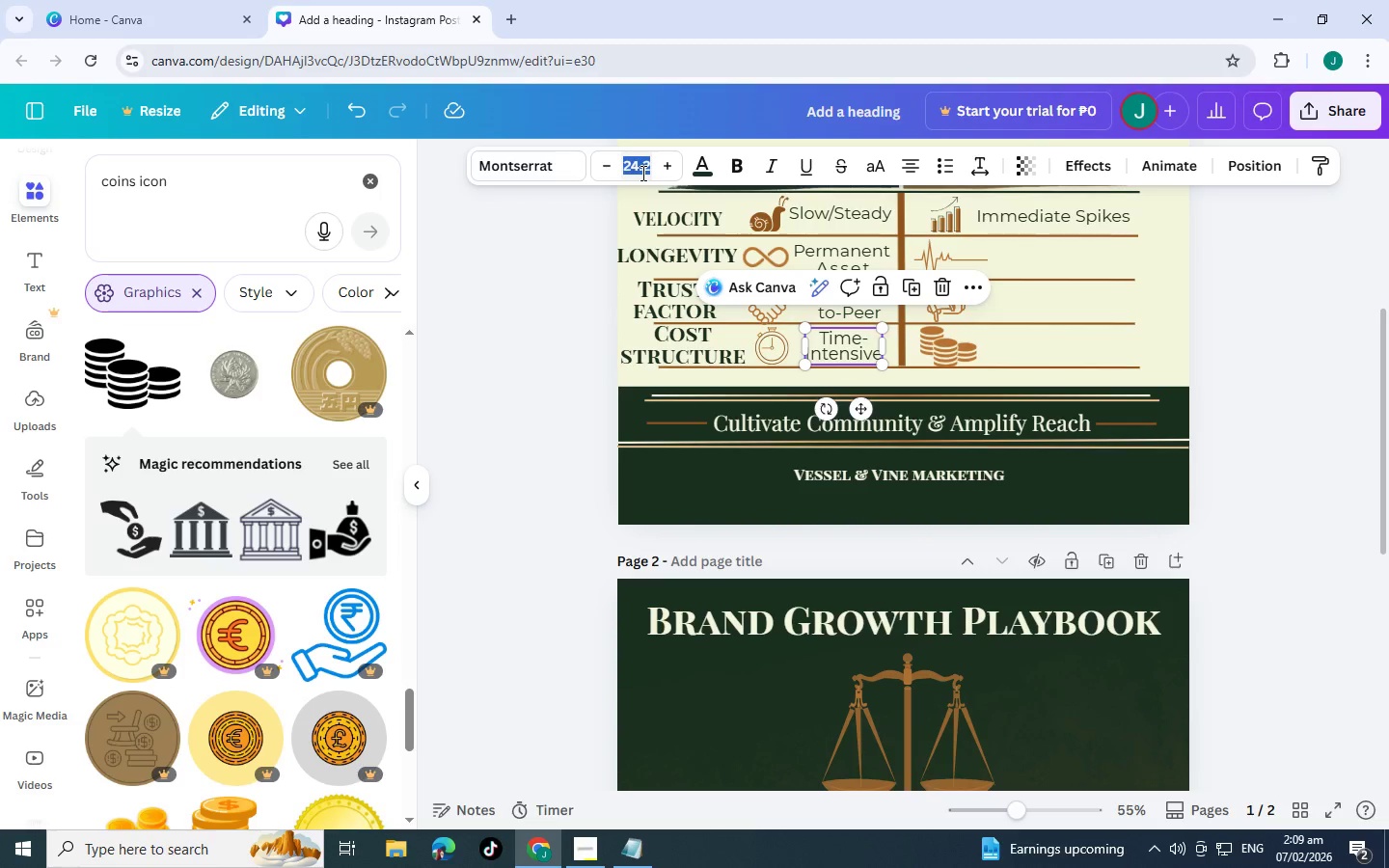 
type(24)
 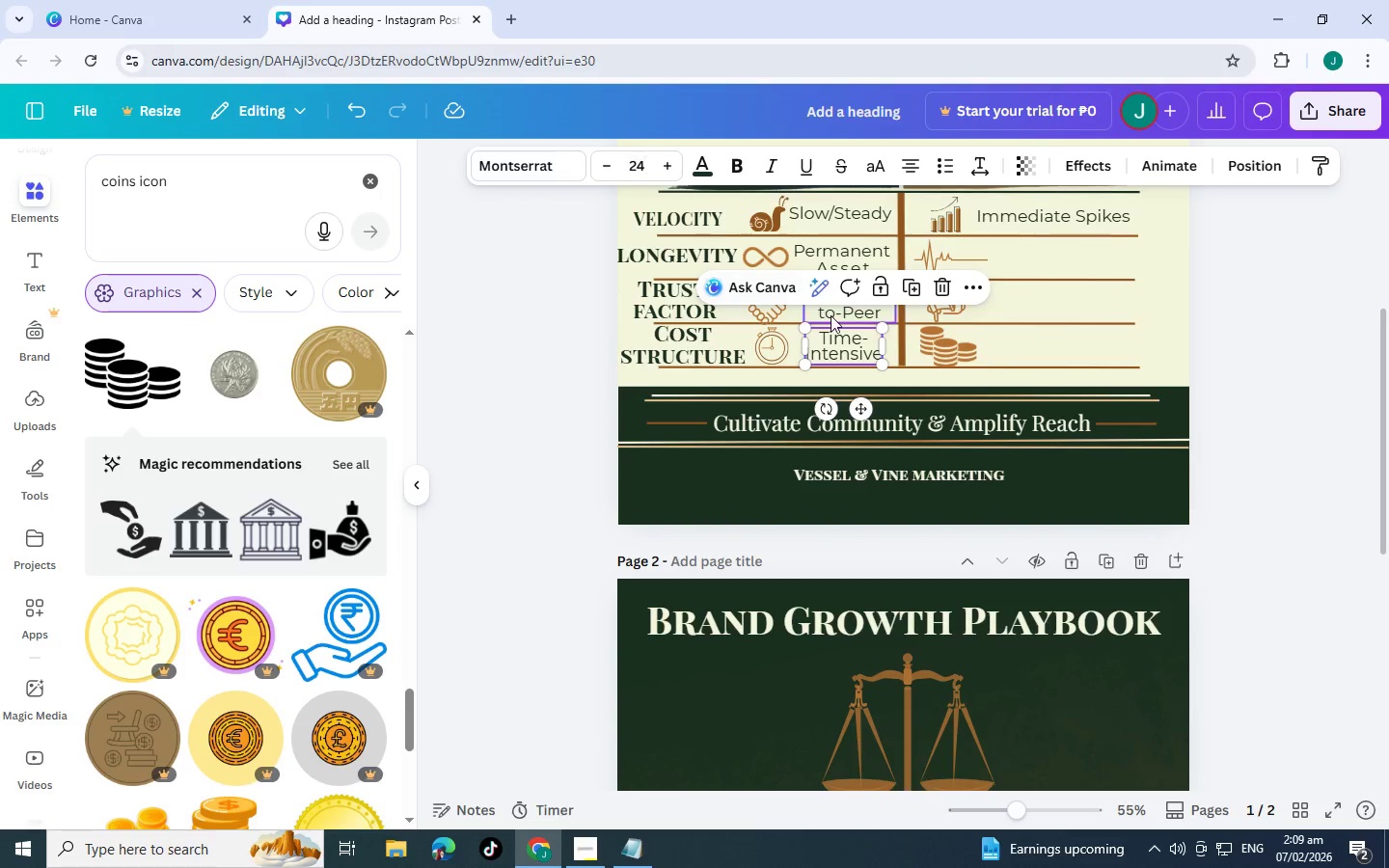 
left_click([831, 315])
 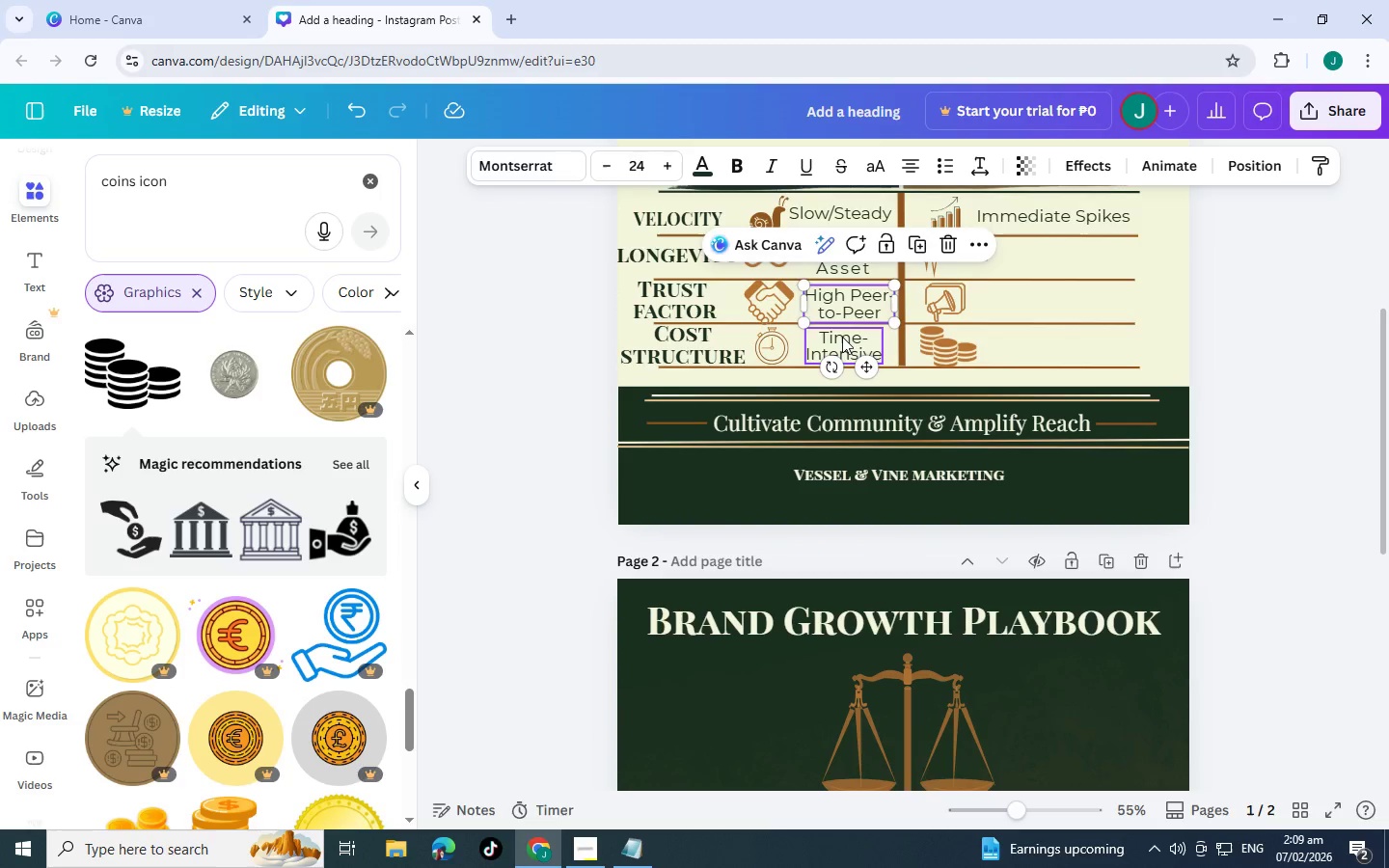 
left_click([842, 337])
 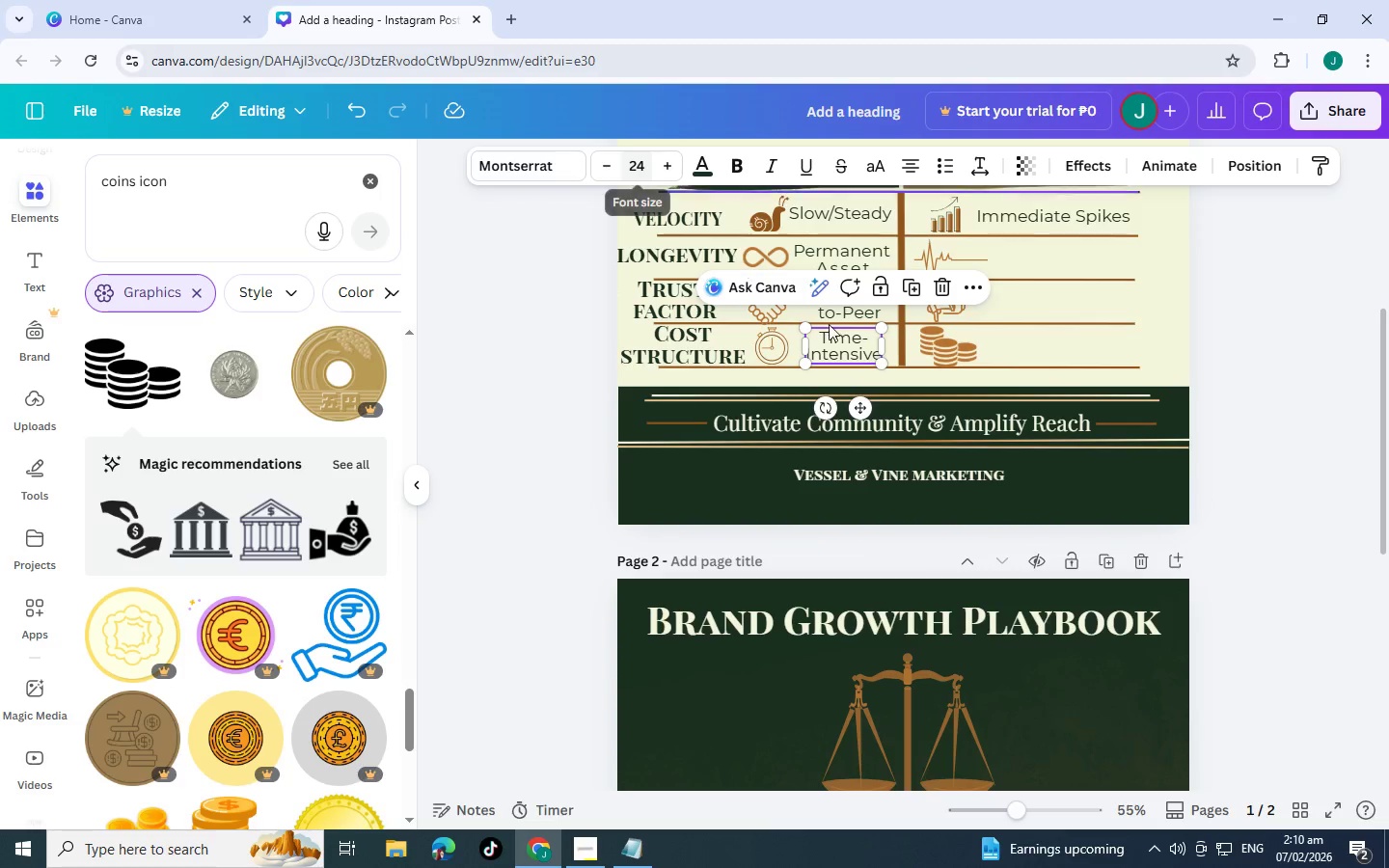 
scroll: coordinate [863, 334], scroll_direction: up, amount: 3.0
 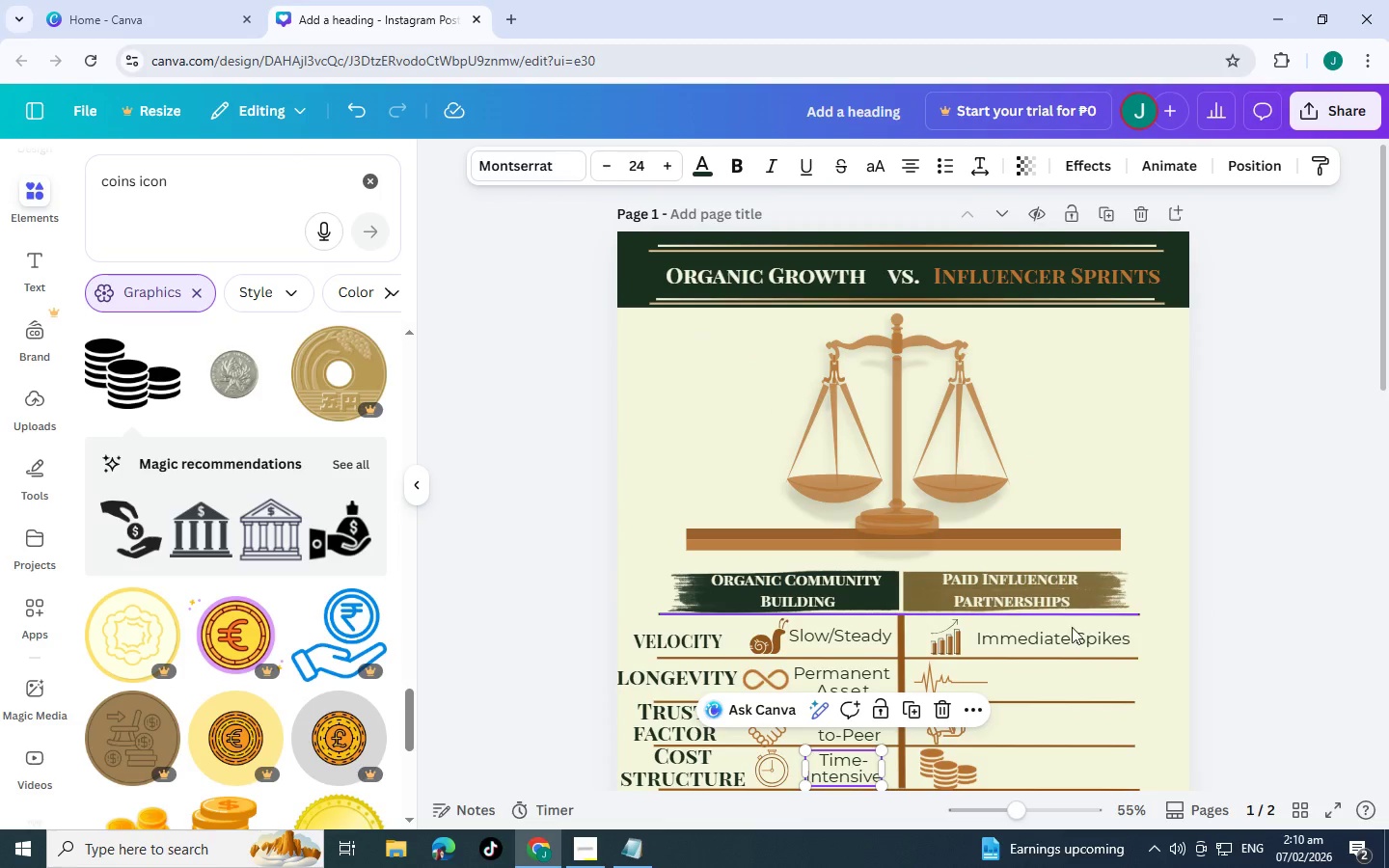 
left_click([1074, 640])
 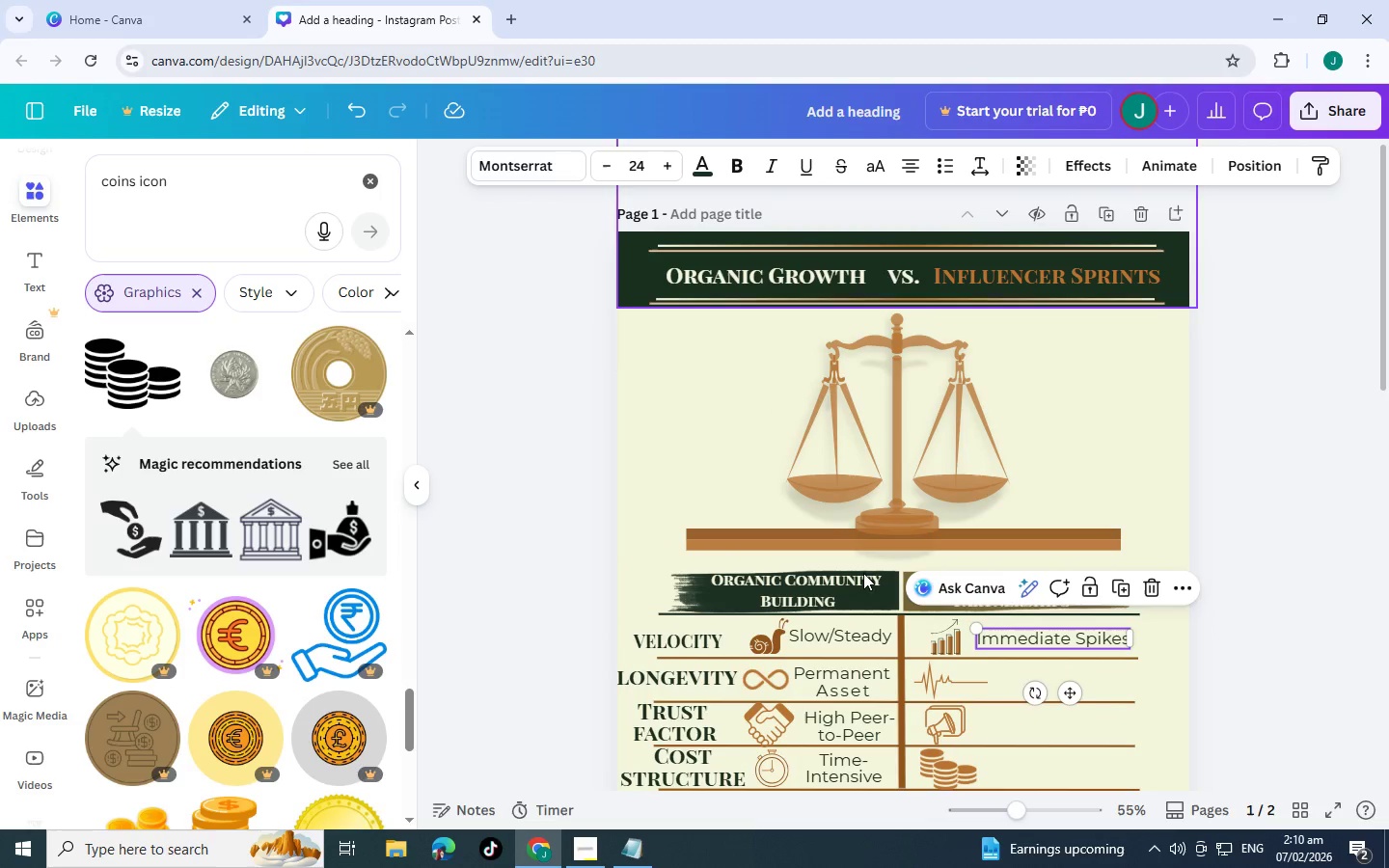 
scroll: coordinate [919, 615], scroll_direction: down, amount: 3.0
 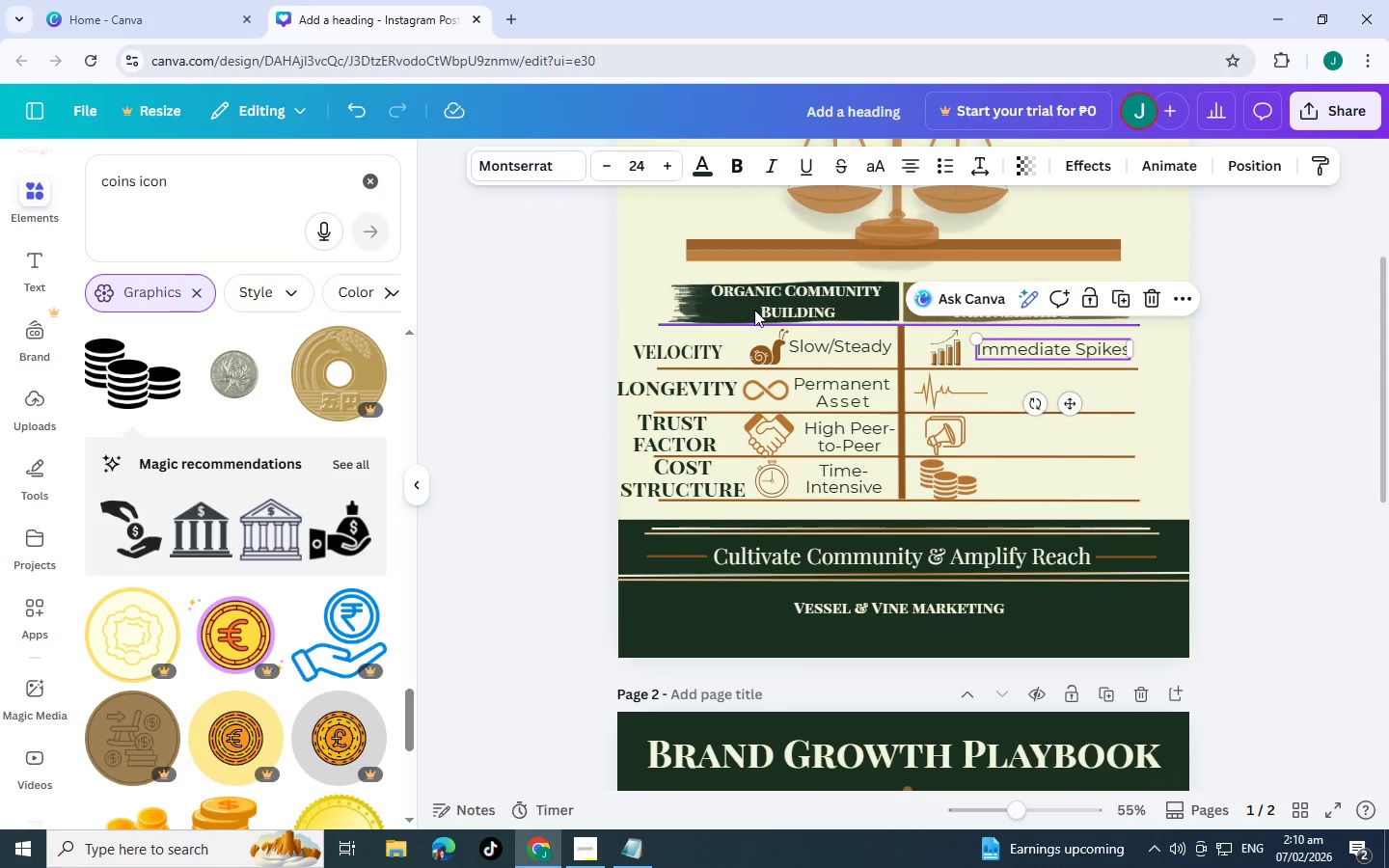 
left_click([758, 298])
 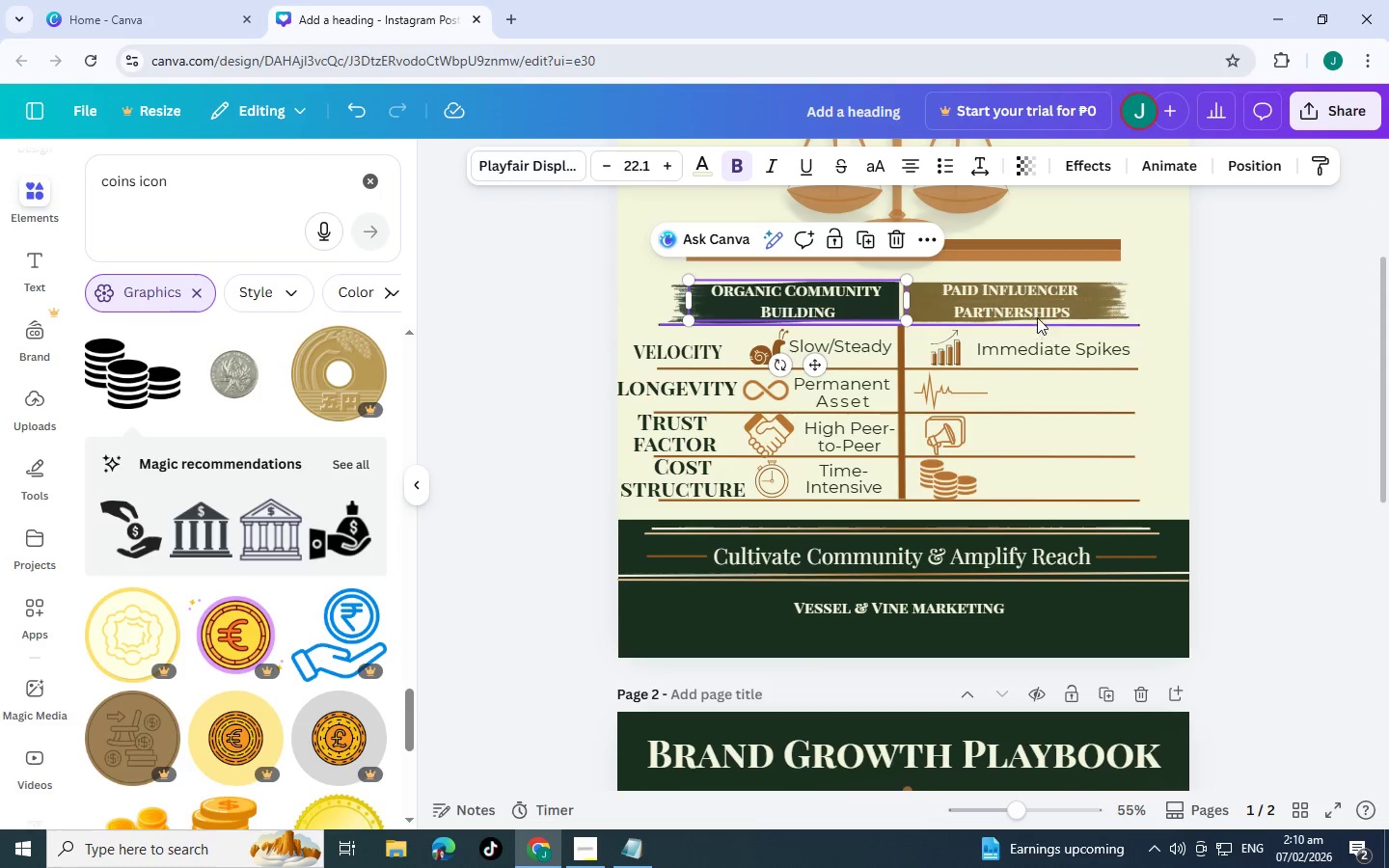 
left_click([1025, 307])
 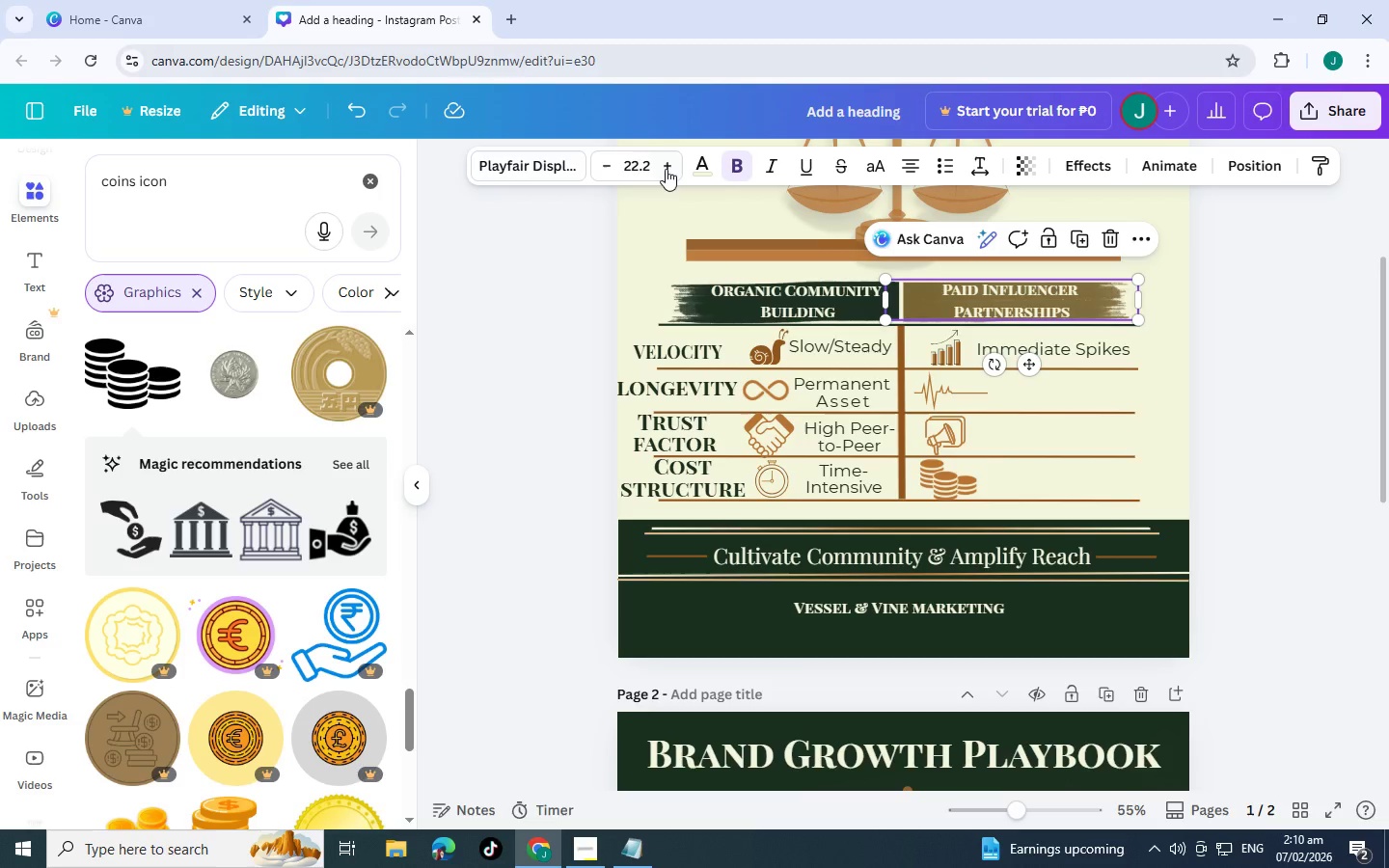 
left_click([637, 161])
 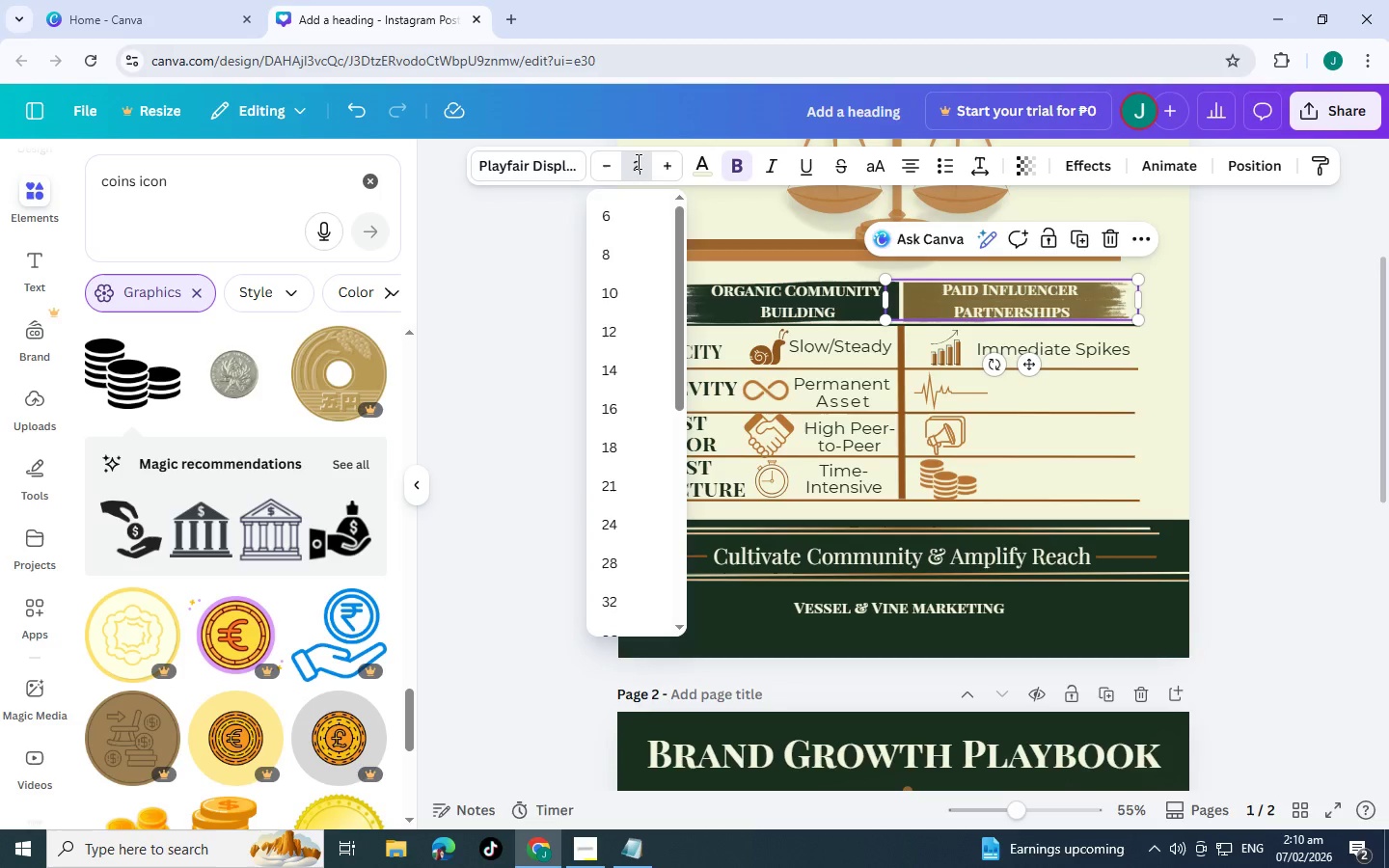 
type(21)
 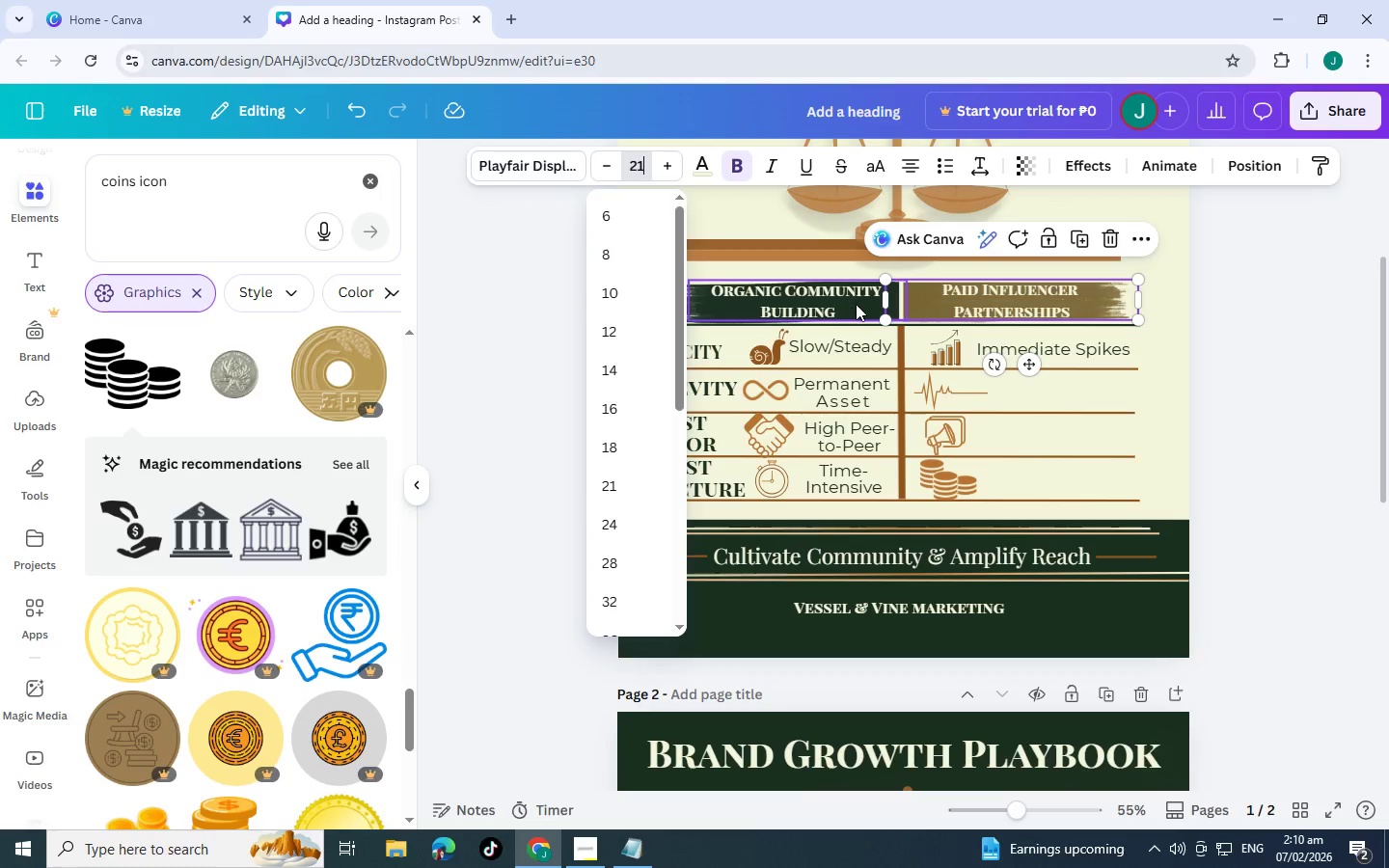 
left_click([856, 304])
 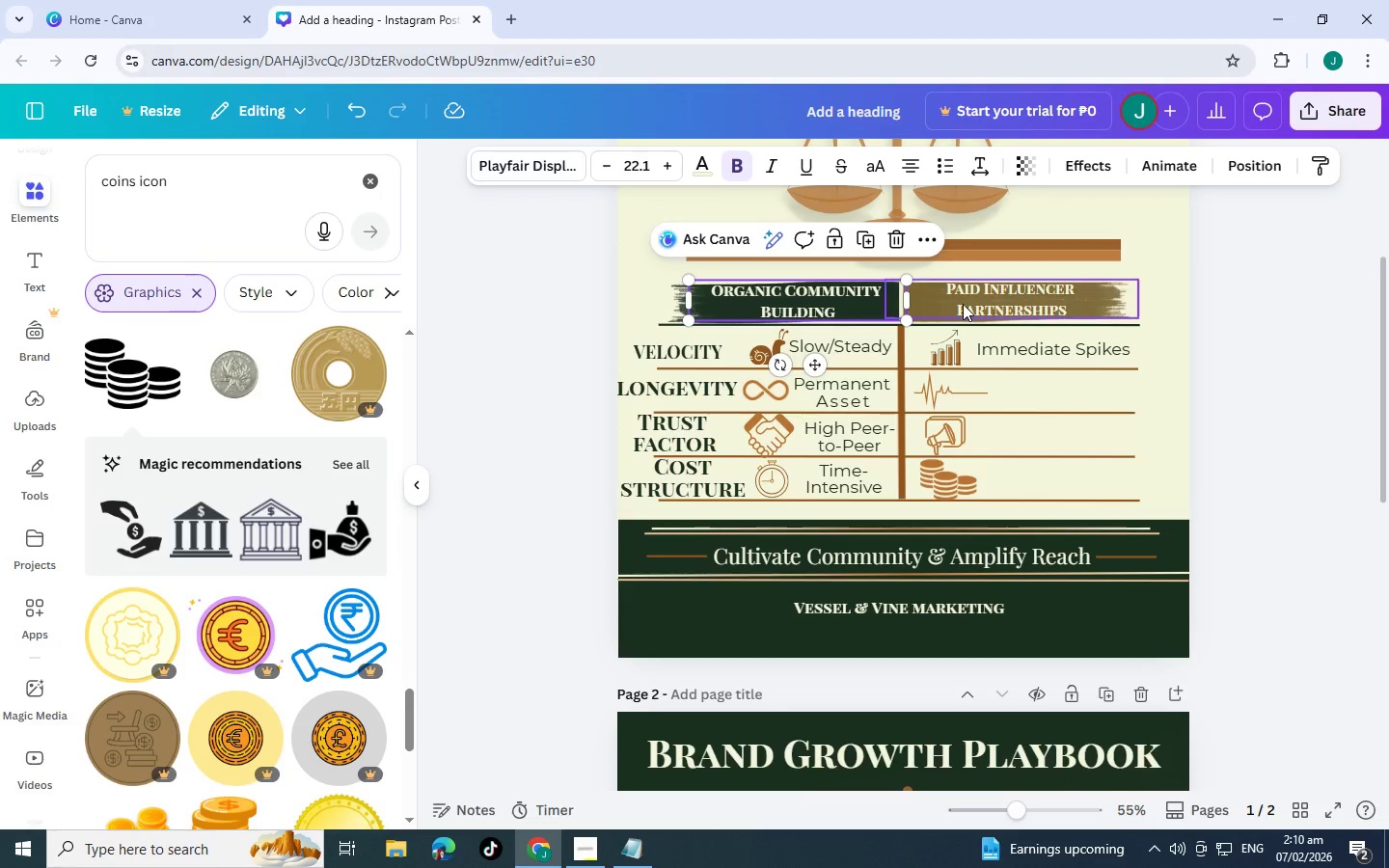 
double_click([963, 304])
 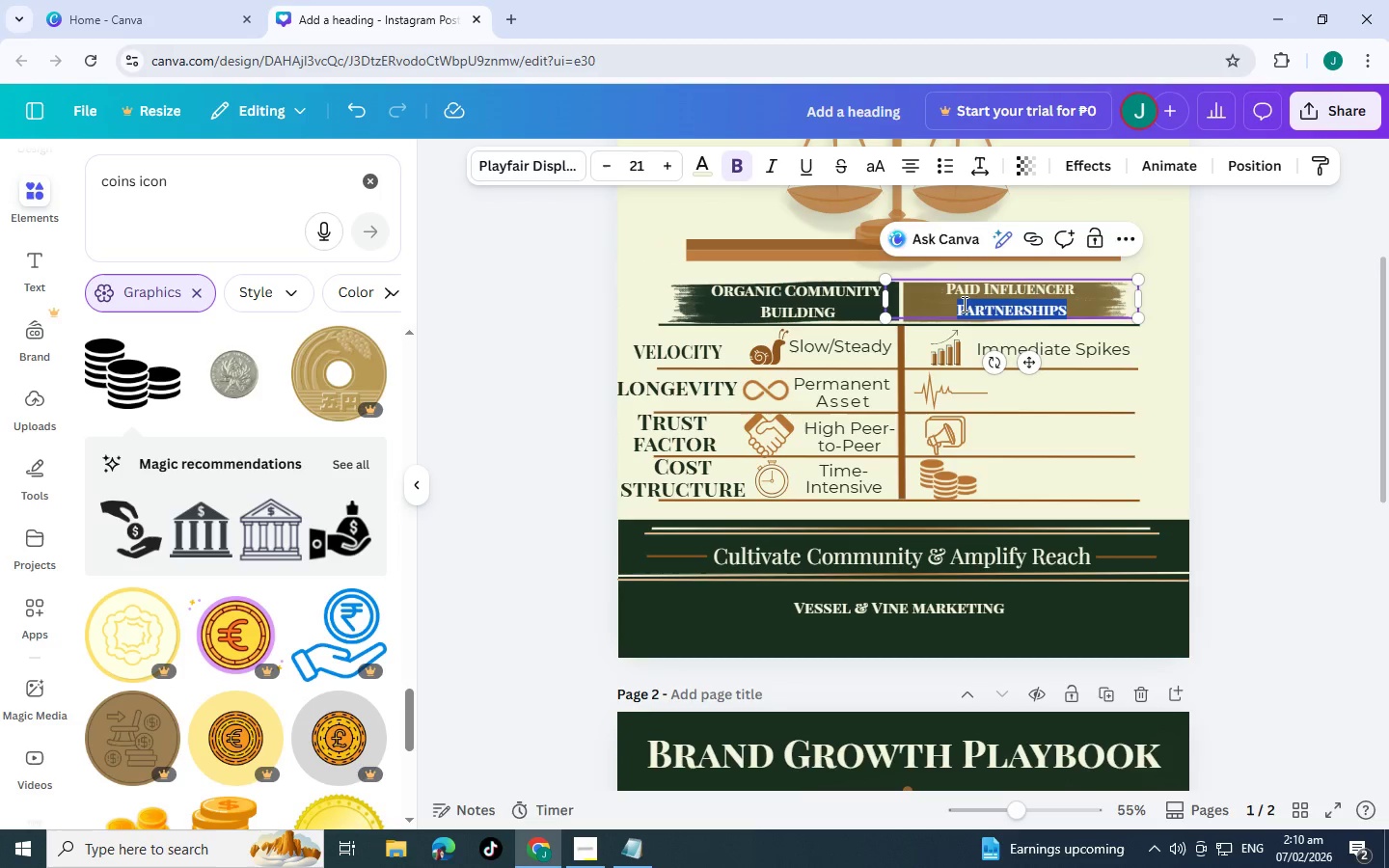 
triple_click([963, 304])
 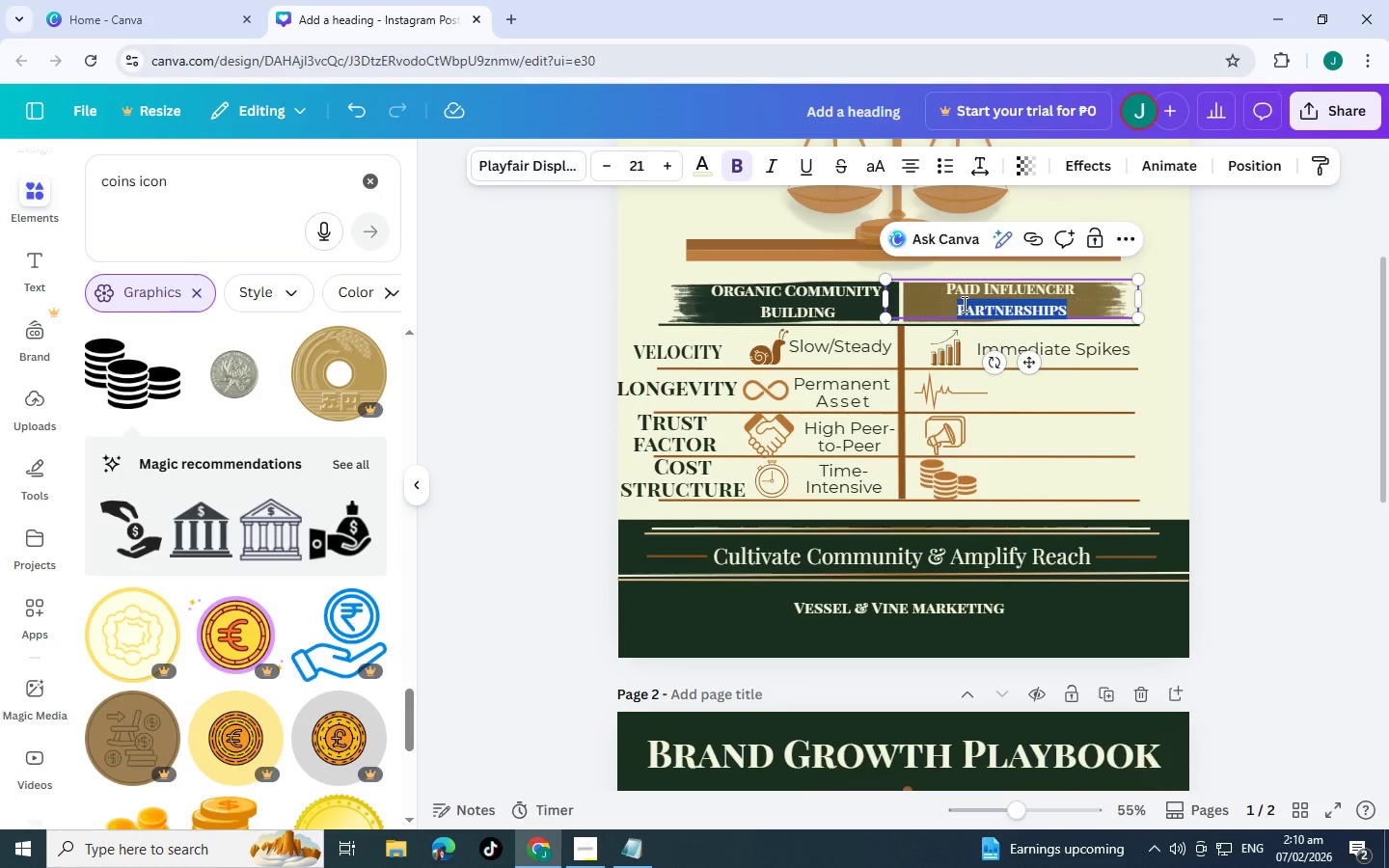 
triple_click([963, 304])
 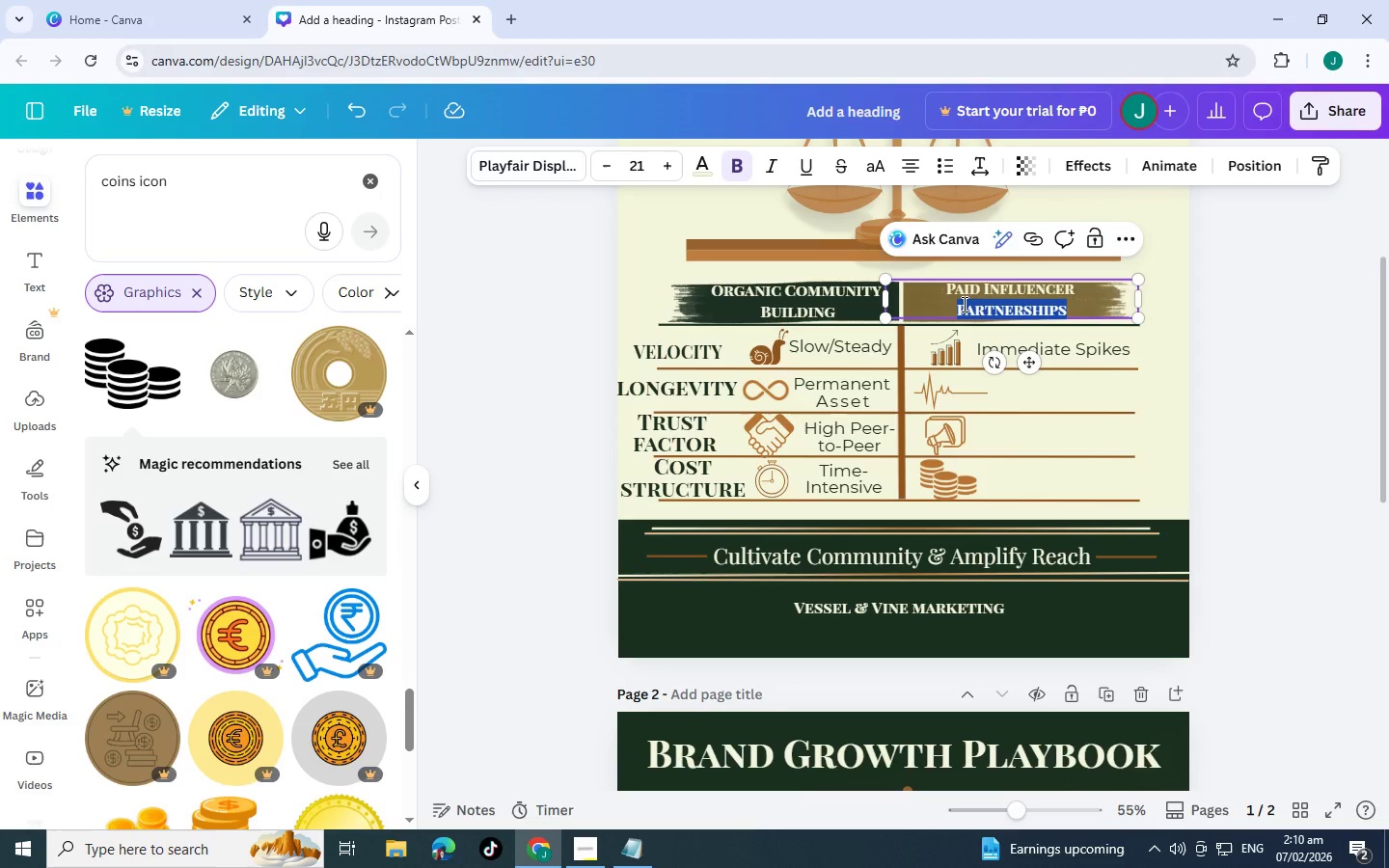 
triple_click([963, 304])
 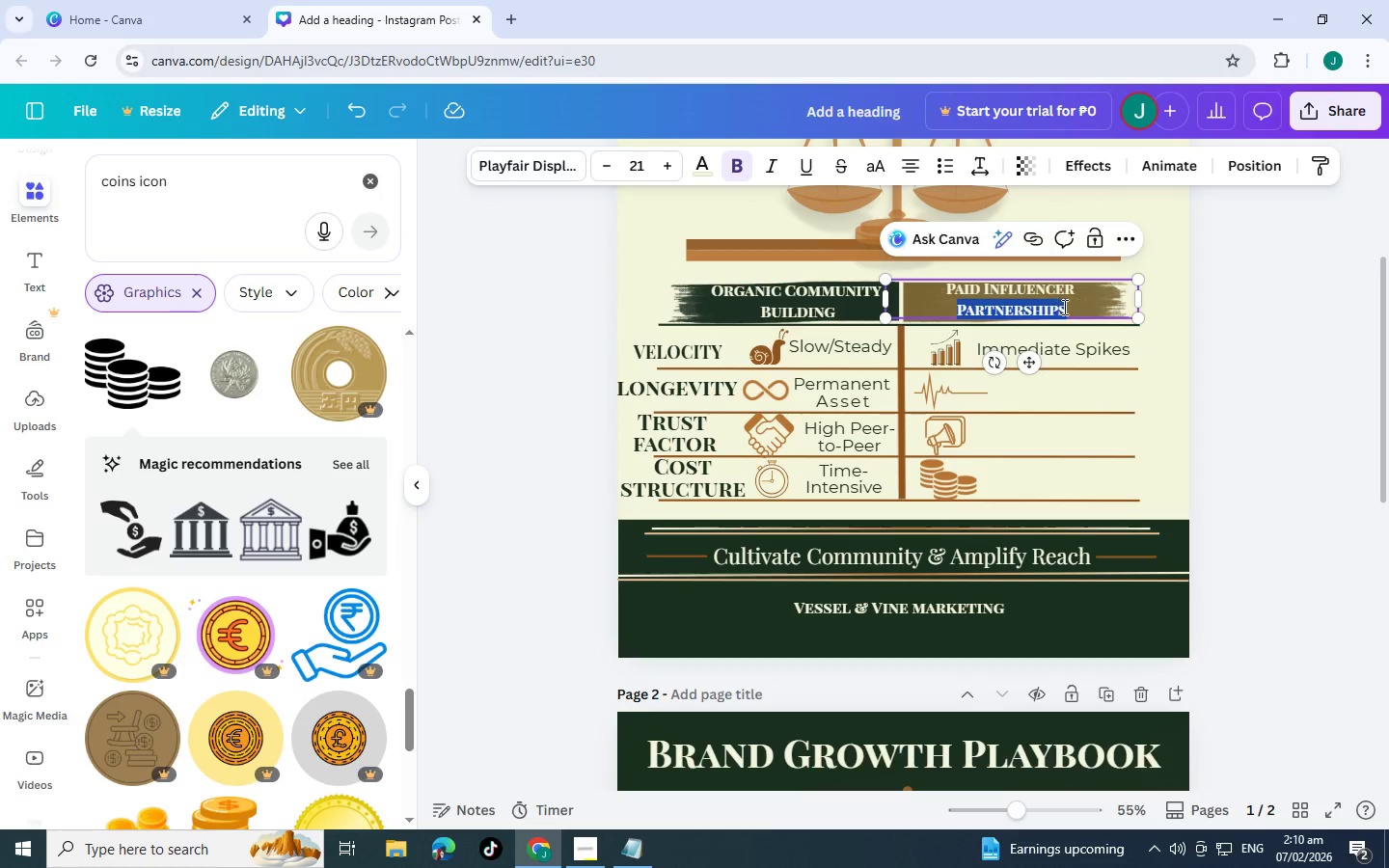 
triple_click([1063, 306])
 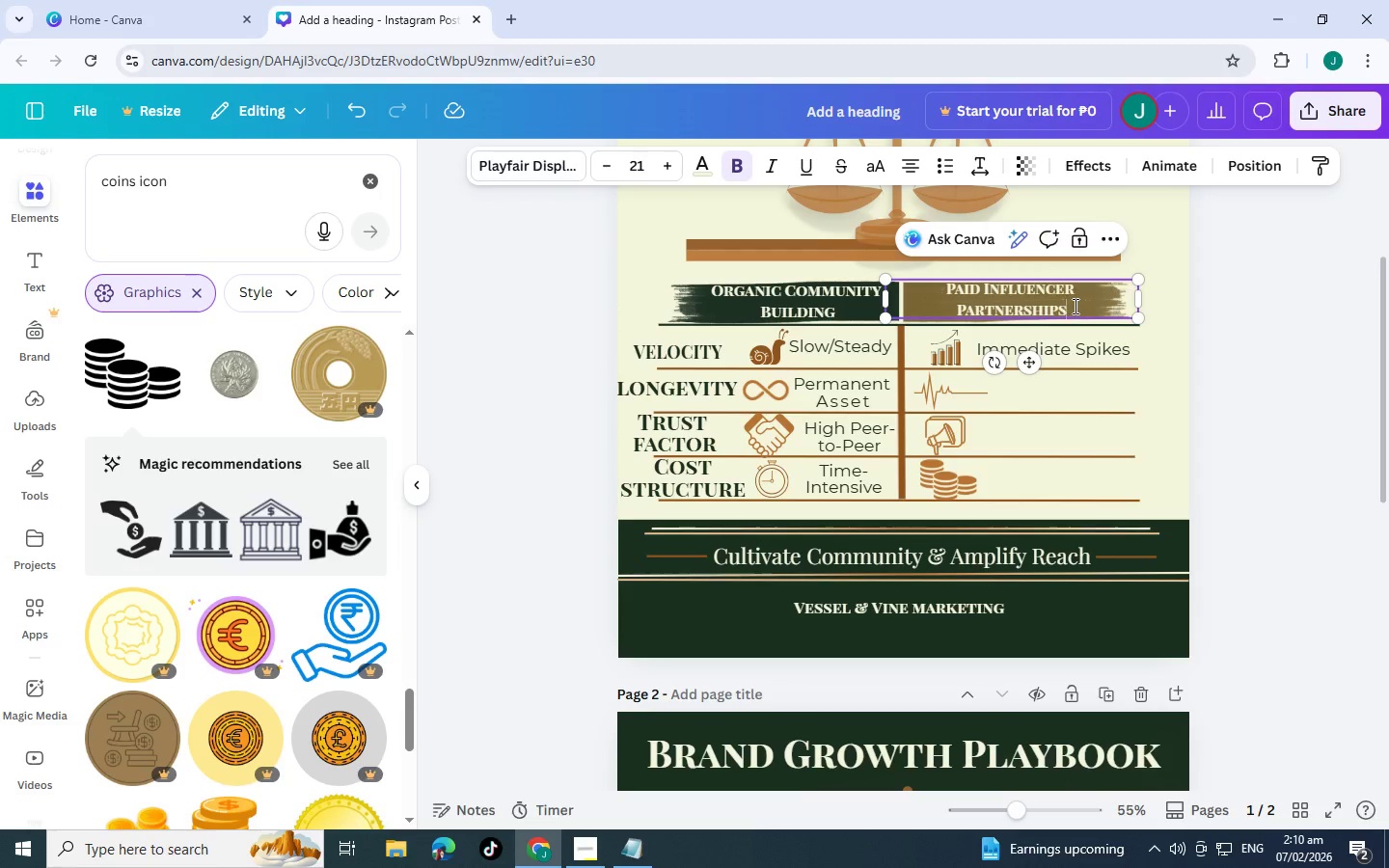 
left_click_drag(start_coordinate=[1074, 306], to_coordinate=[941, 283])
 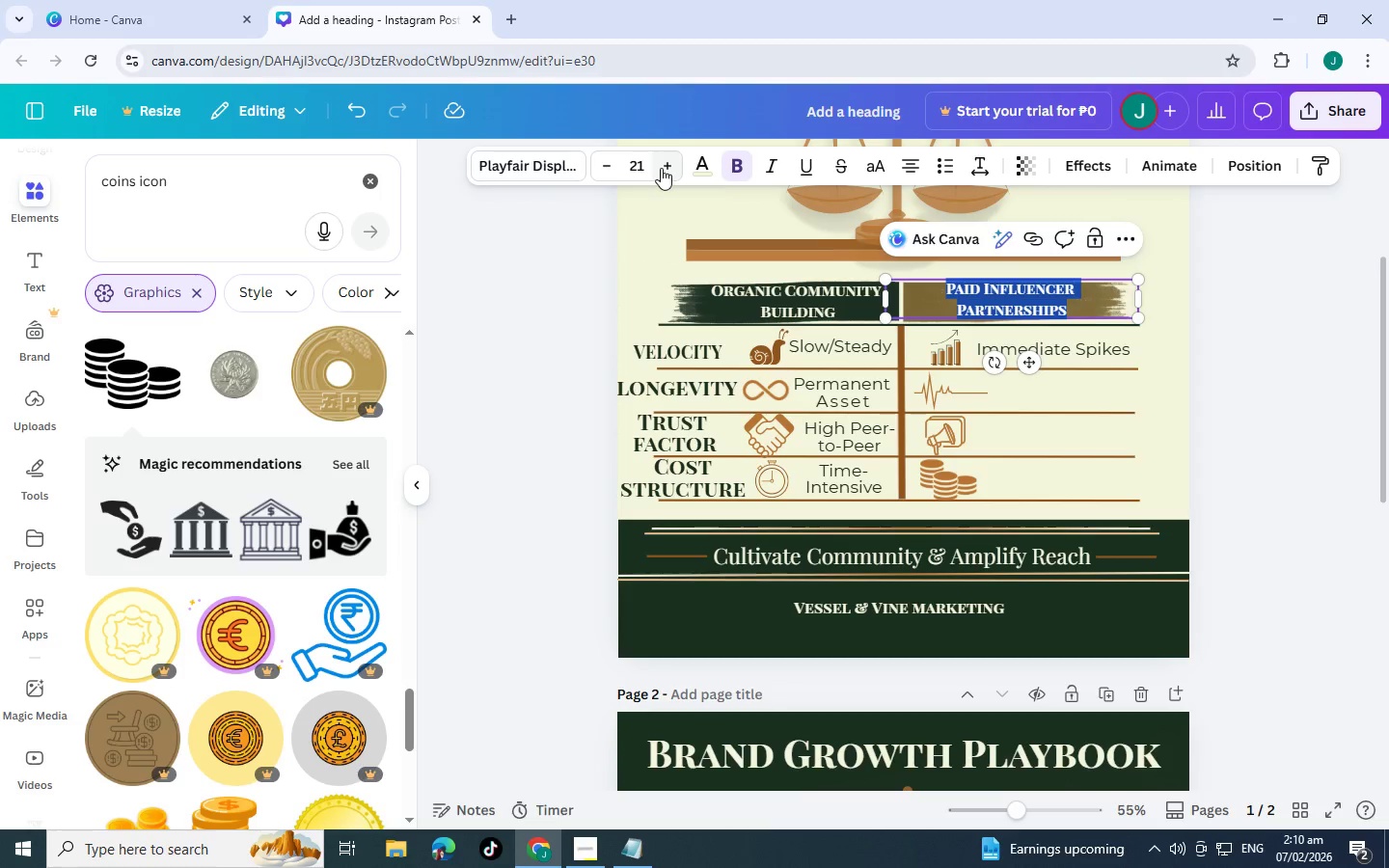 
left_click([661, 167])
 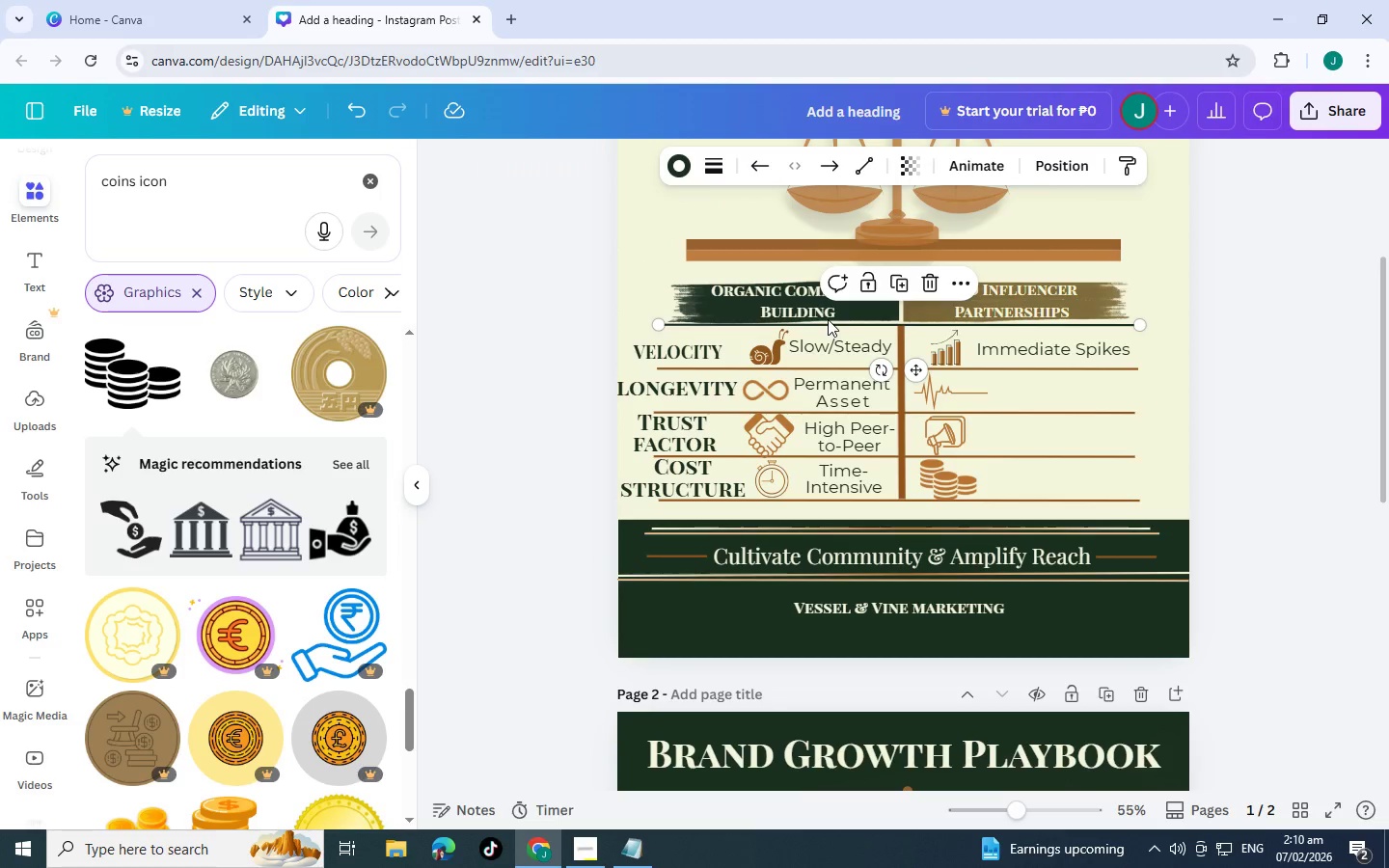 
double_click([824, 311])
 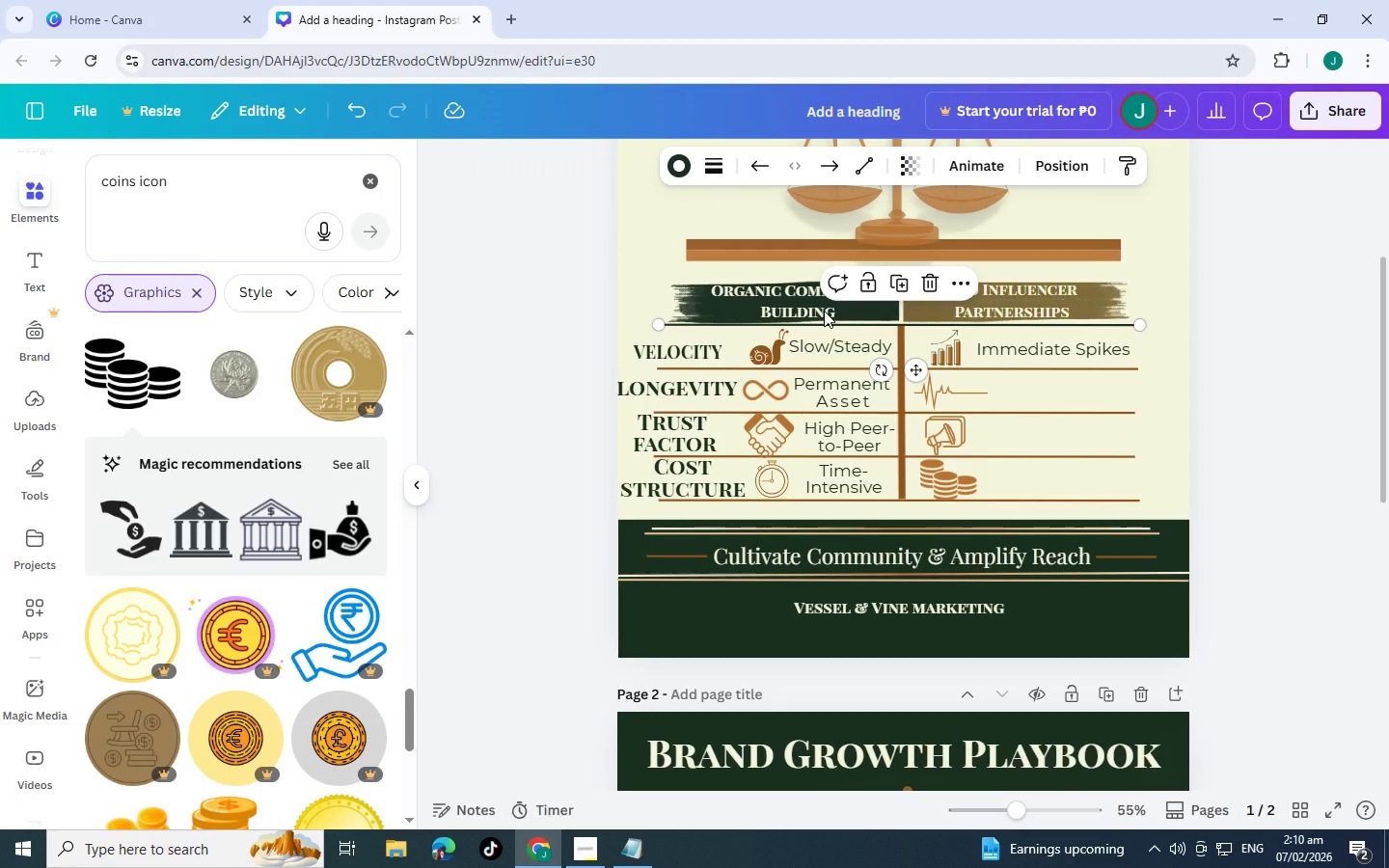 
triple_click([824, 311])
 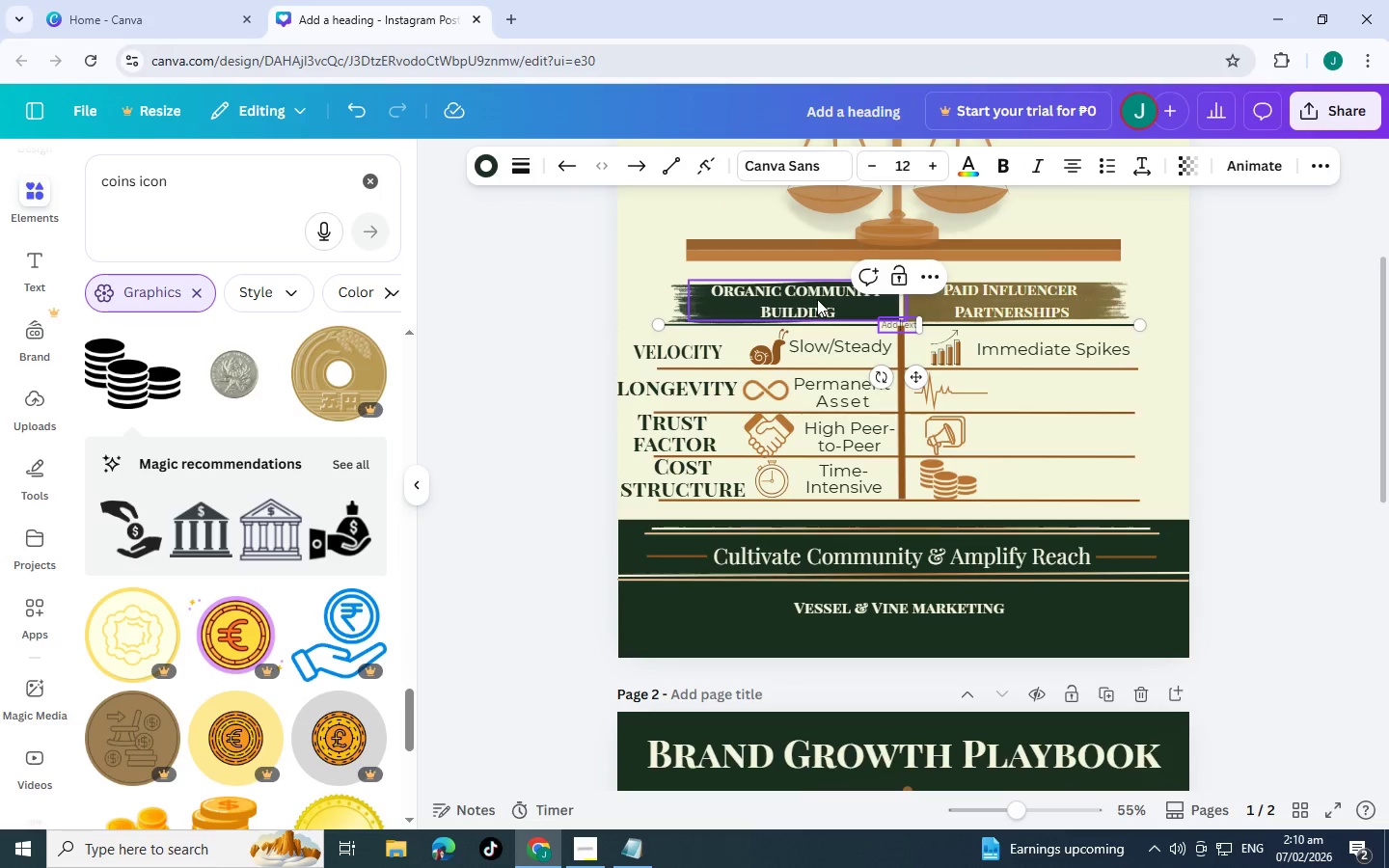 
triple_click([817, 299])
 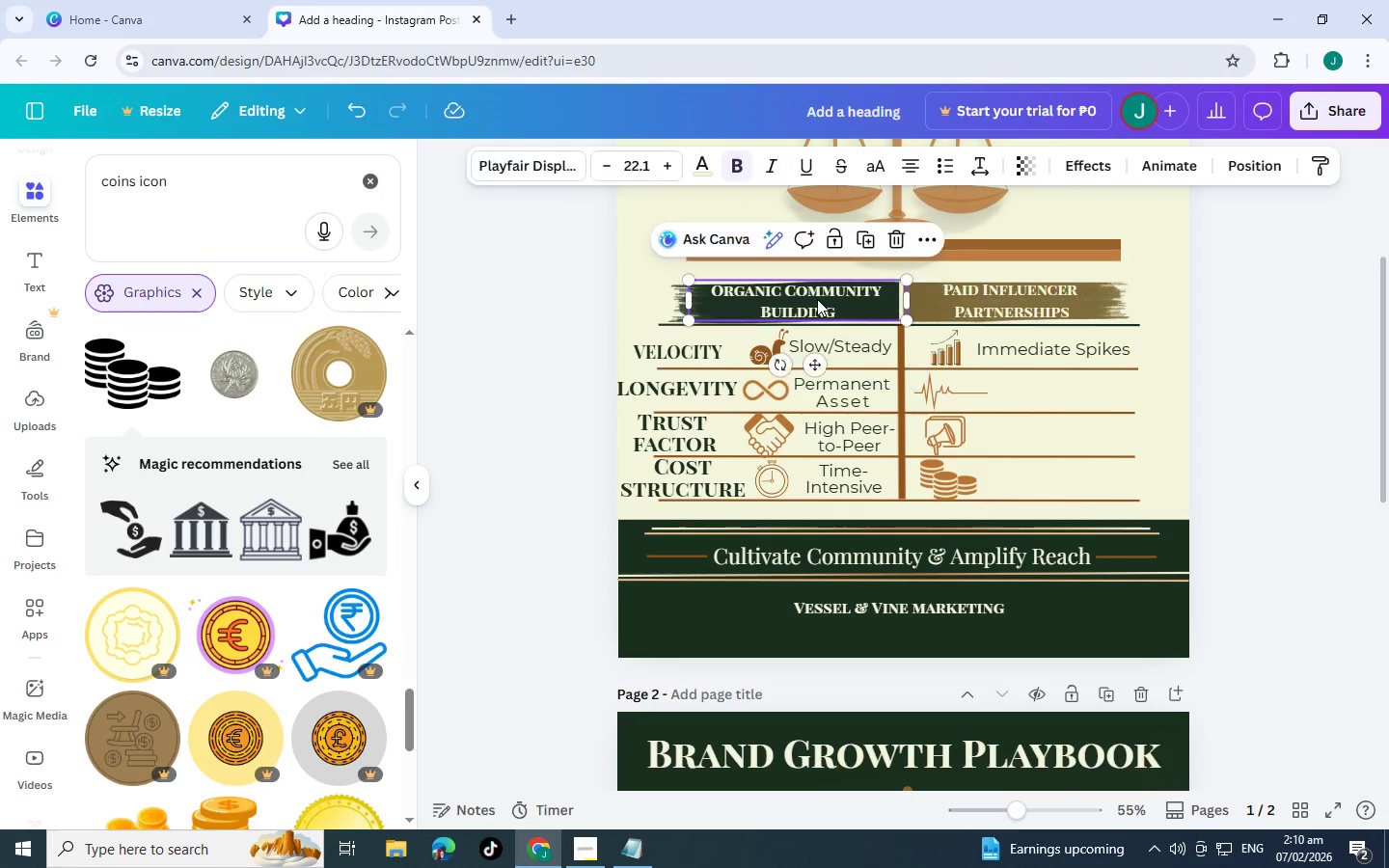 
triple_click([817, 299])
 